 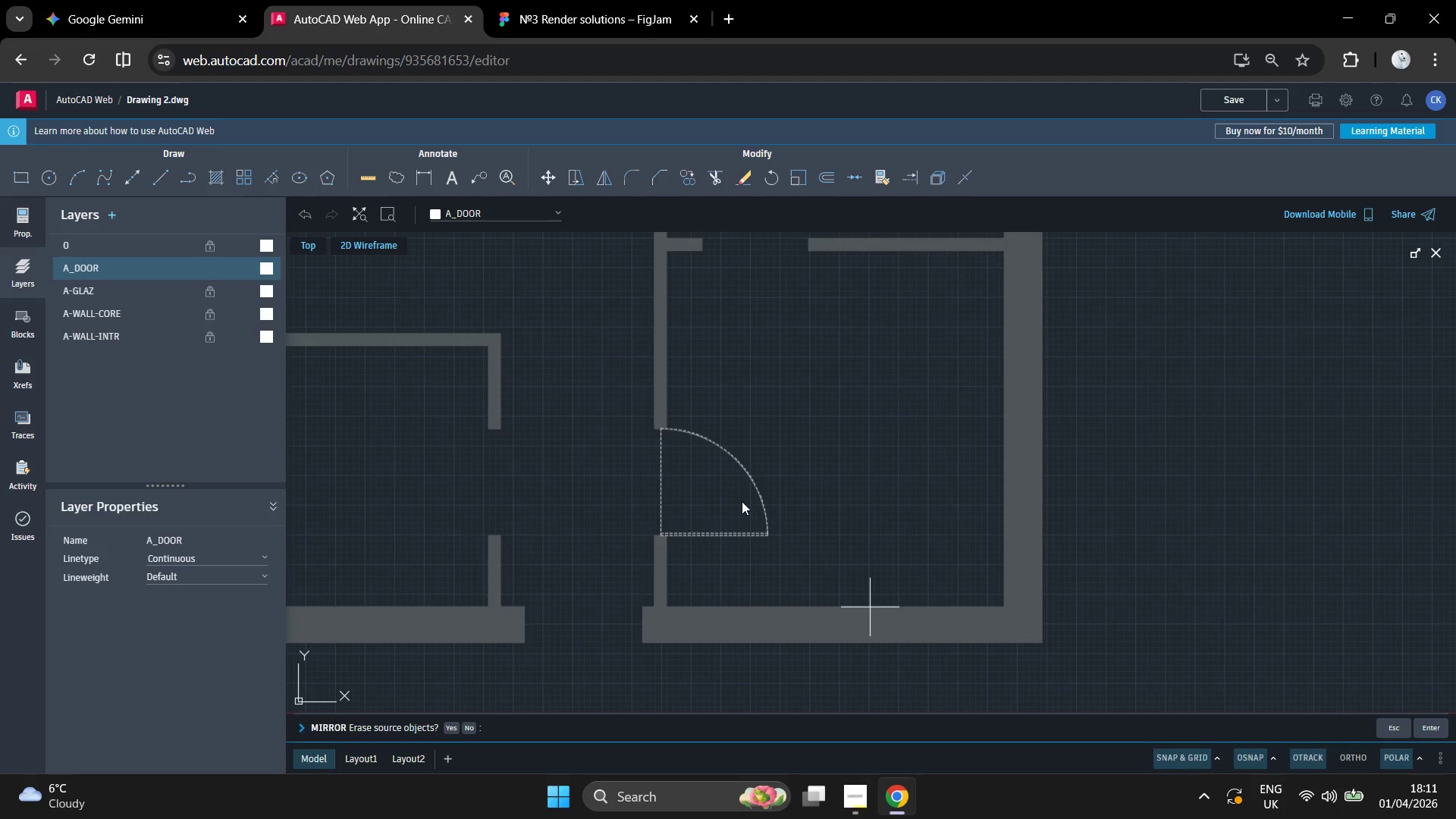 
left_click([566, 7])
 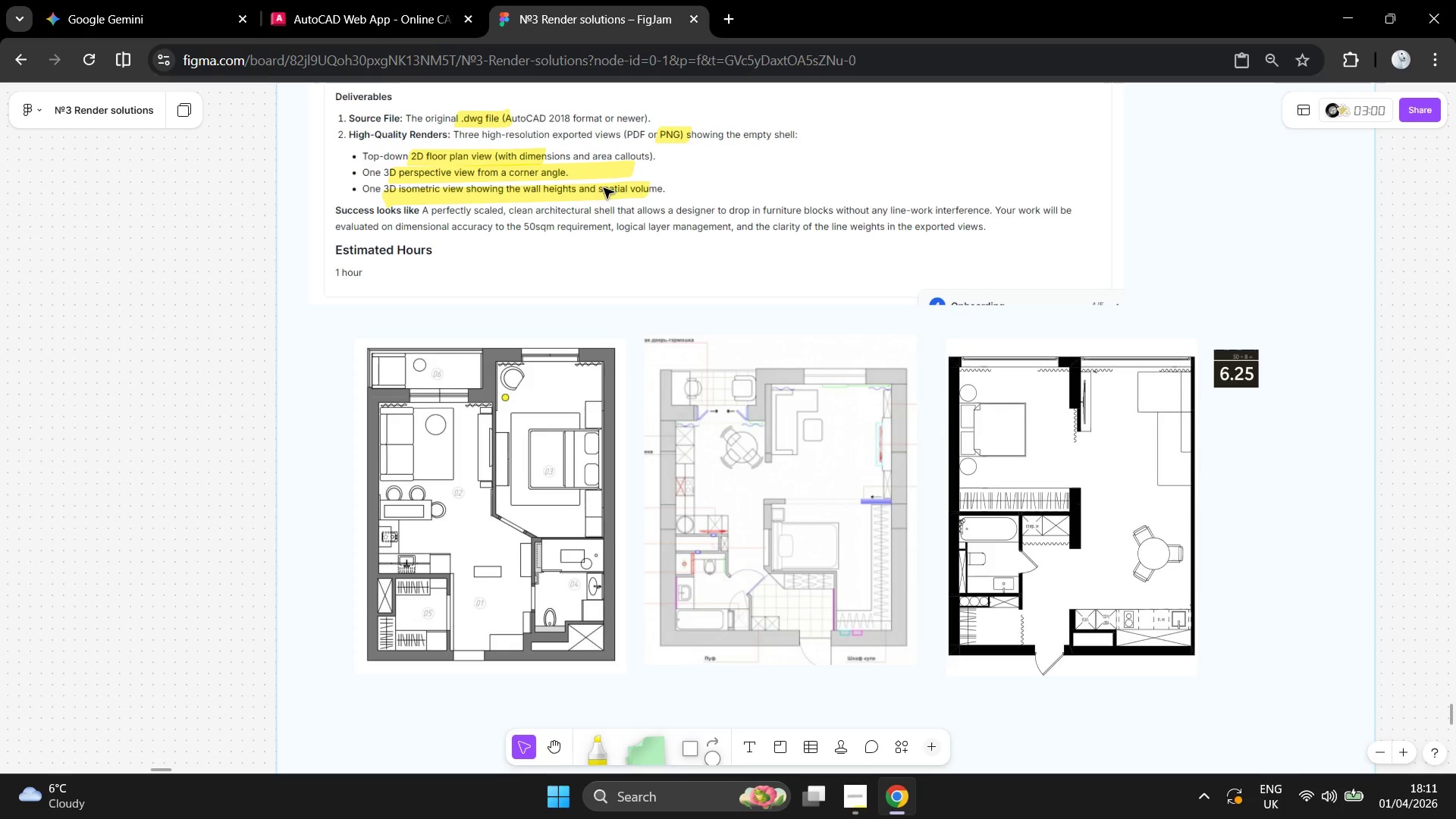 
left_click([393, 19])
 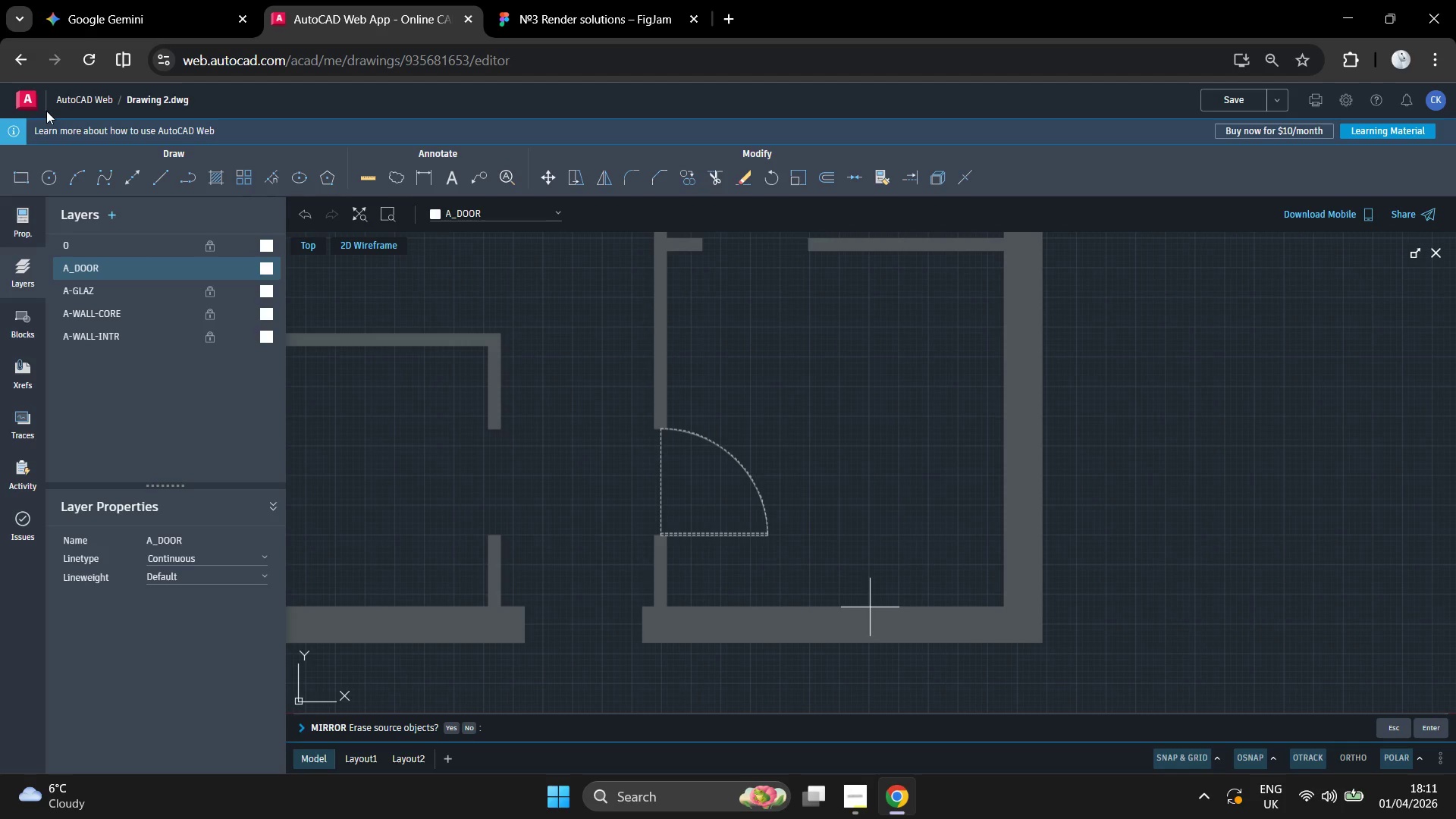 
left_click([25, 101])
 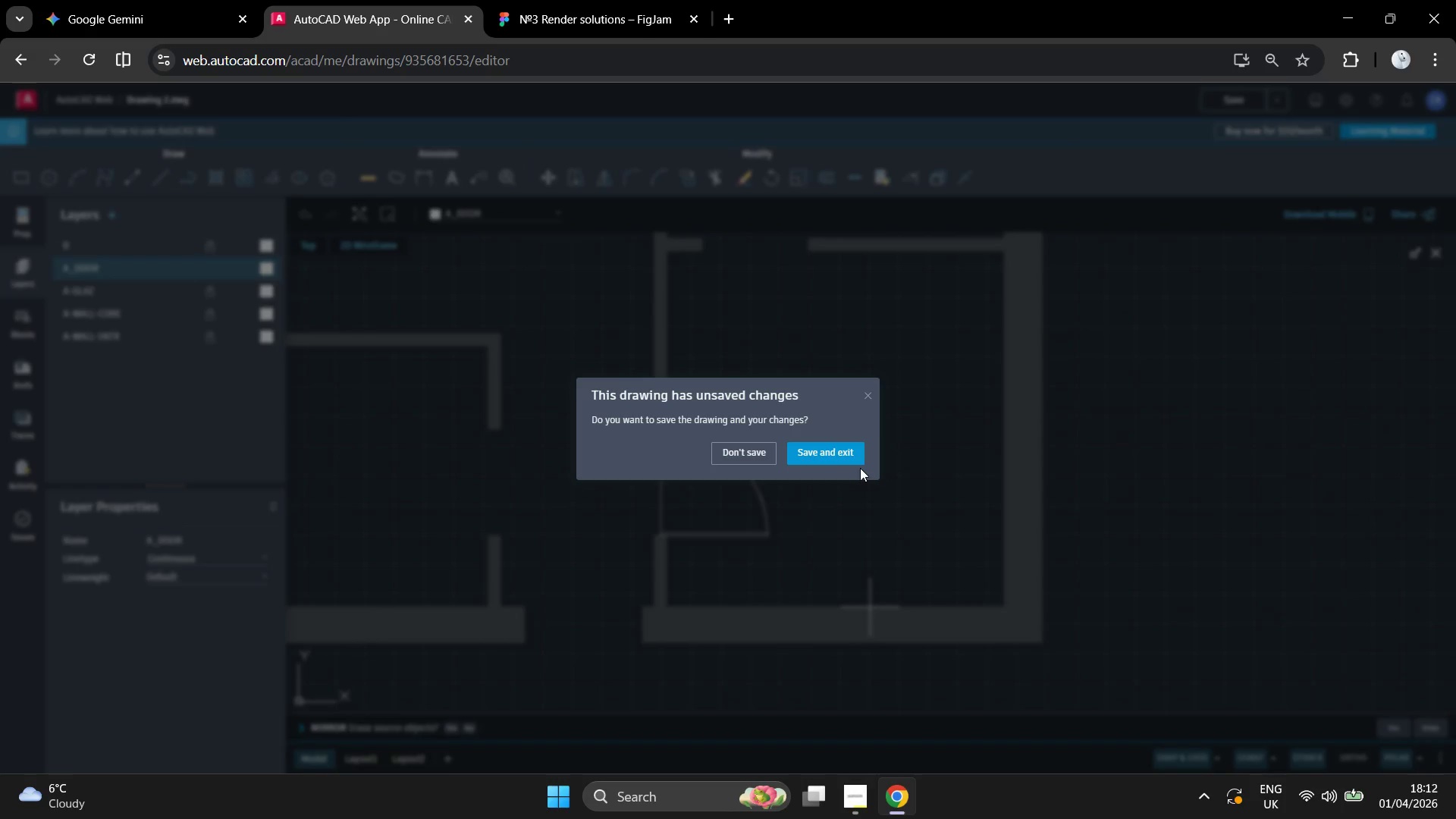 
left_click([826, 451])
 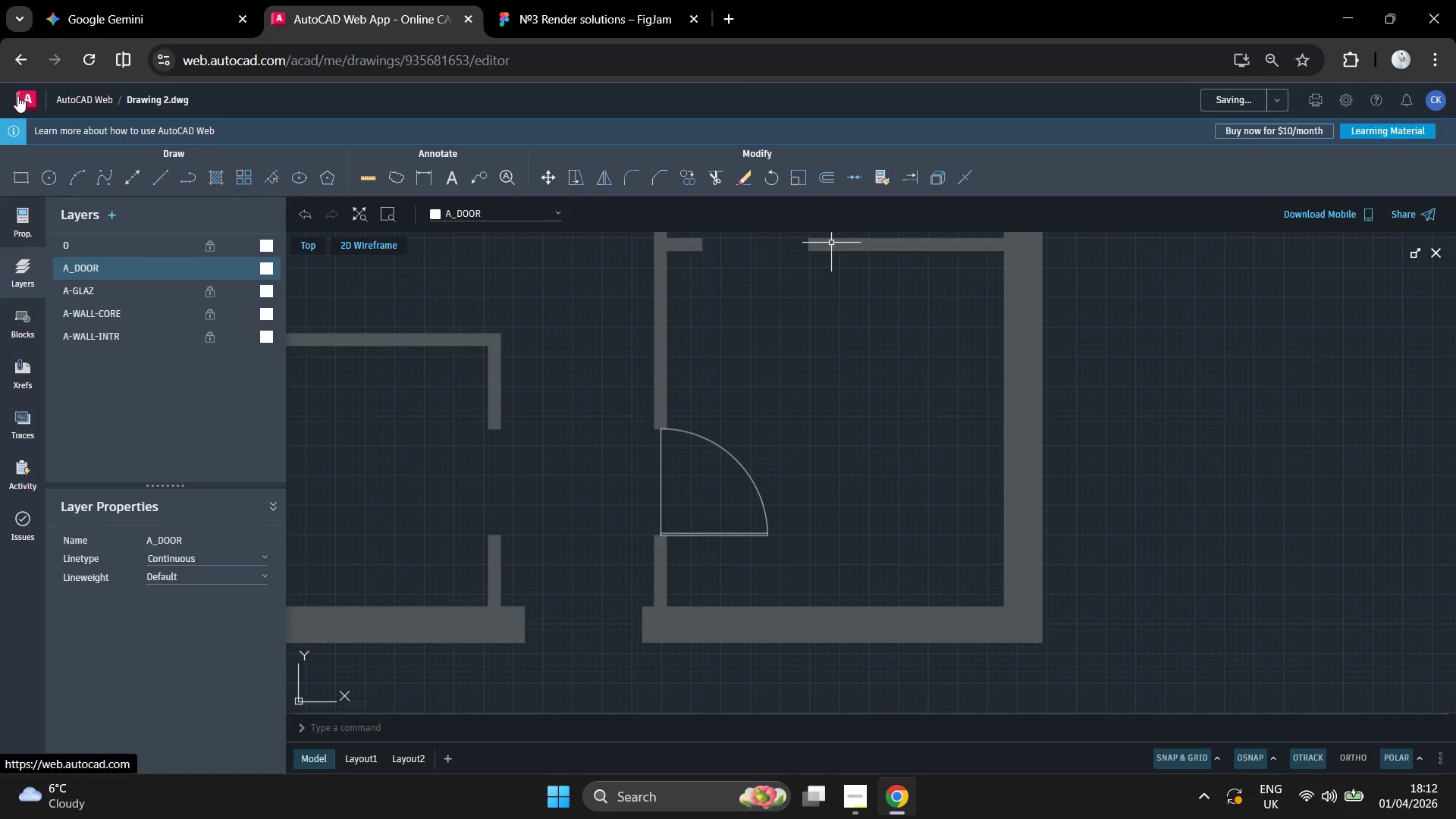 
wait(5.52)
 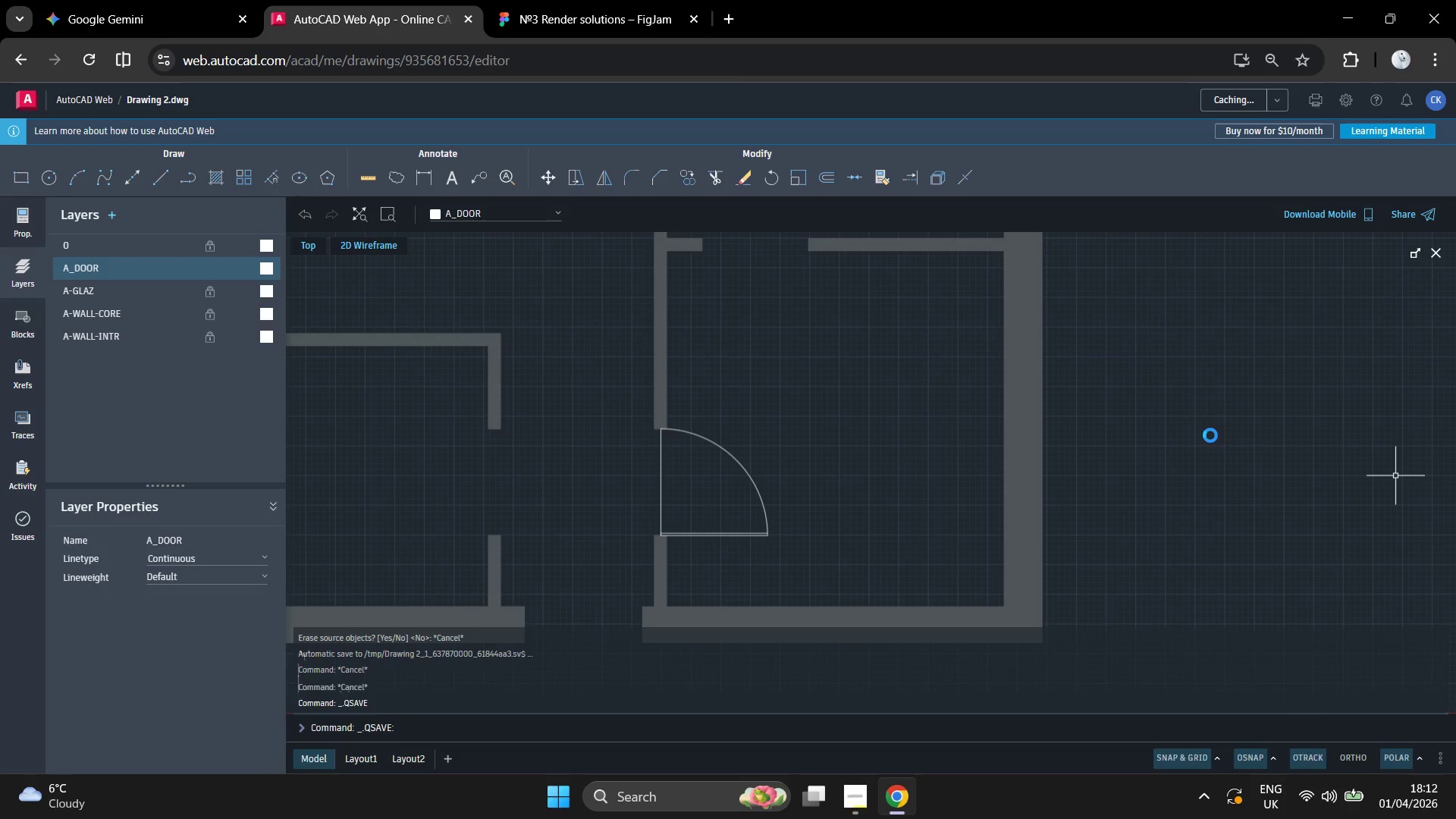 
left_click([87, 102])
 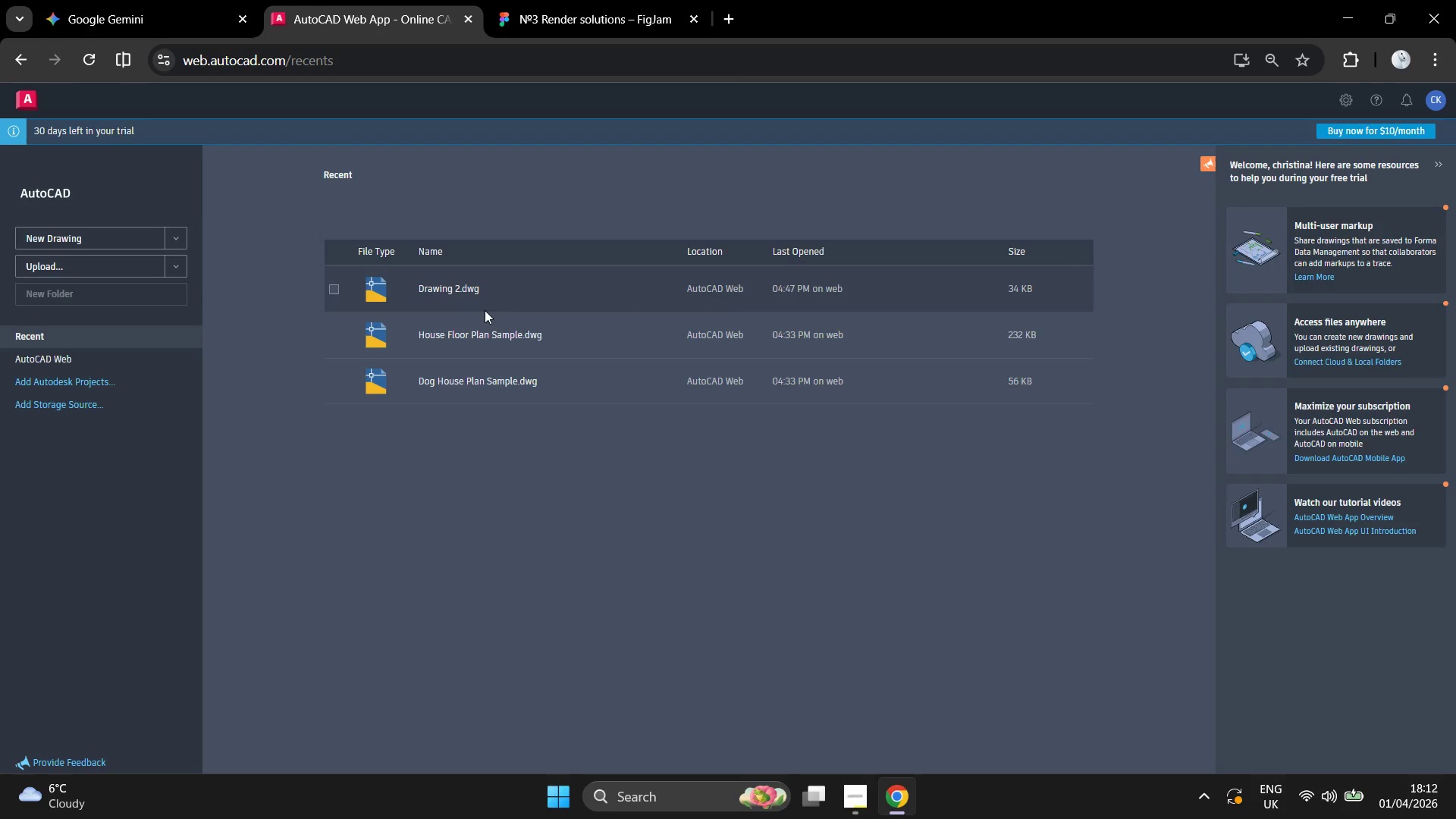 
double_click([485, 286])
 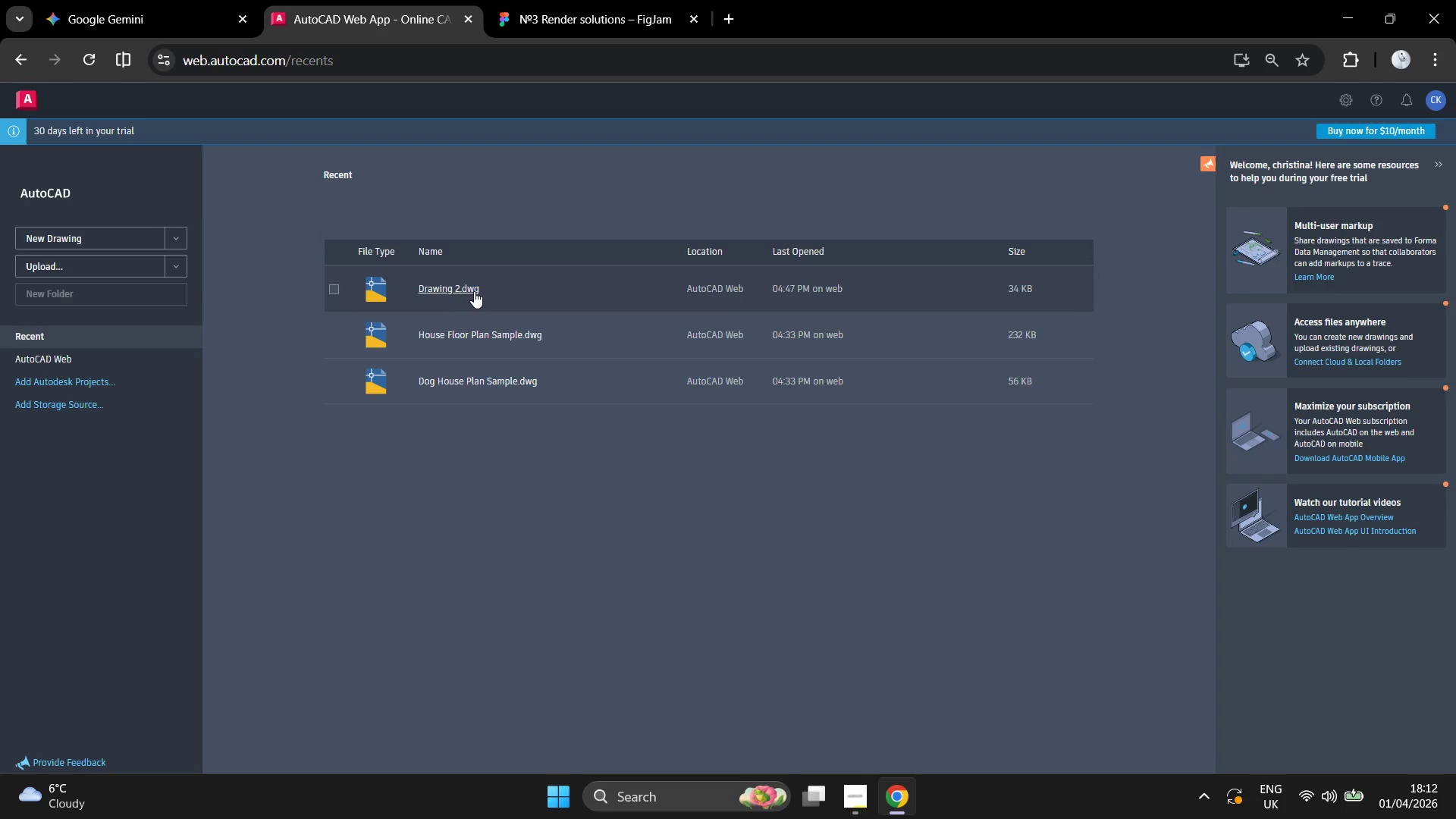 
left_click([453, 284])
 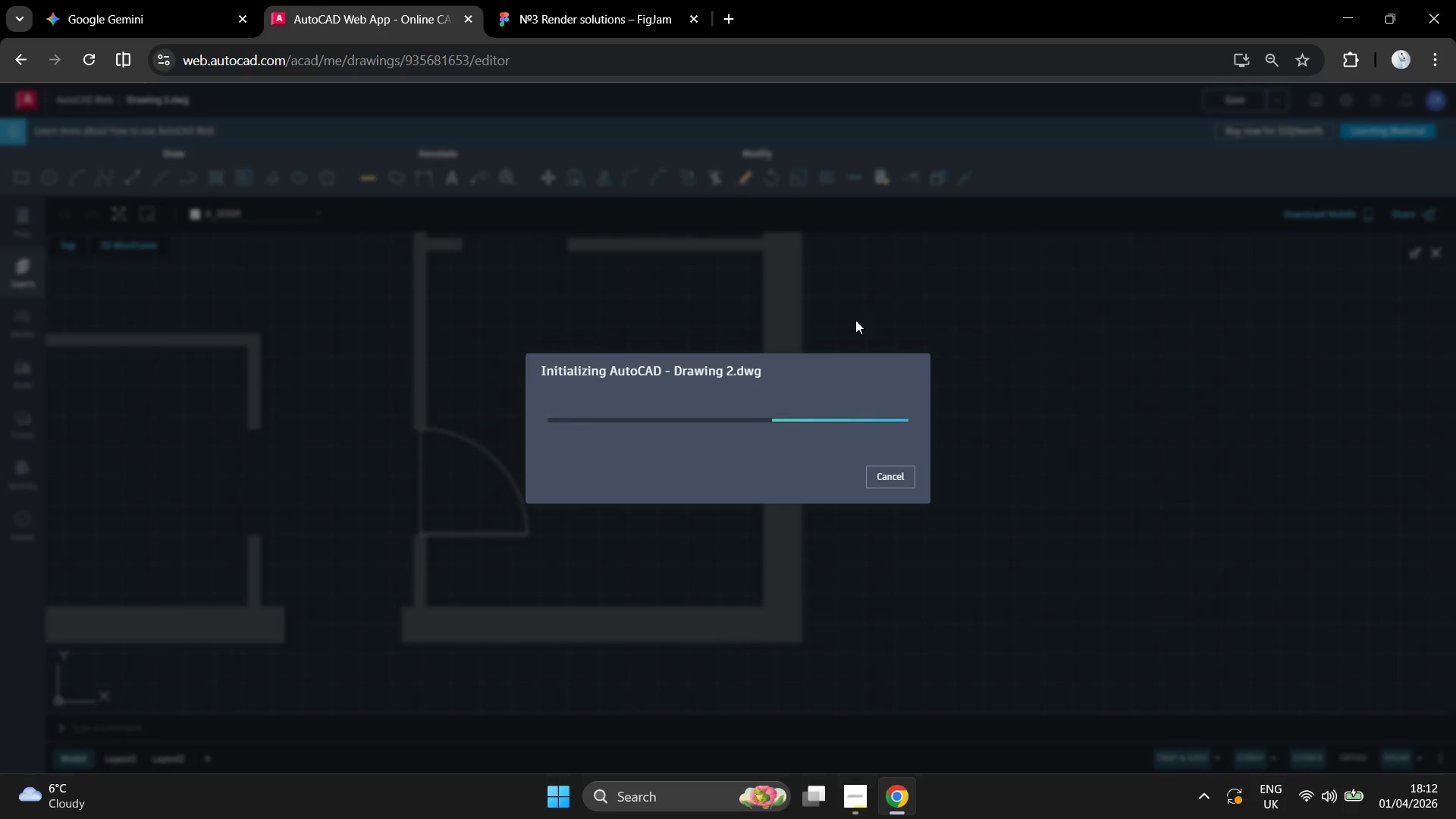 
wait(5.3)
 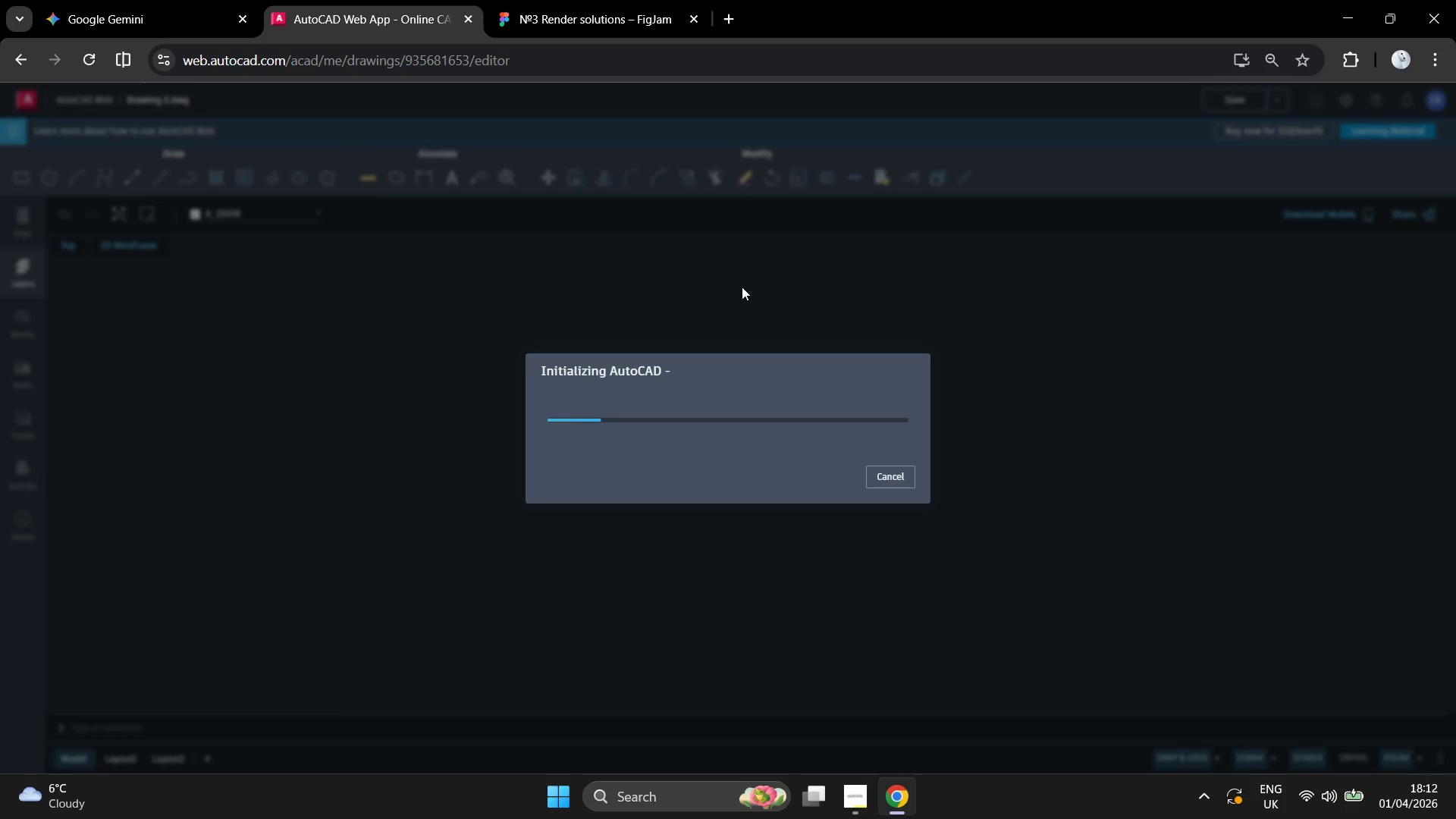 
scroll: coordinate [780, 539], scroll_direction: up, amount: 2.0
 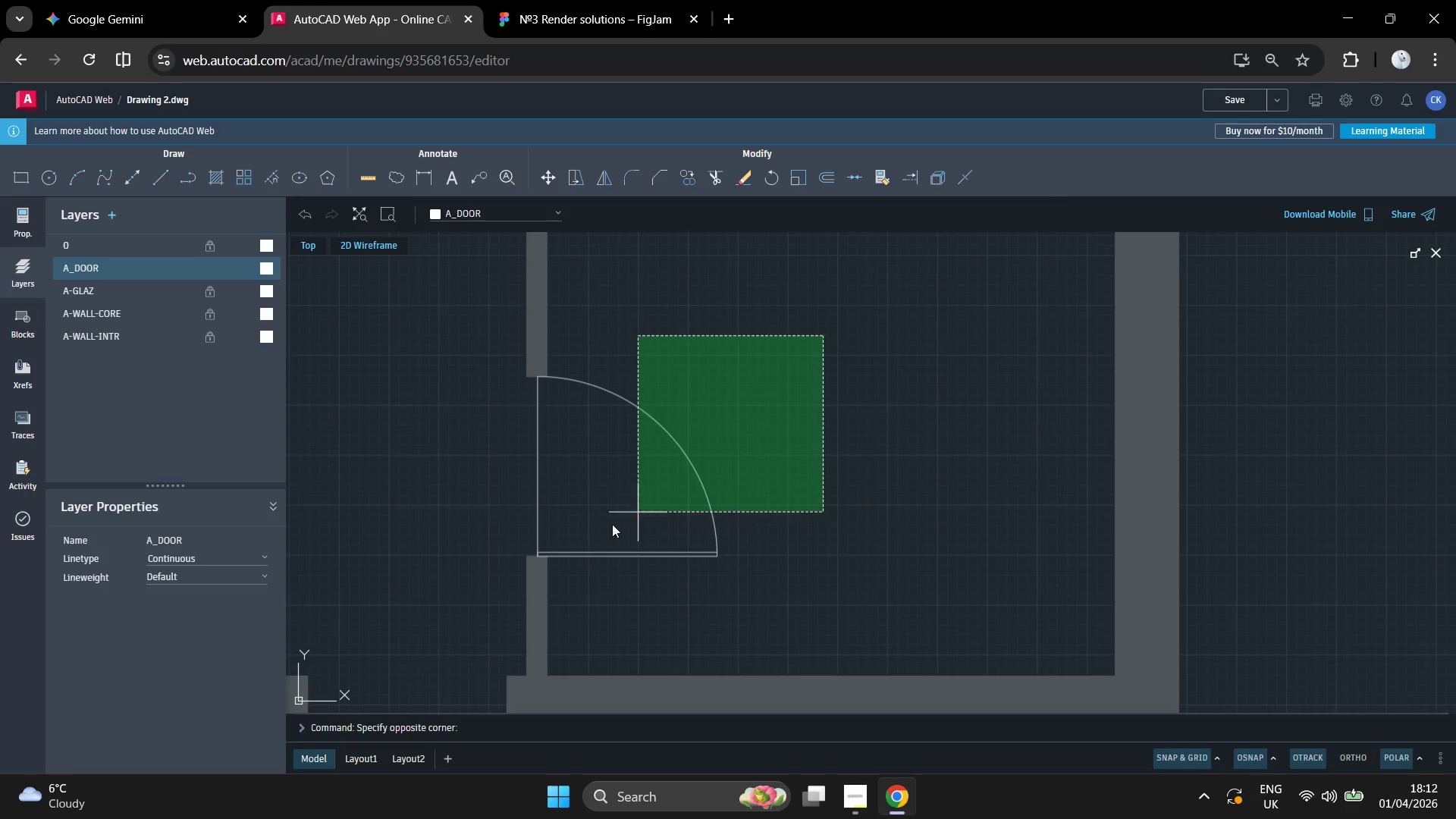 
left_click([518, 586])
 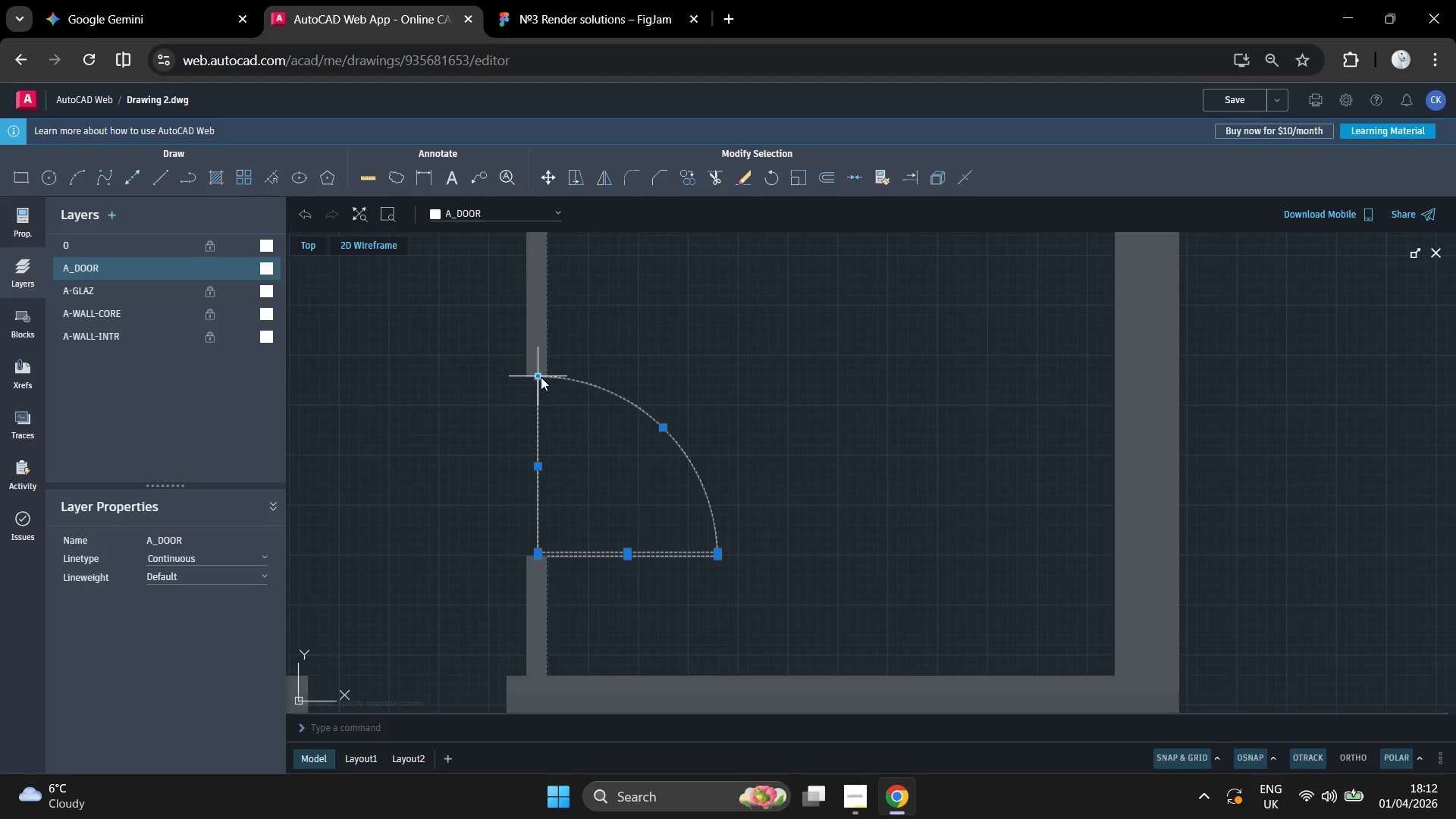 
left_click([597, 177])
 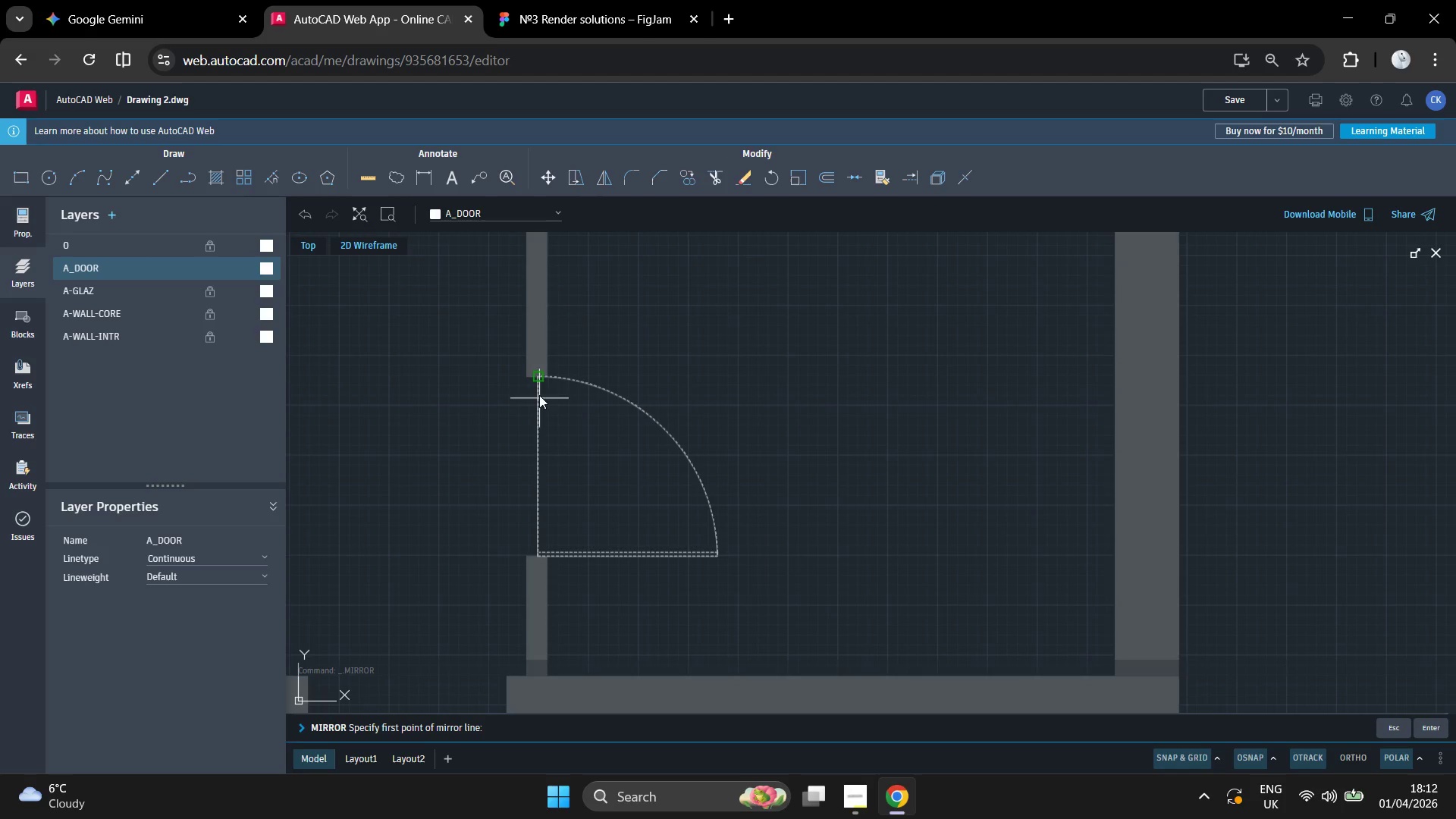 
left_click([537, 375])
 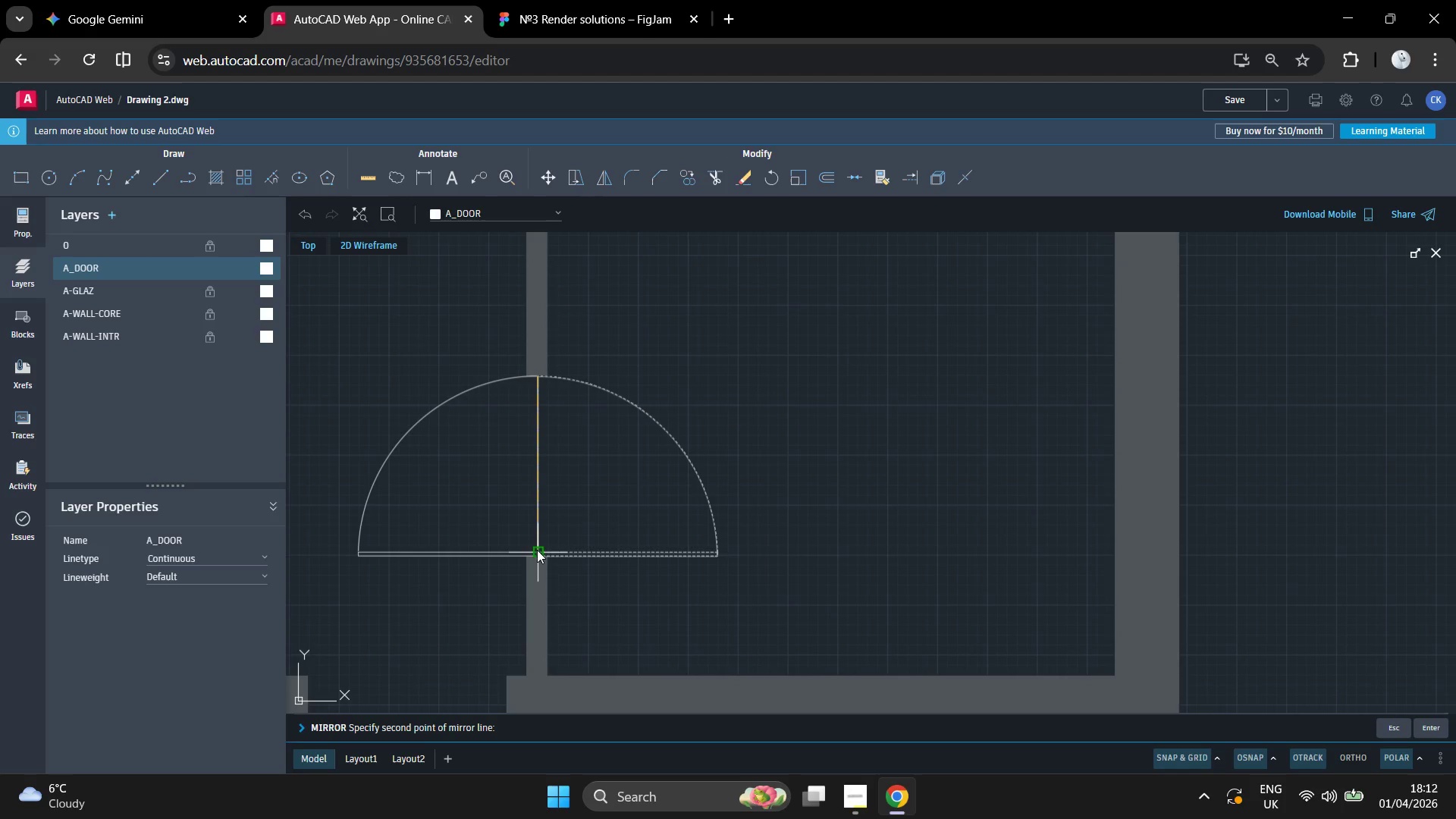 
left_click([536, 550])
 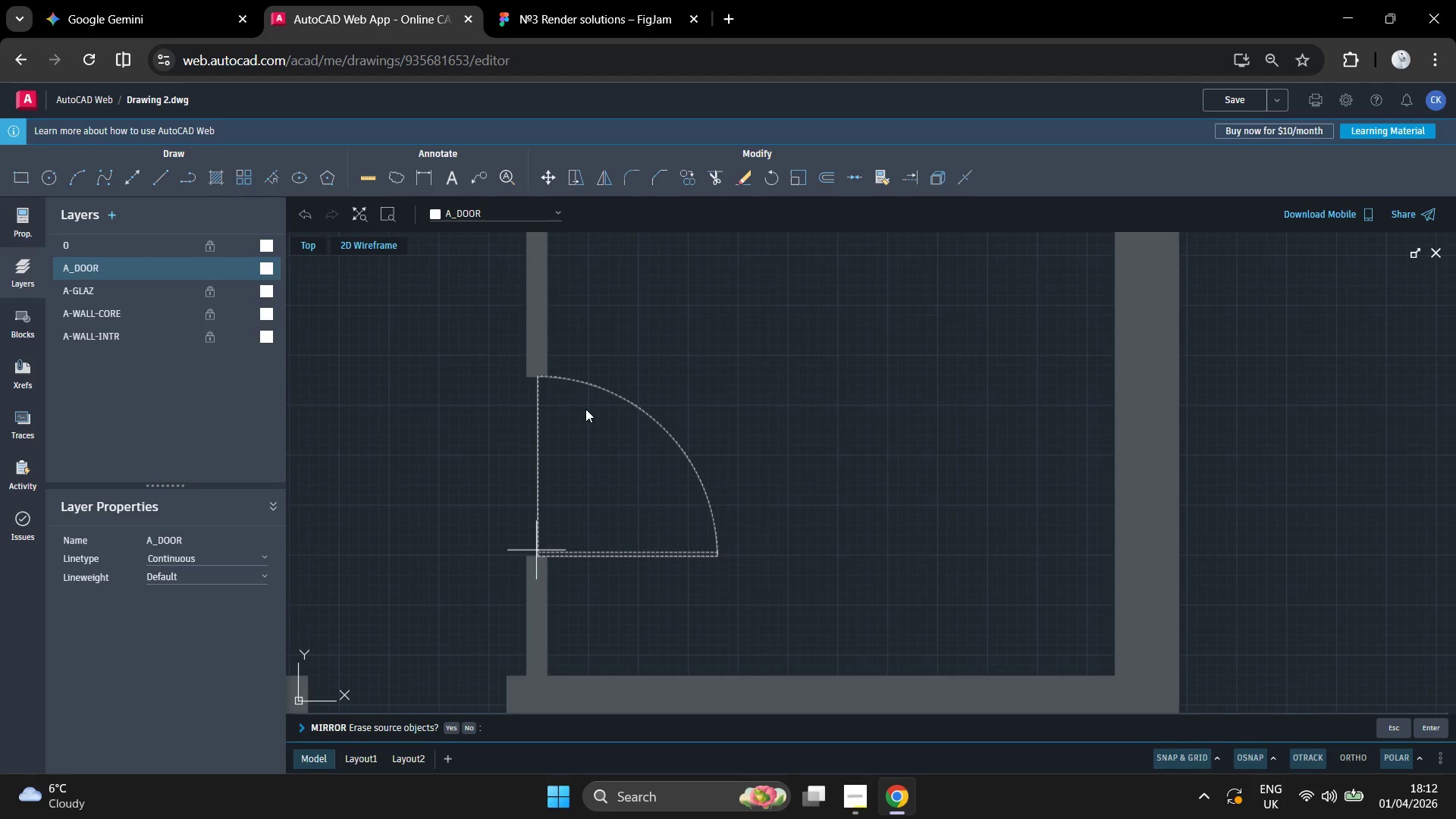 
wait(8.95)
 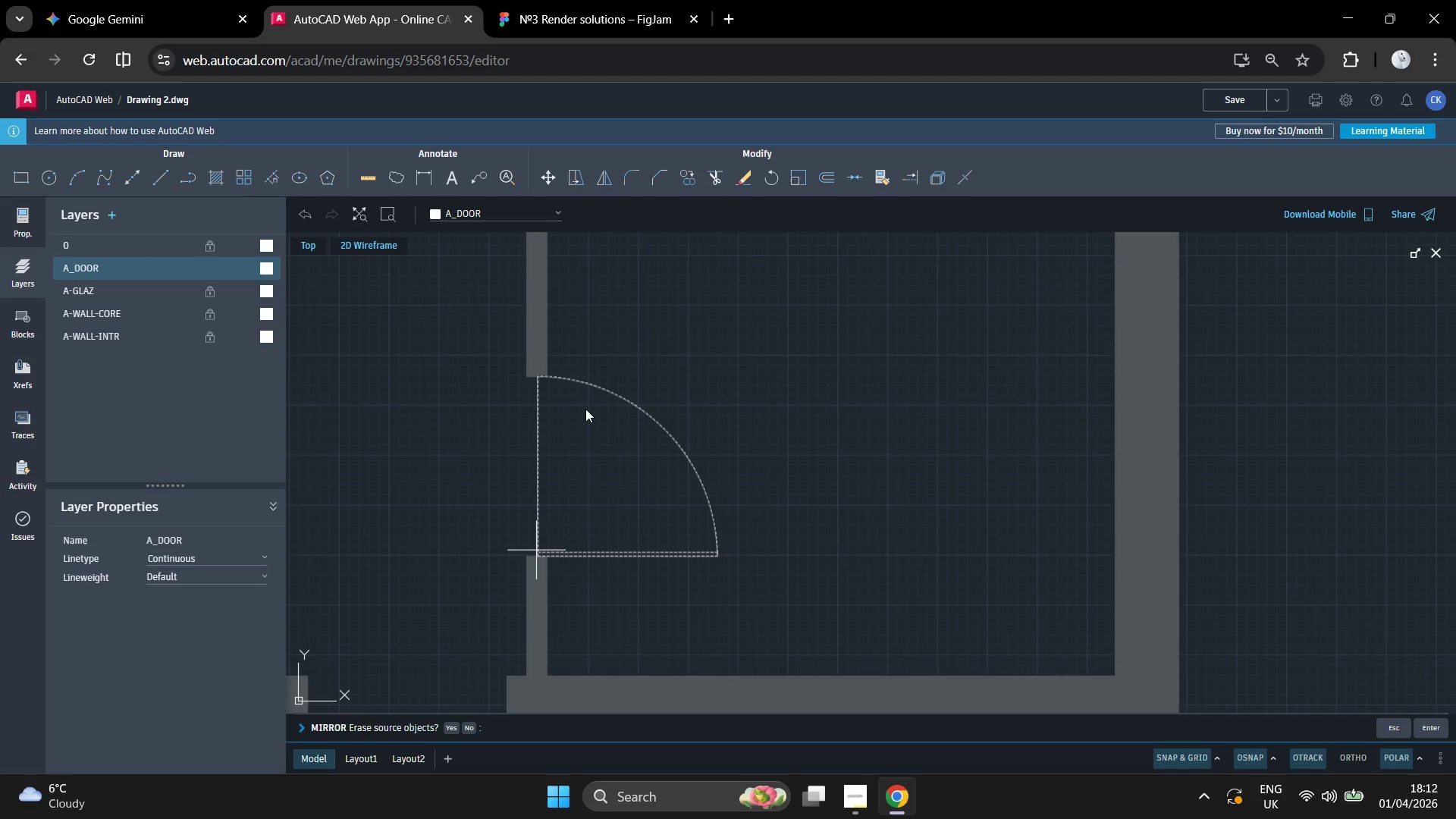 
scroll: coordinate [984, 499], scroll_direction: down, amount: 1.0
 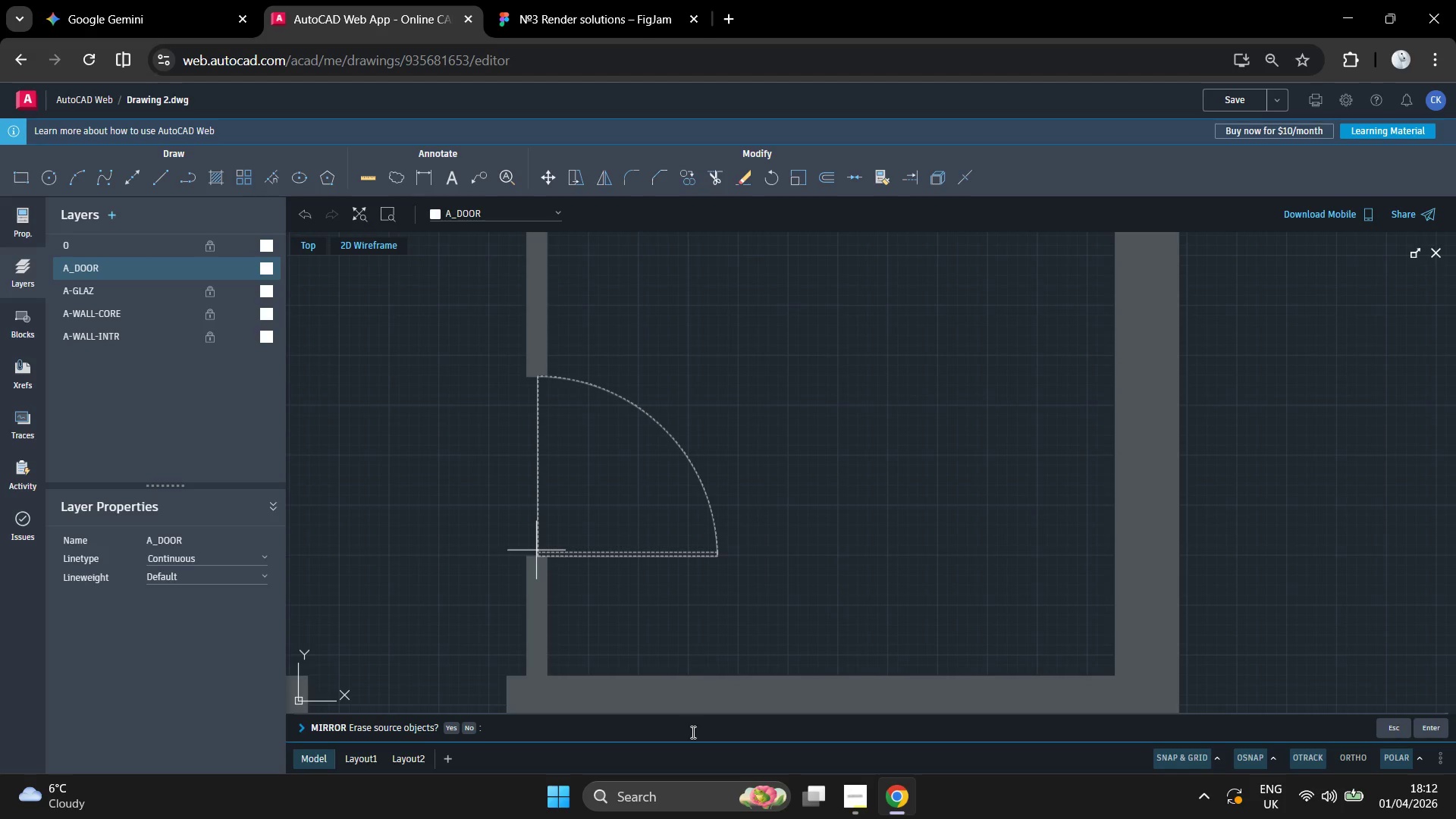 
wait(6.76)
 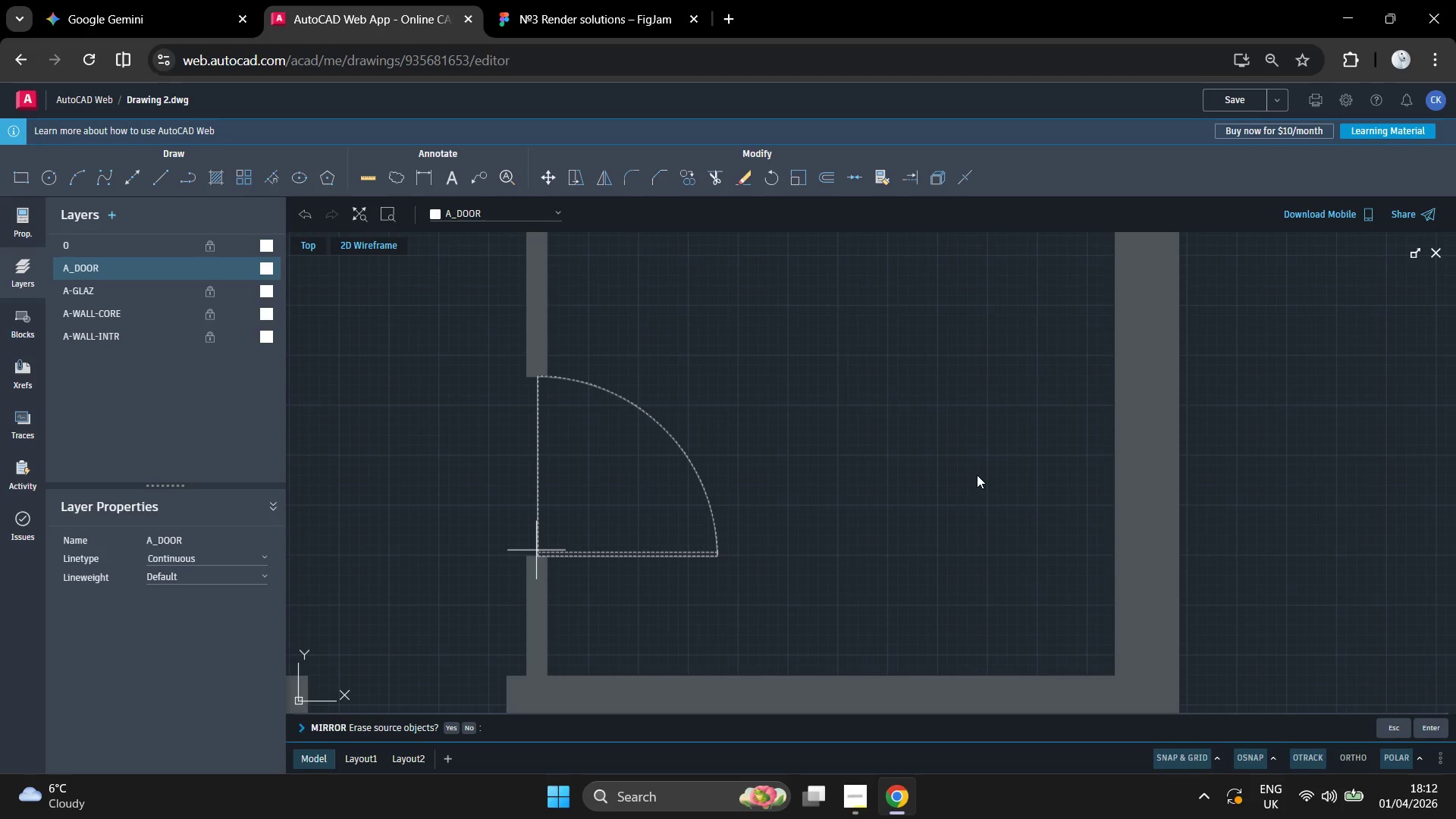 
left_click([452, 726])
 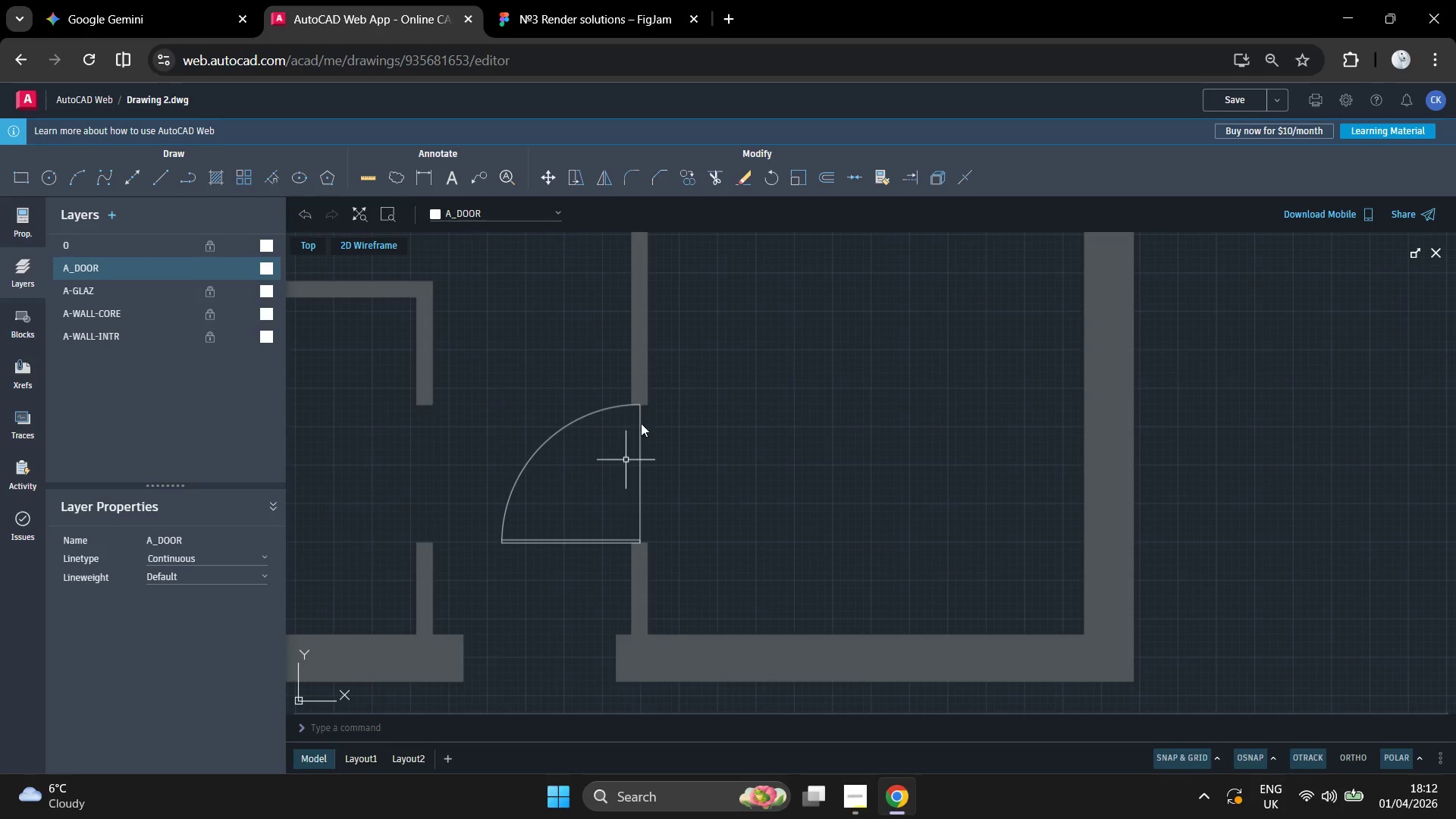 
left_click_drag(start_coordinate=[695, 361], to_coordinate=[689, 375])
 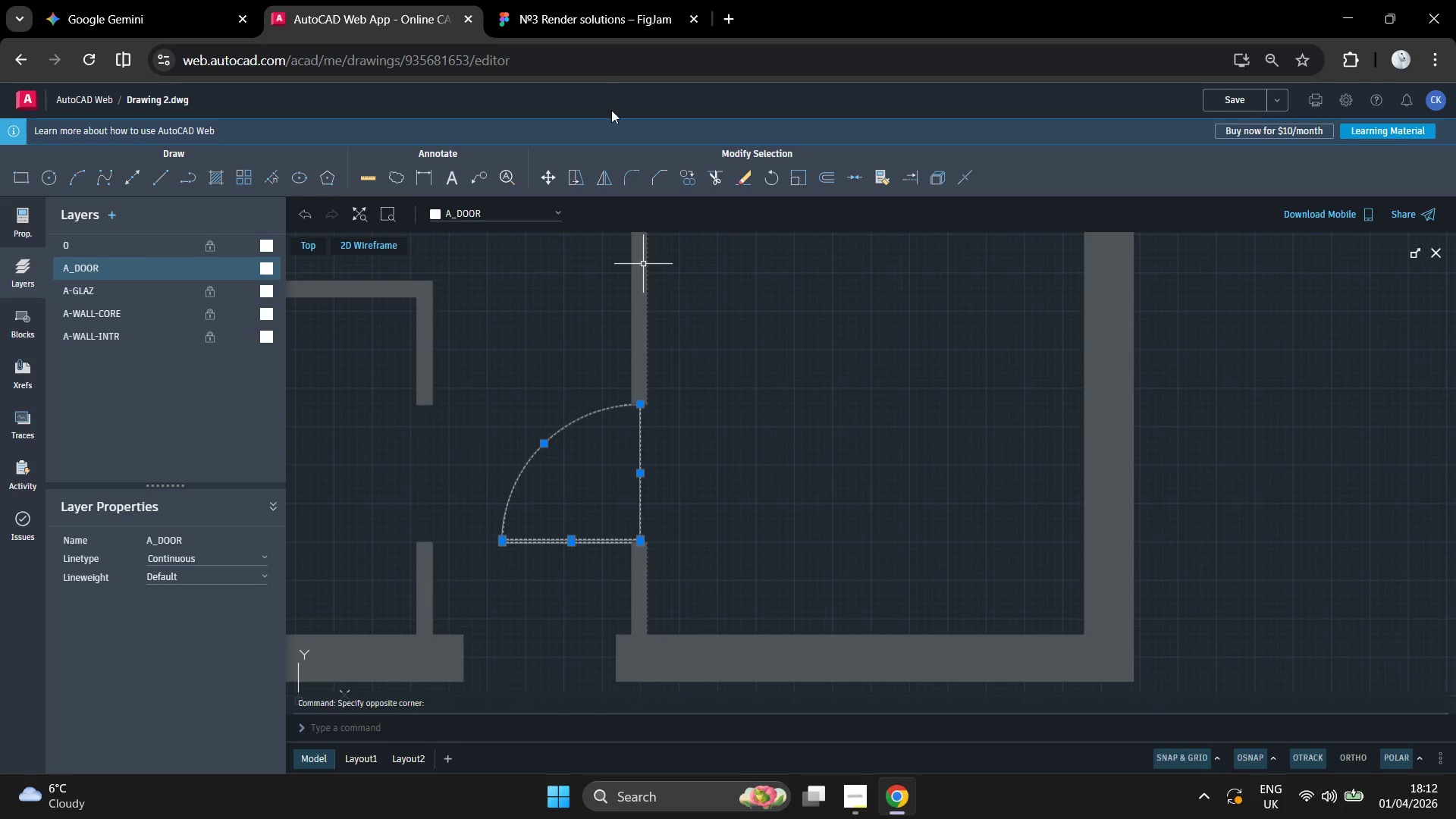 
left_click([607, 178])
 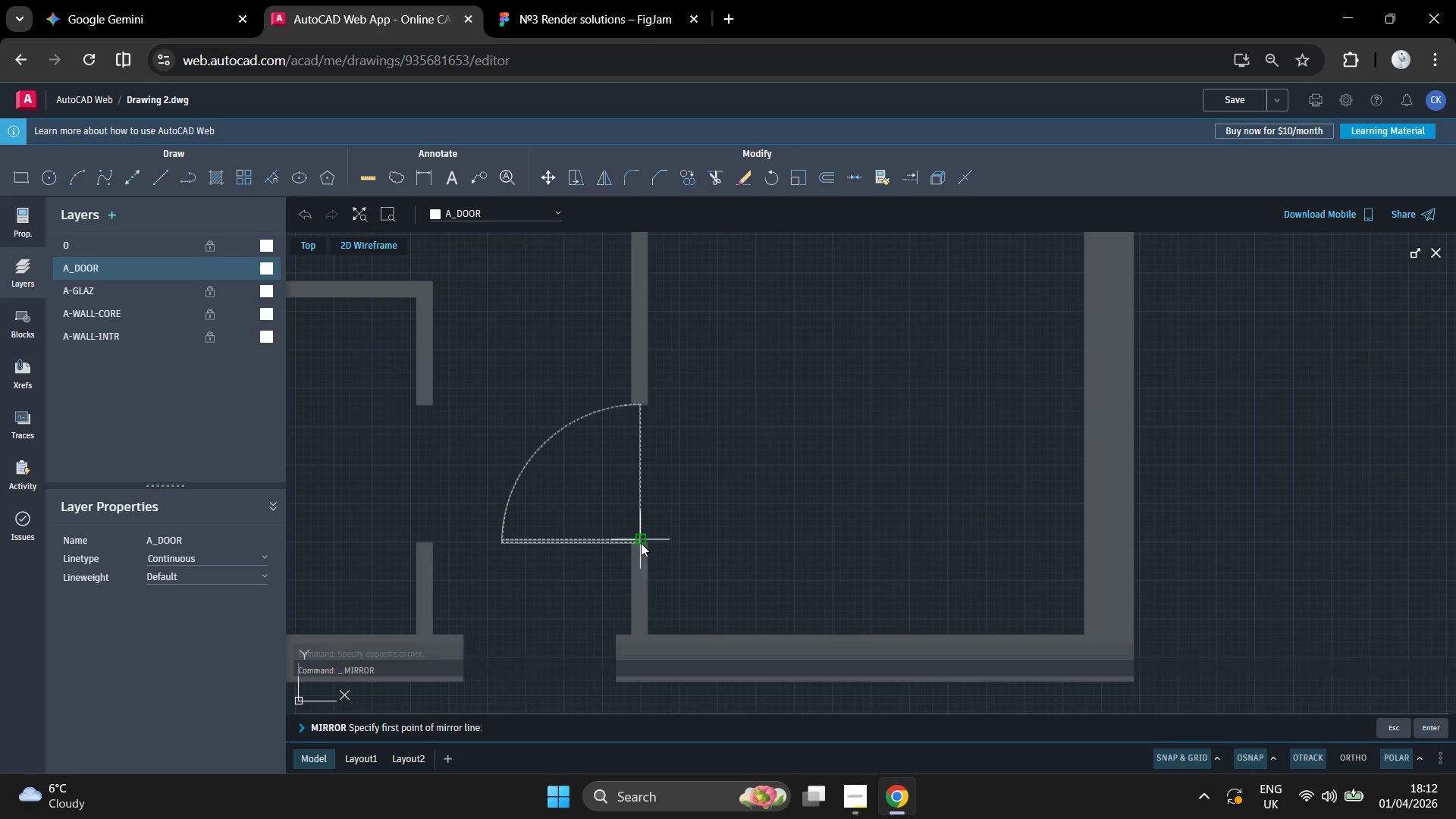 
left_click([641, 547])
 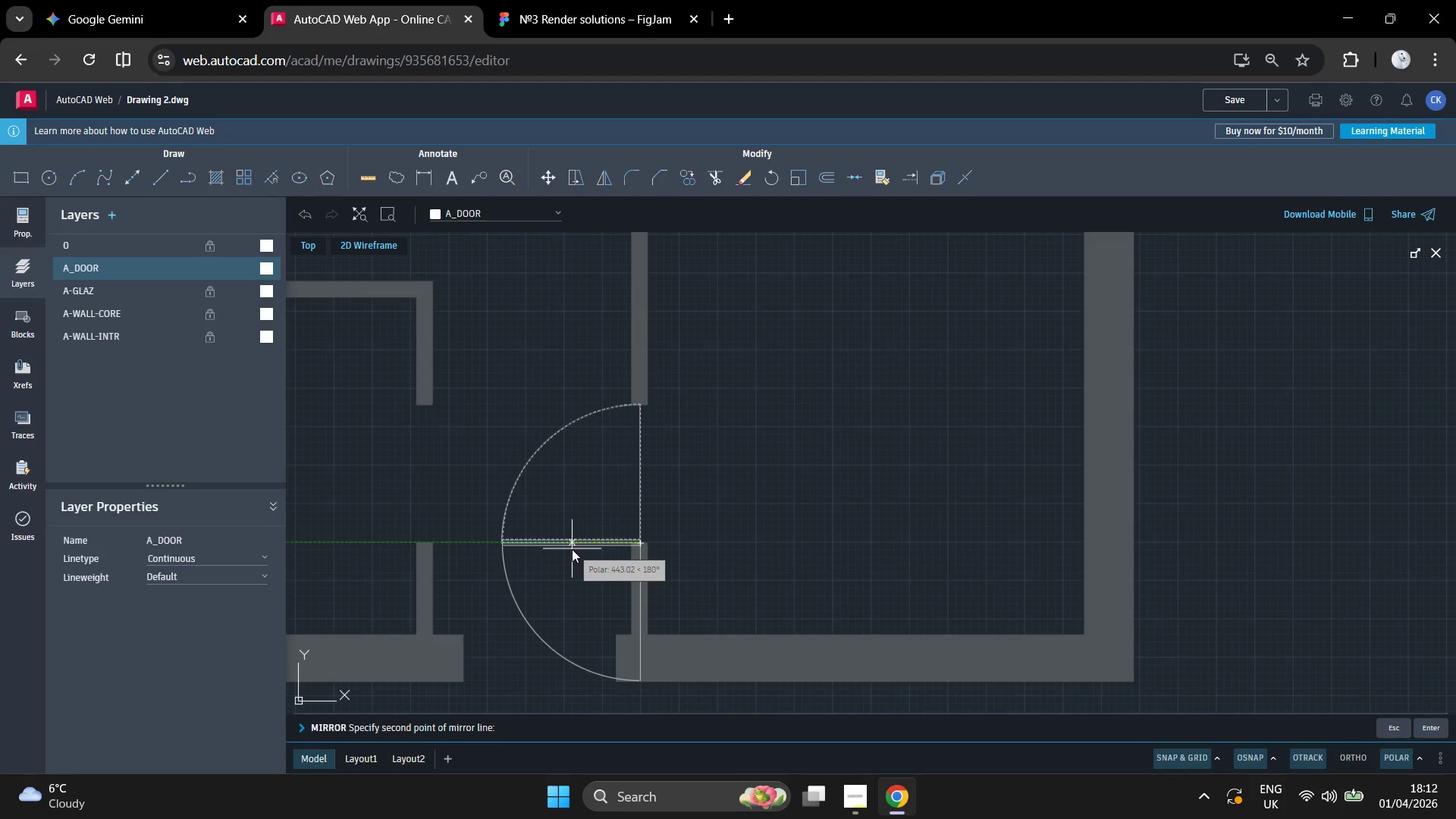 
wait(6.74)
 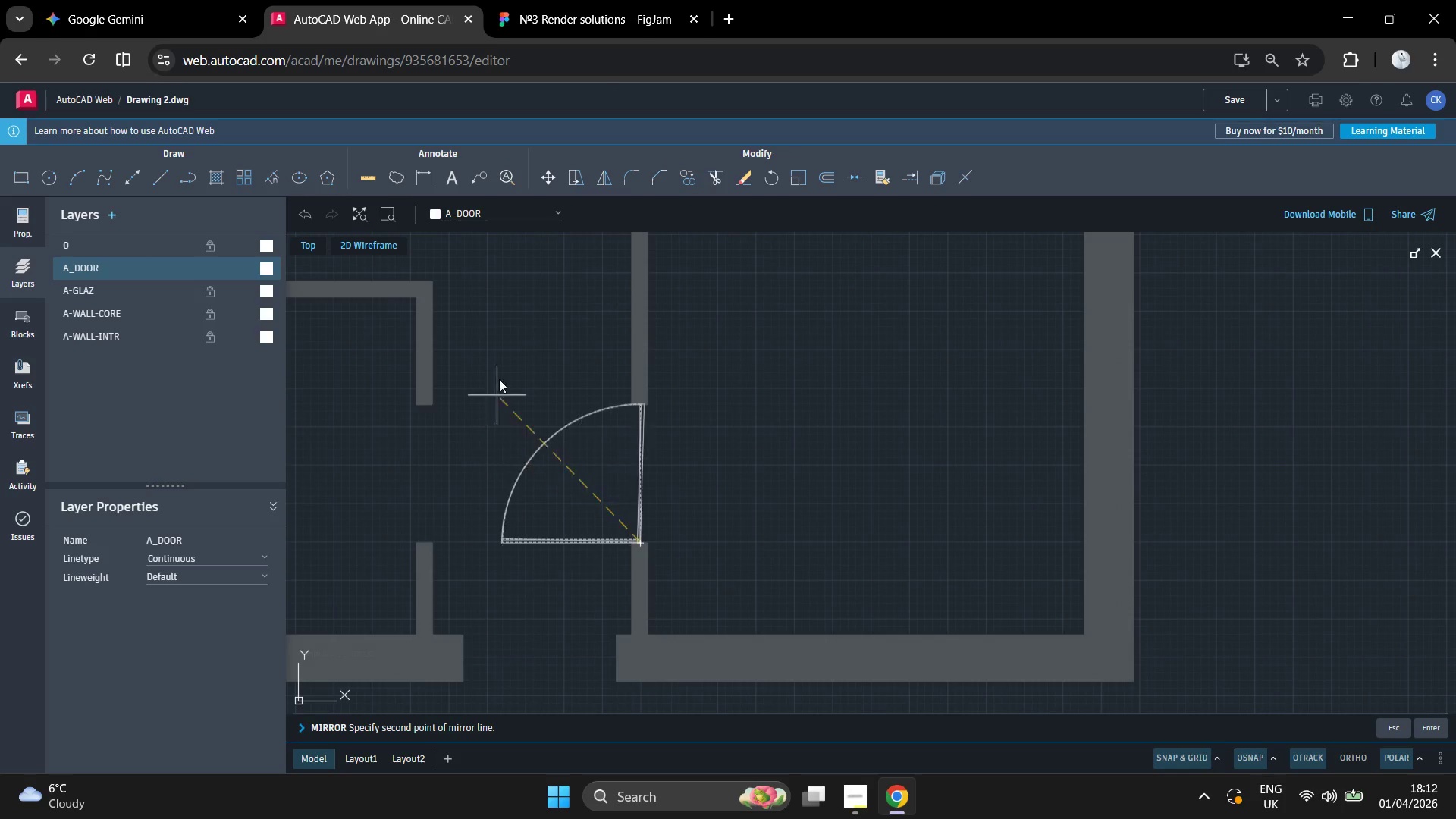 
left_click([572, 549])
 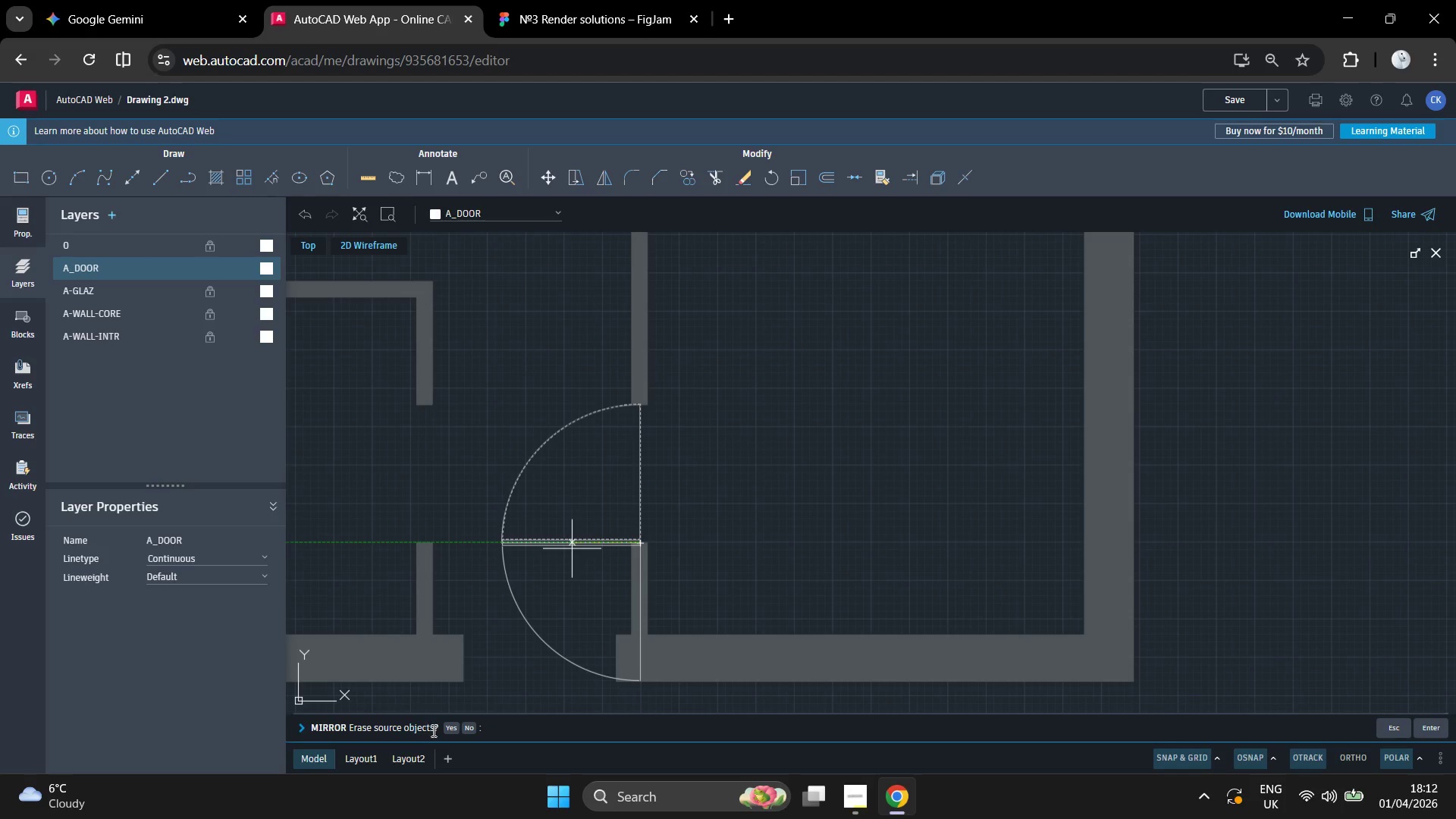 
left_click([447, 728])
 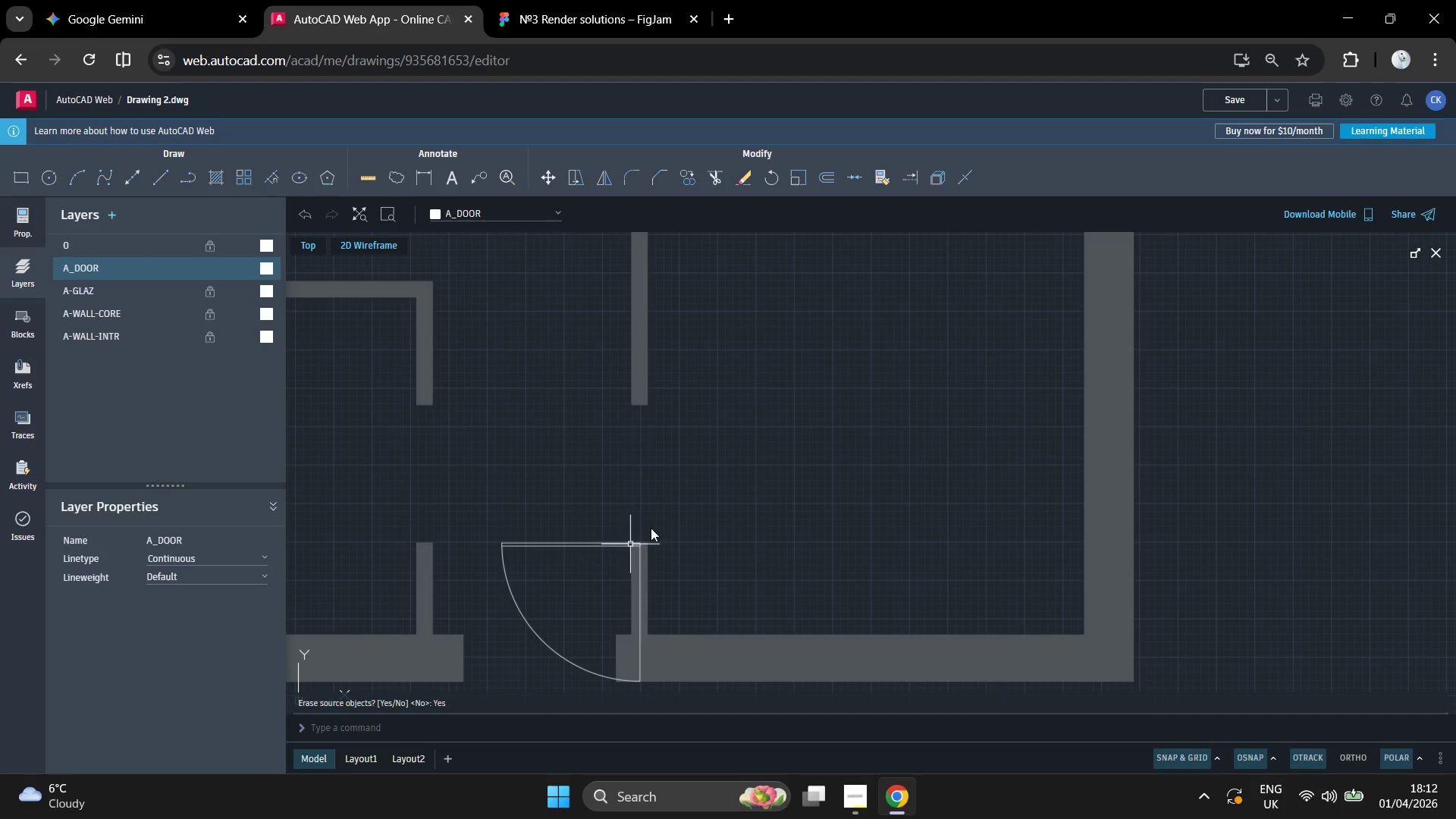 
left_click_drag(start_coordinate=[668, 494], to_coordinate=[651, 516])
 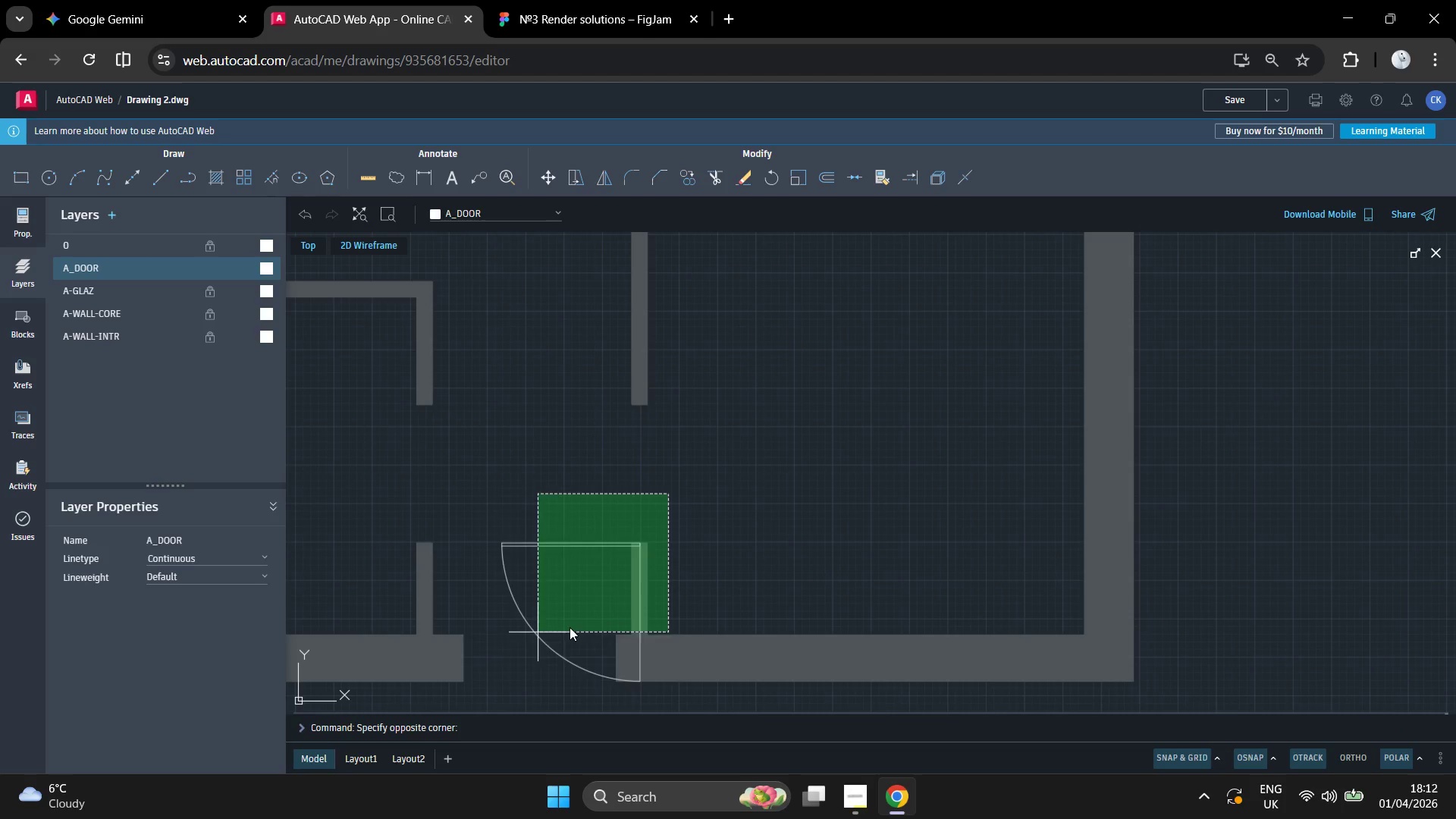 
left_click([466, 693])
 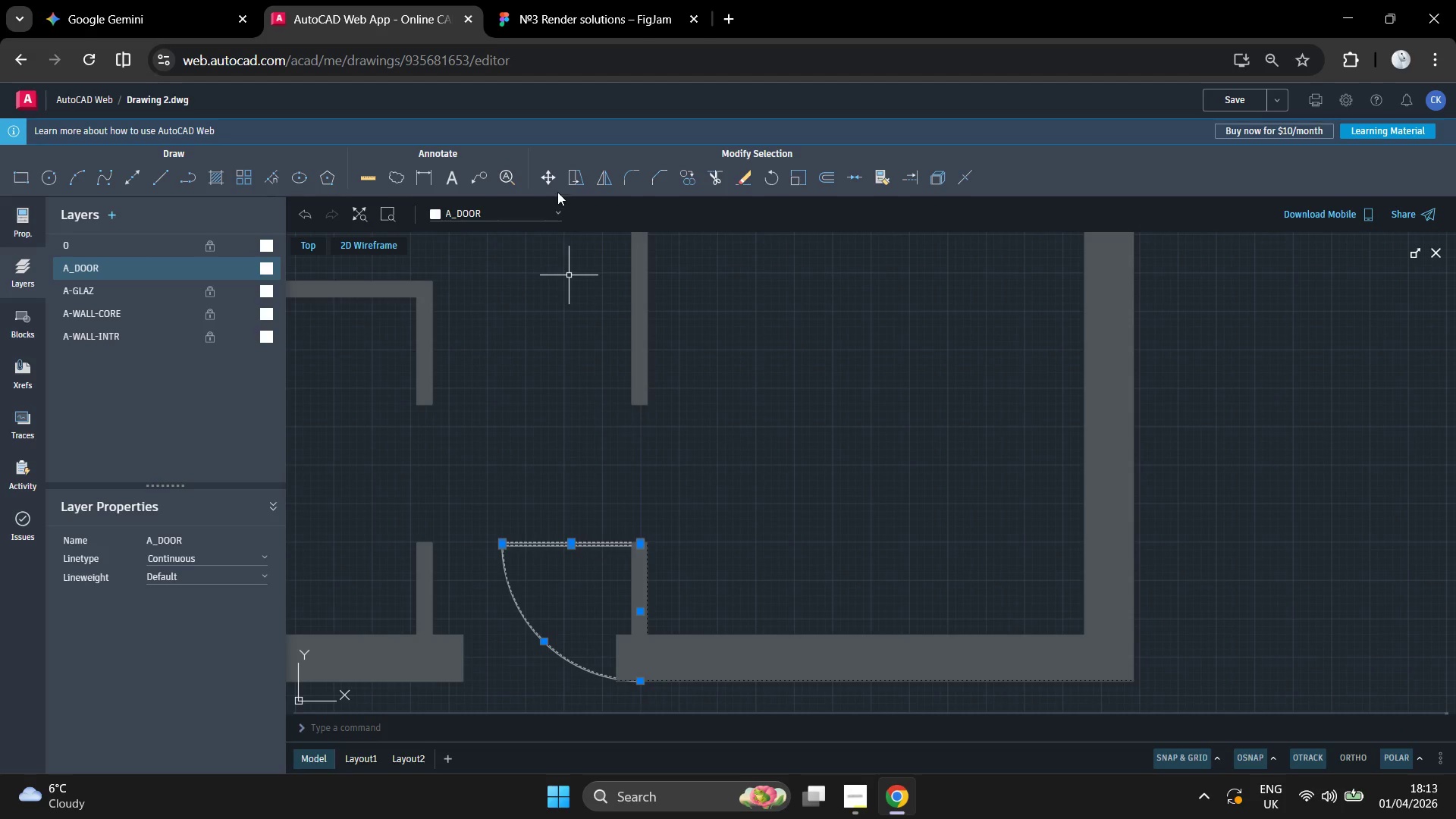 
left_click([543, 174])
 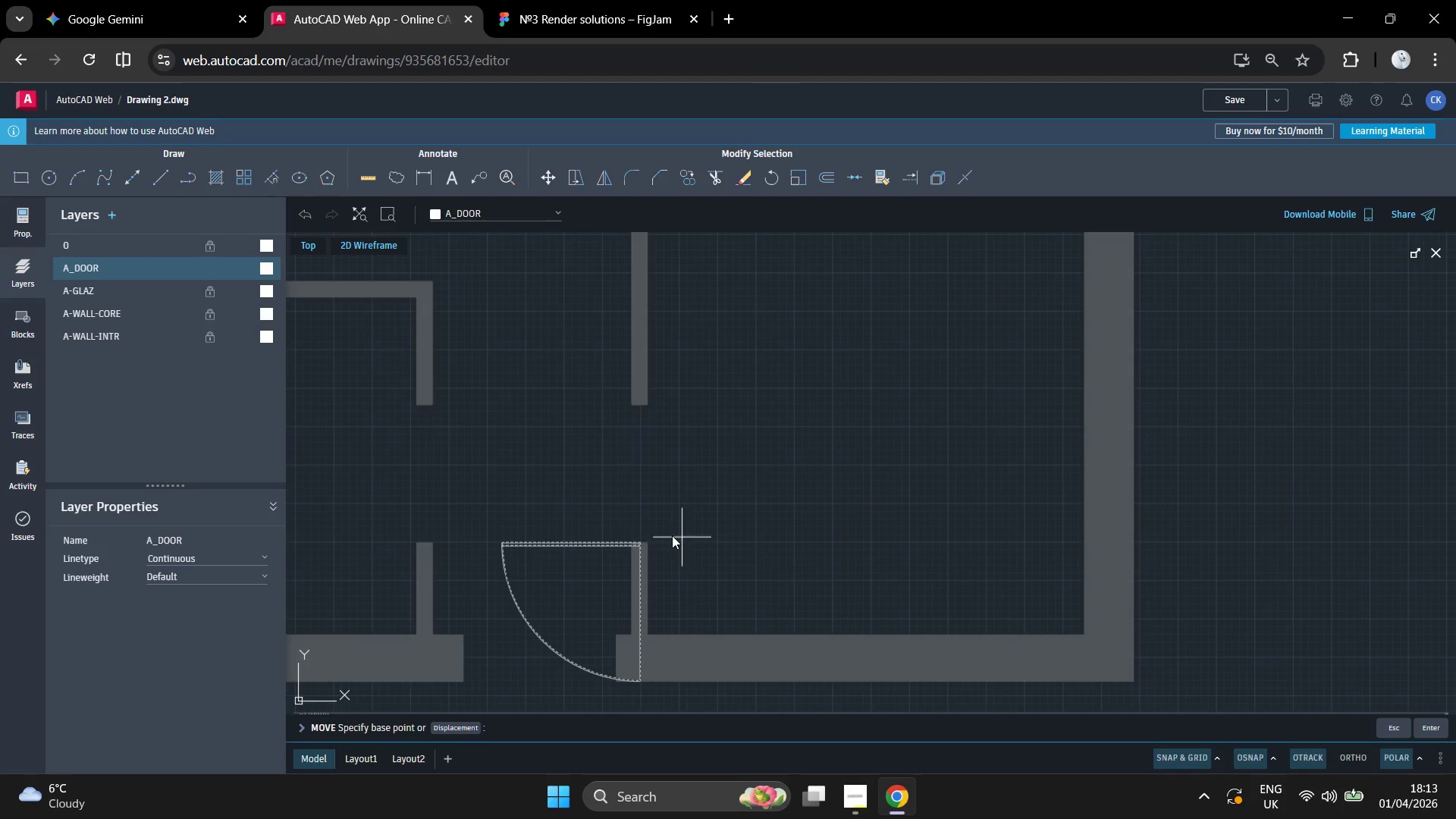 
scroll: coordinate [642, 533], scroll_direction: up, amount: 2.0
 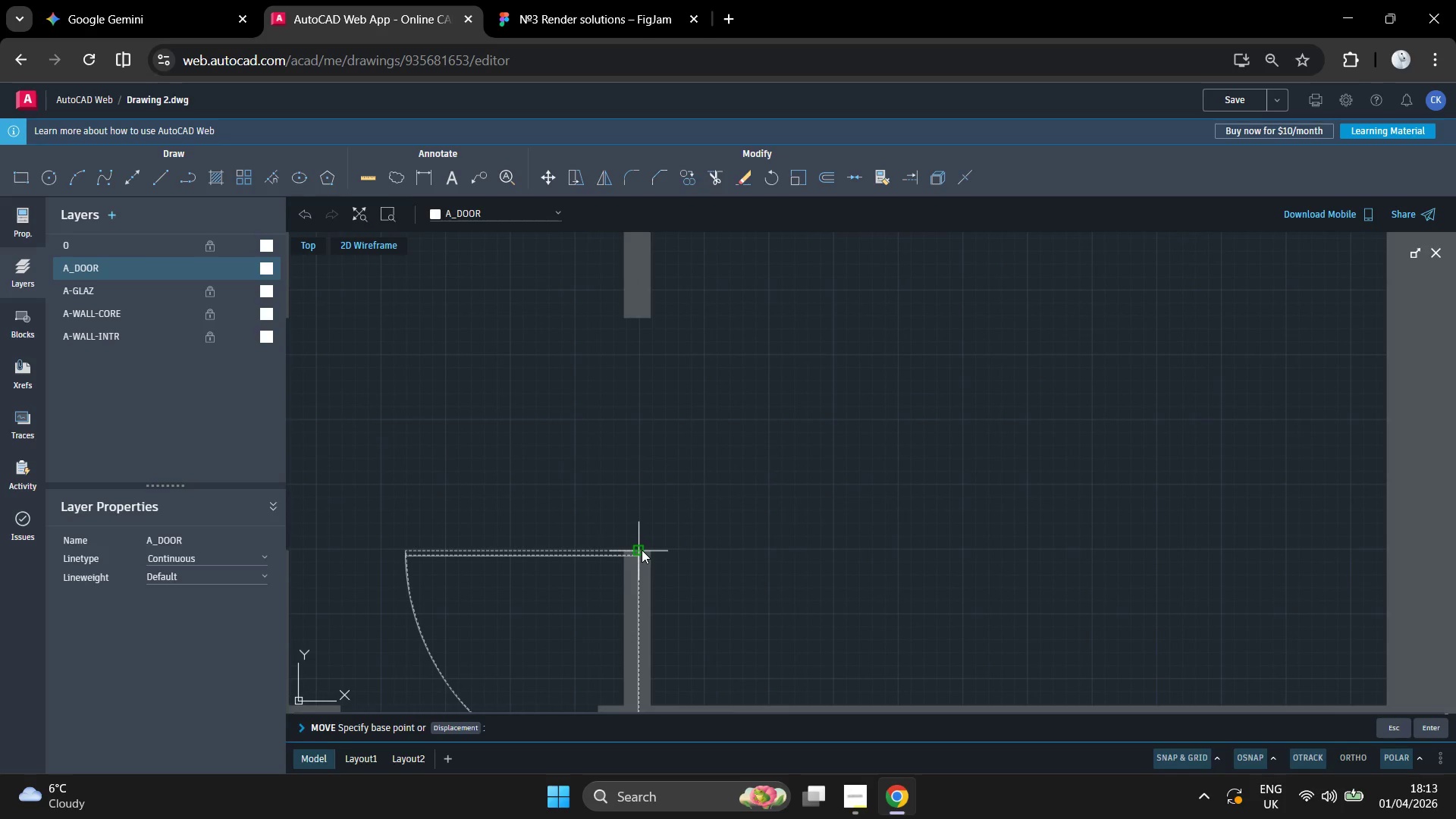 
left_click([642, 550])
 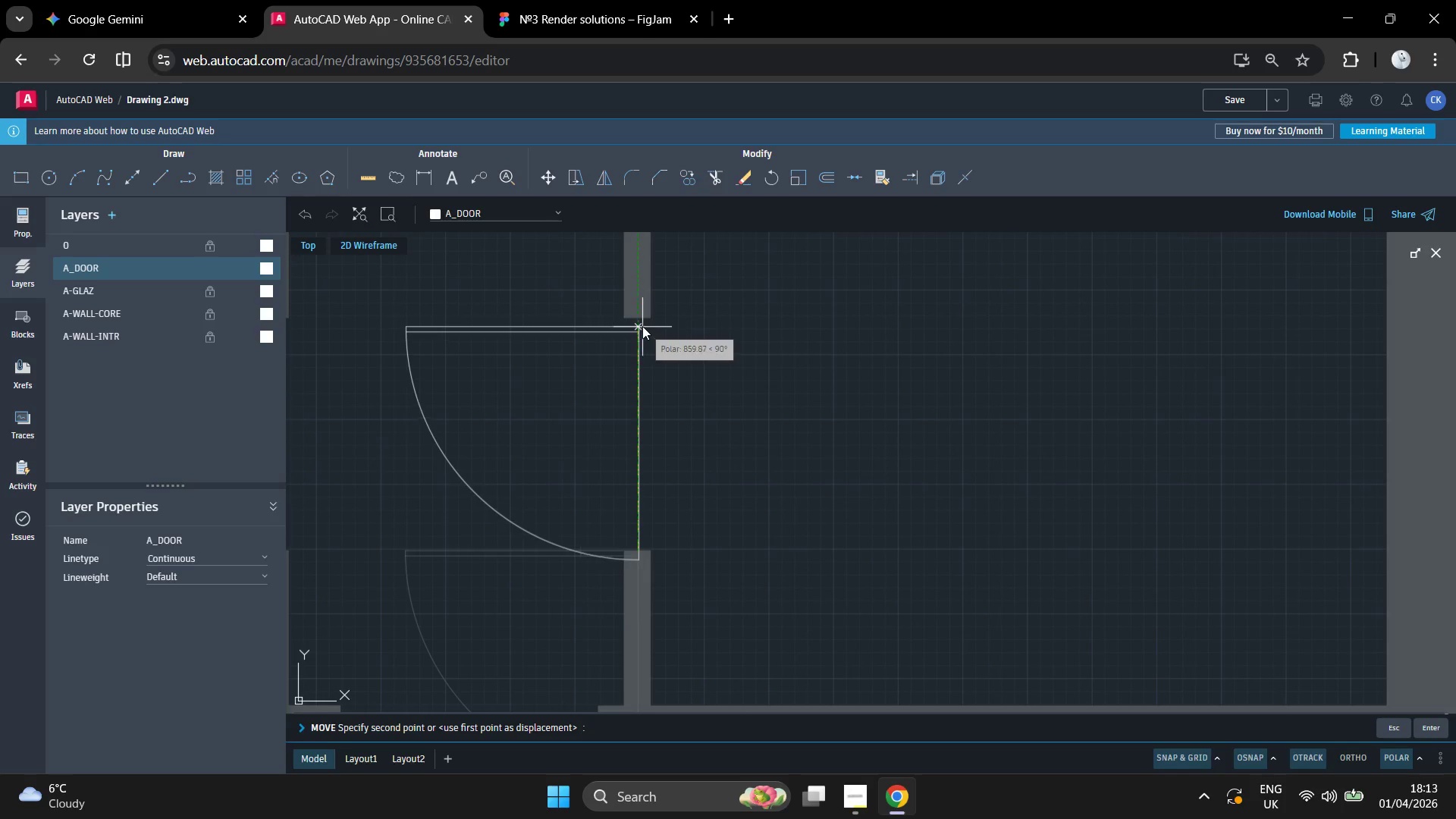 
left_click([640, 322])
 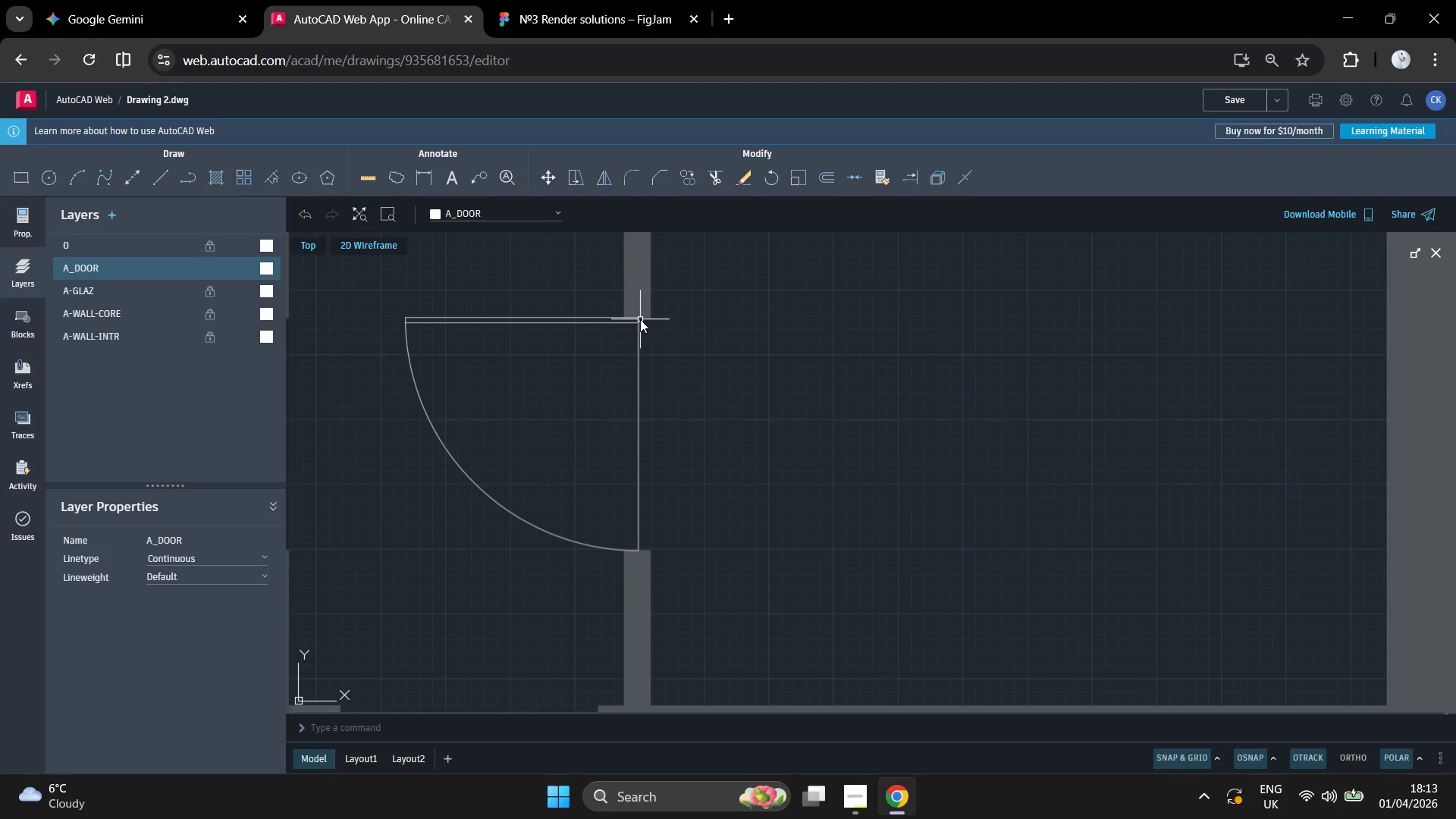 
left_click_drag(start_coordinate=[761, 270], to_coordinate=[730, 298])
 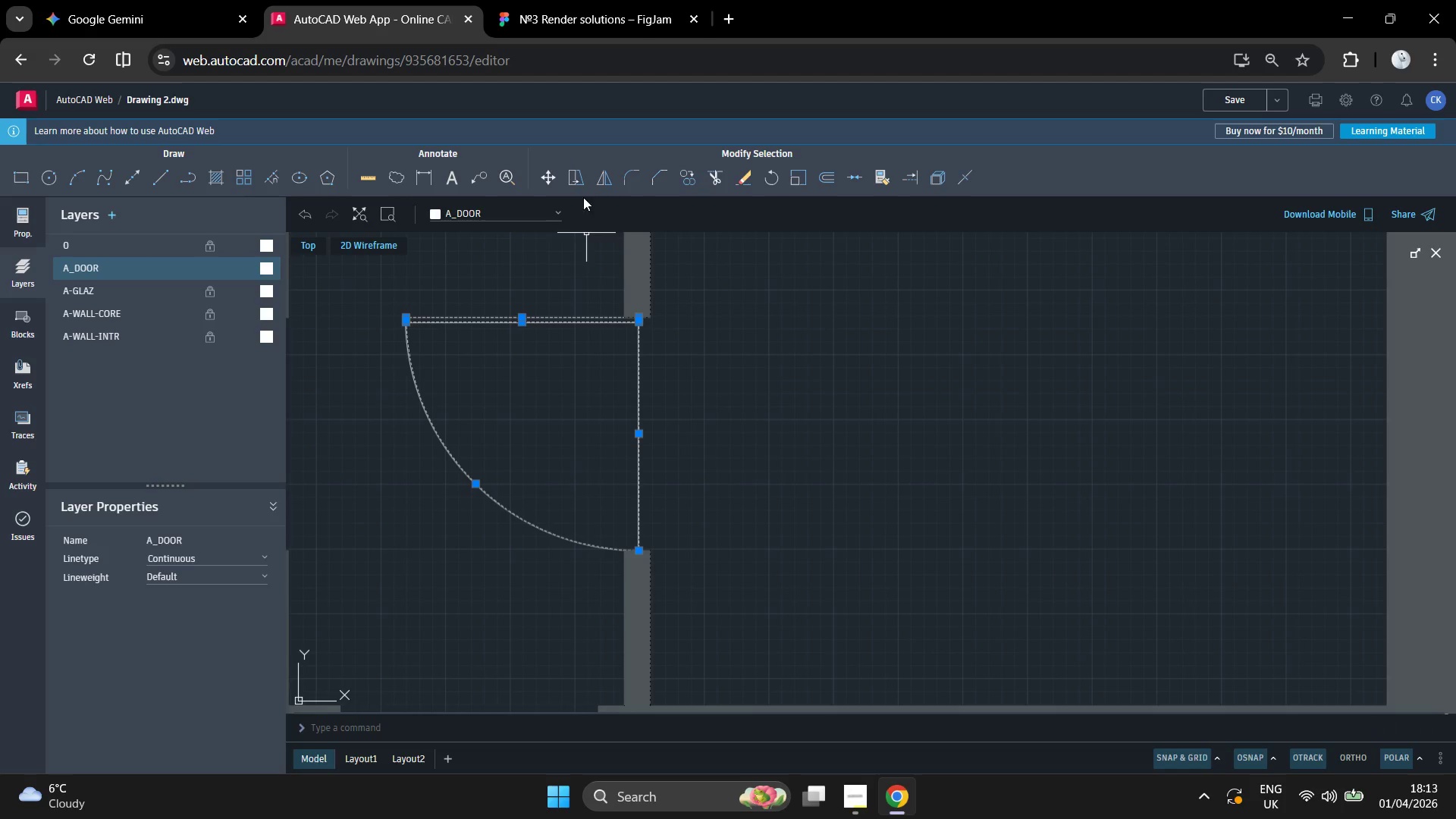 
scroll: coordinate [609, 607], scroll_direction: down, amount: 6.0
 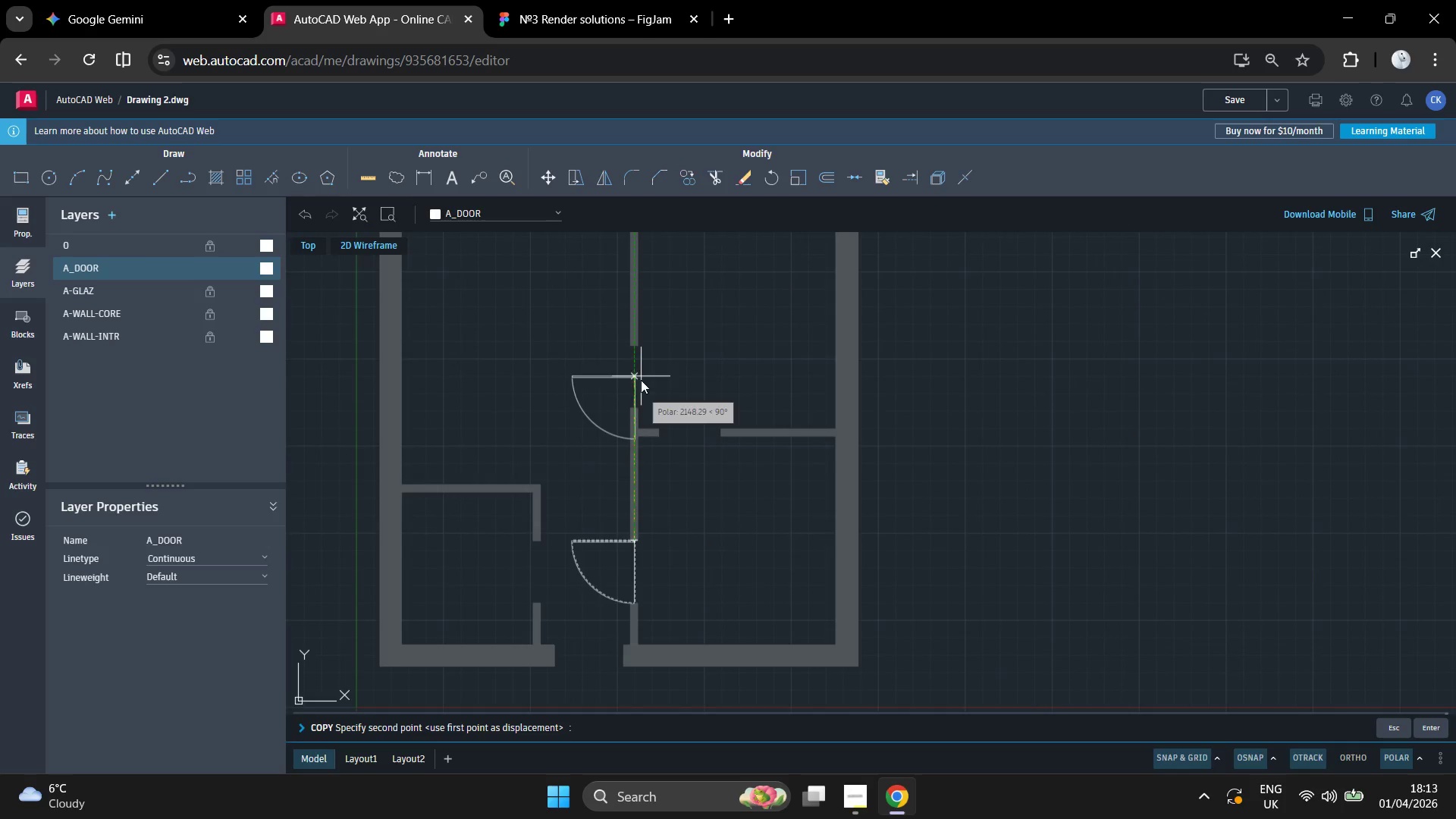 
scroll: coordinate [639, 381], scroll_direction: up, amount: 2.0
 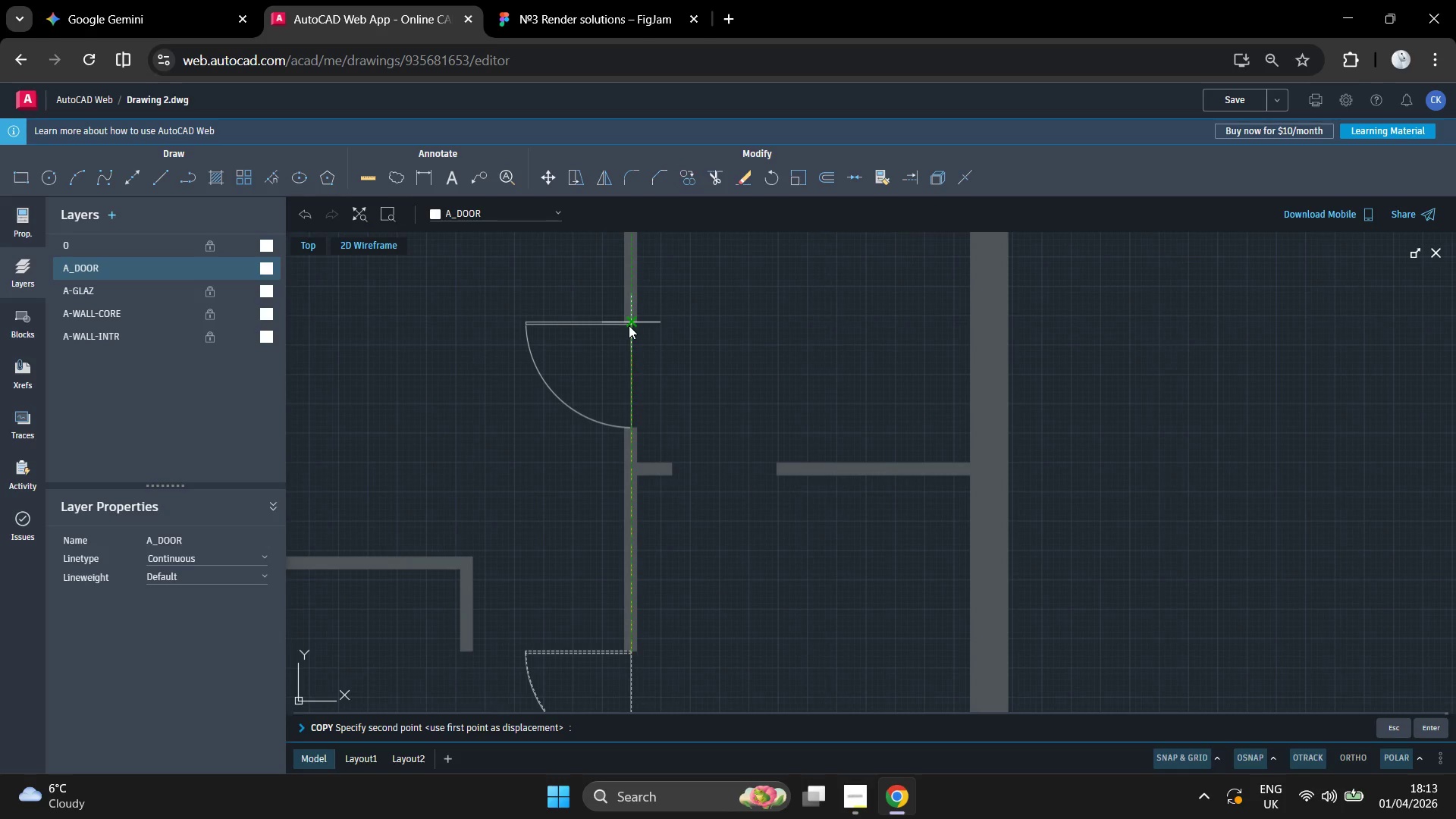 
left_click([629, 325])
 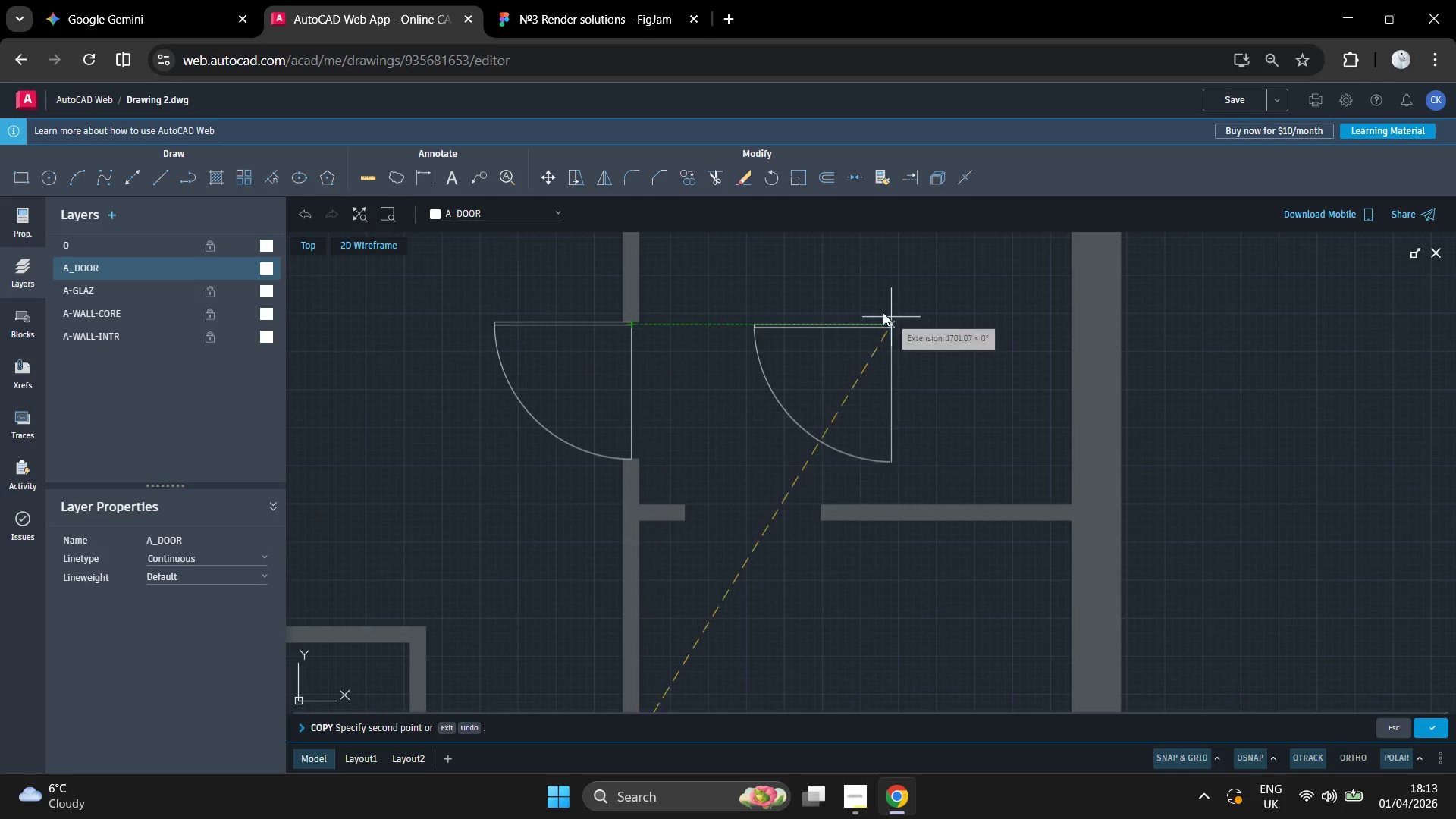 
scroll: coordinate [629, 325], scroll_direction: up, amount: 1.0
 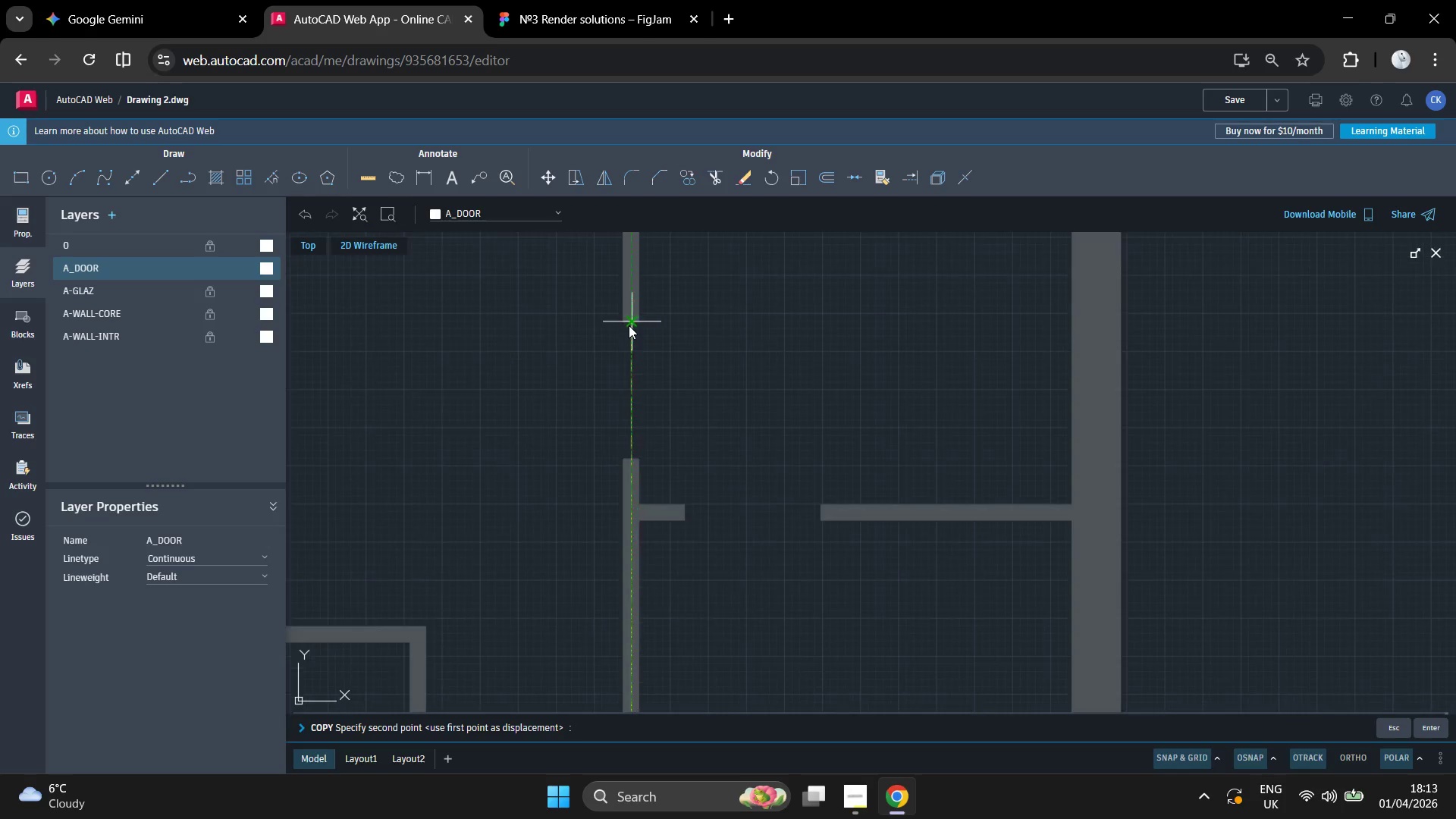 
scroll: coordinate [571, 258], scroll_direction: down, amount: 3.0
 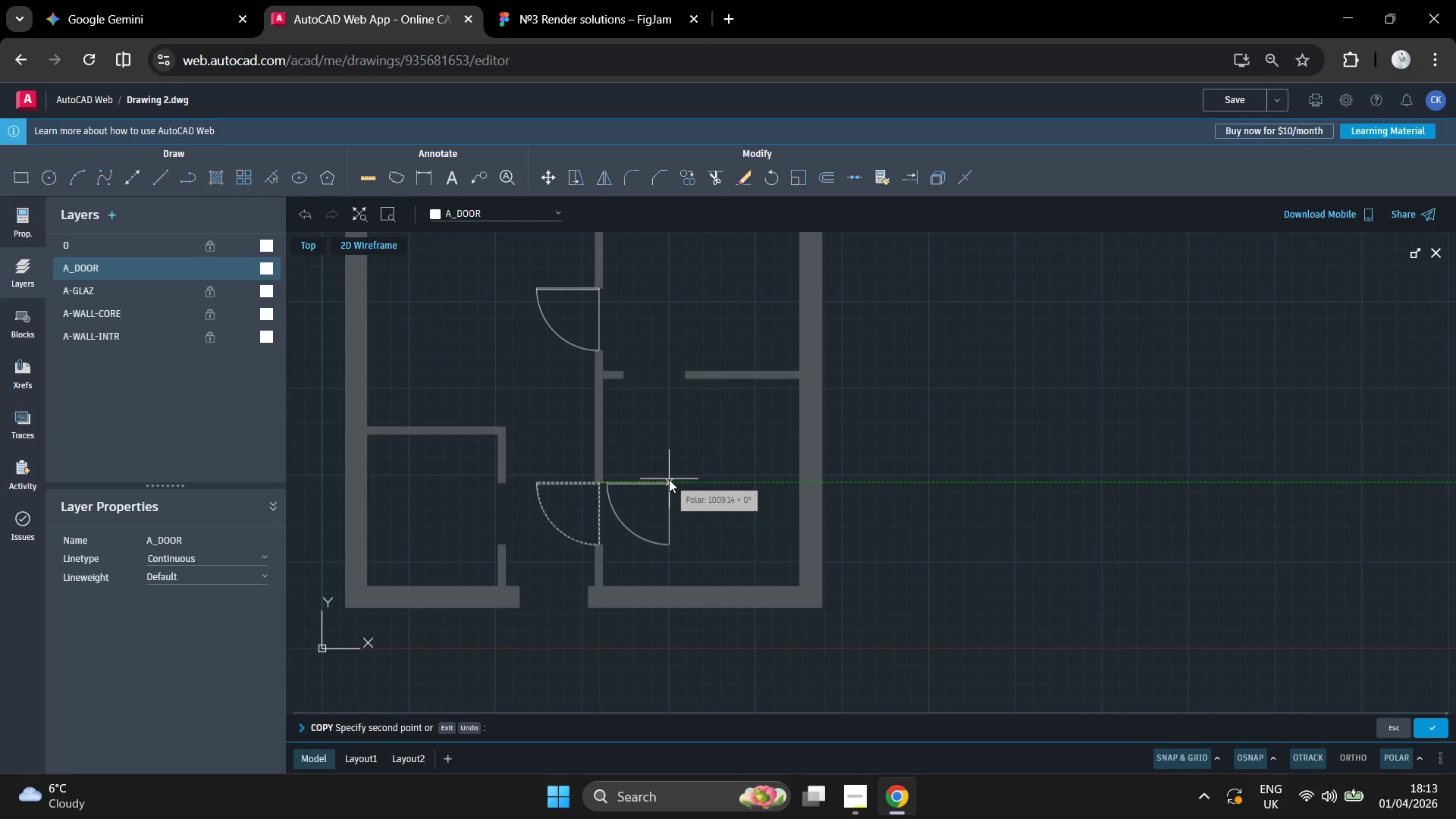 
left_click([684, 479])
 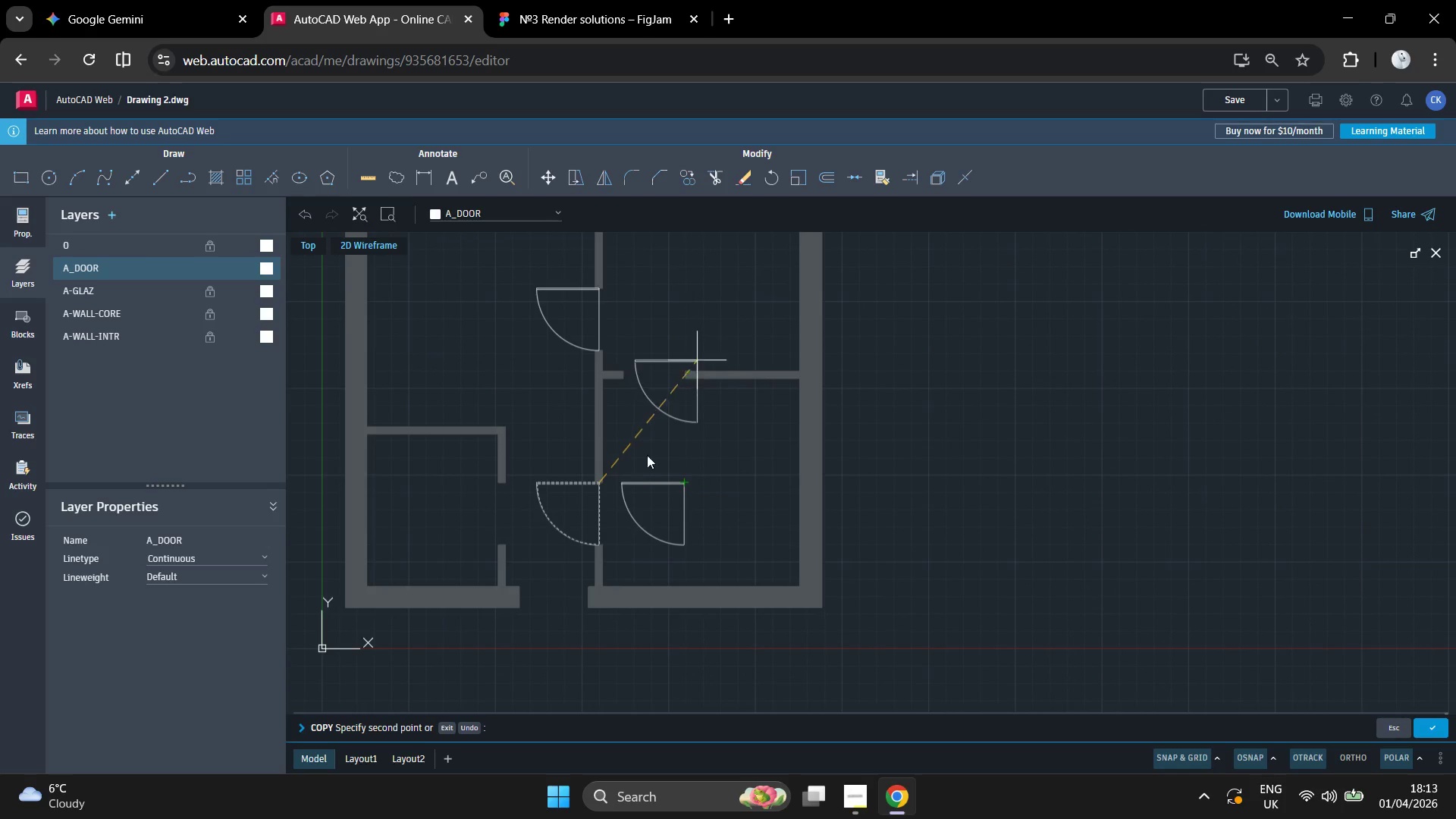 
scroll: coordinate [648, 469], scroll_direction: up, amount: 3.0
 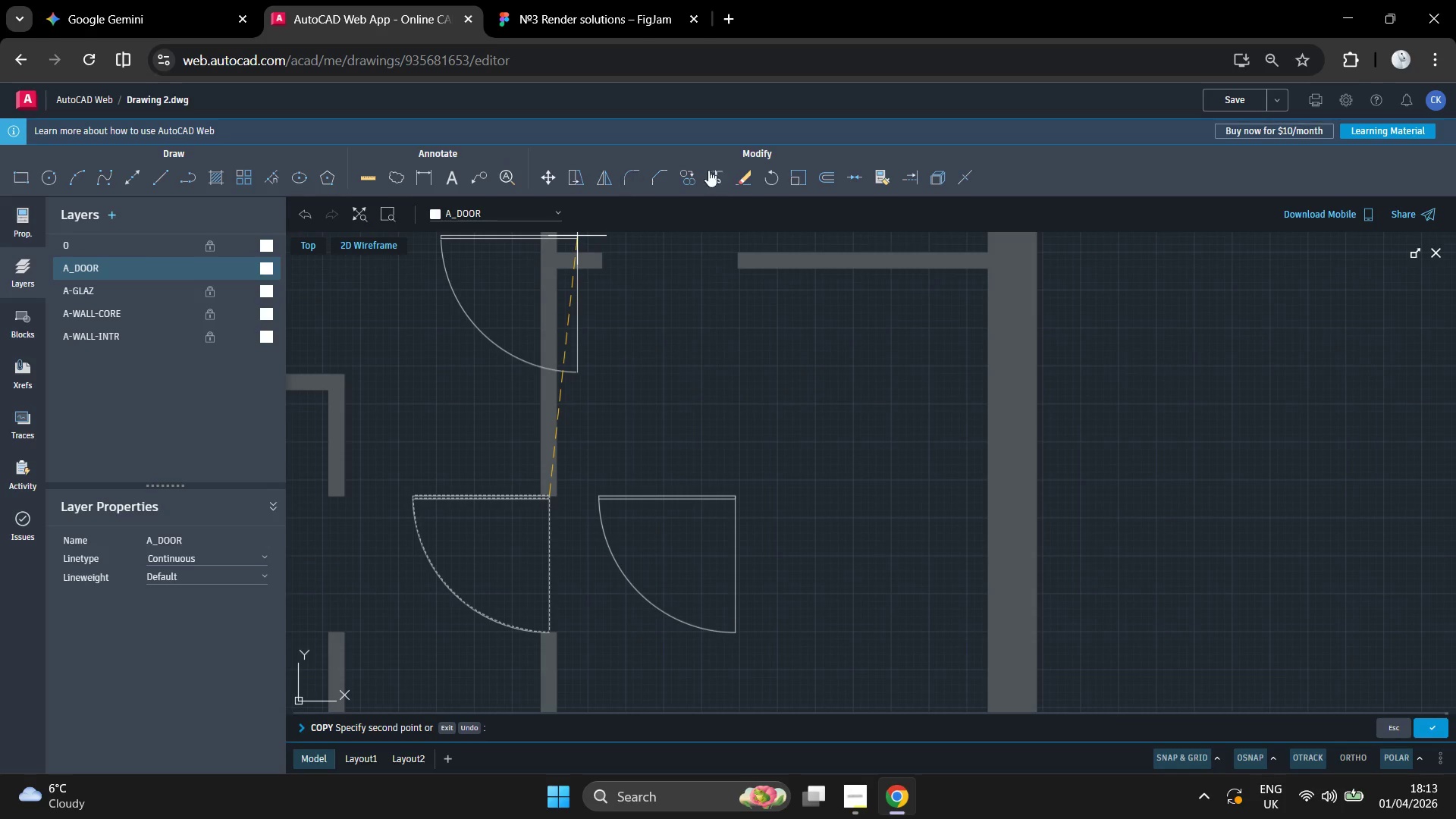 
mouse_move([643, 176])
 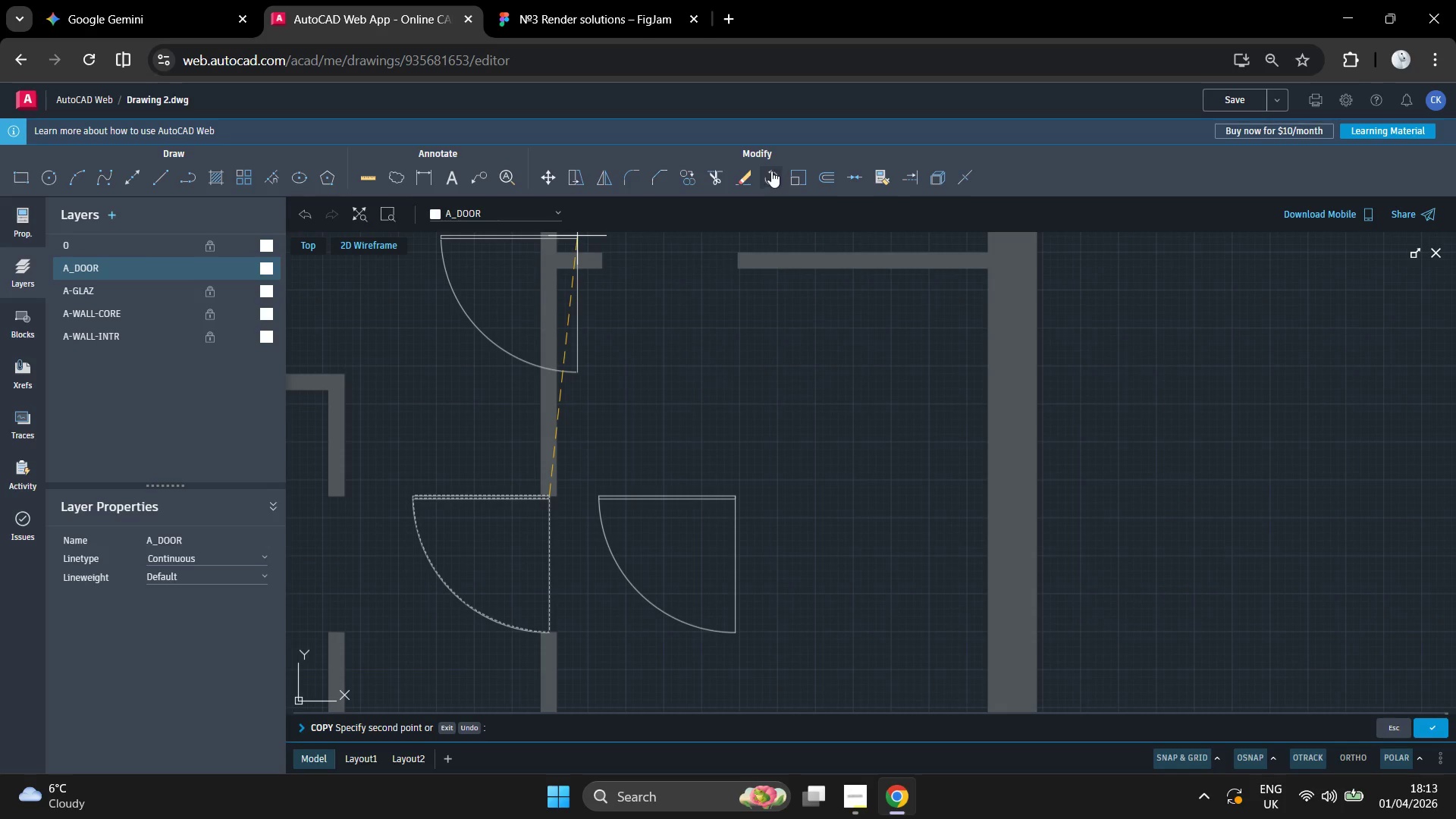 
left_click([771, 171])
 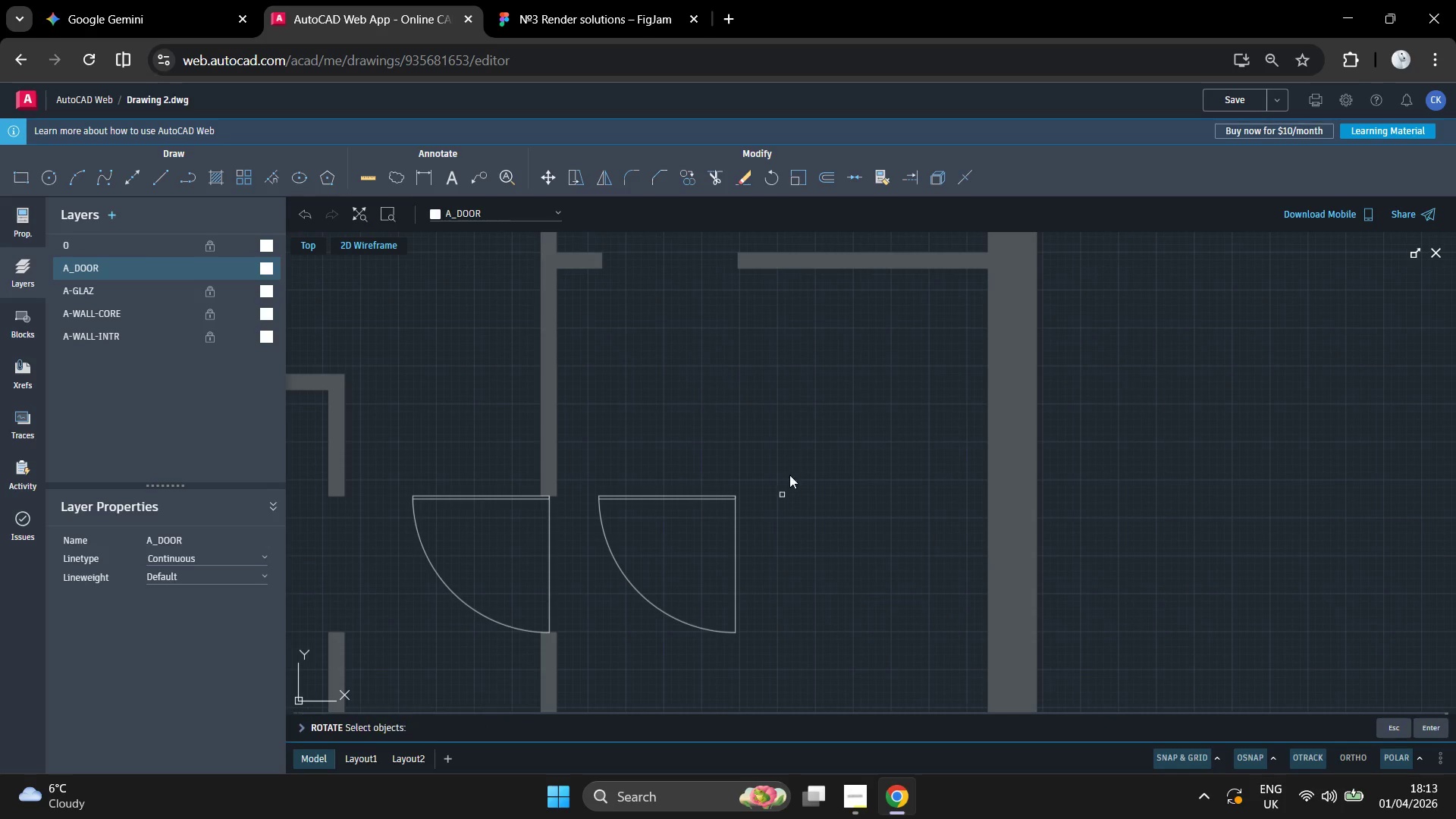 
left_click_drag(start_coordinate=[802, 428], to_coordinate=[783, 450])
 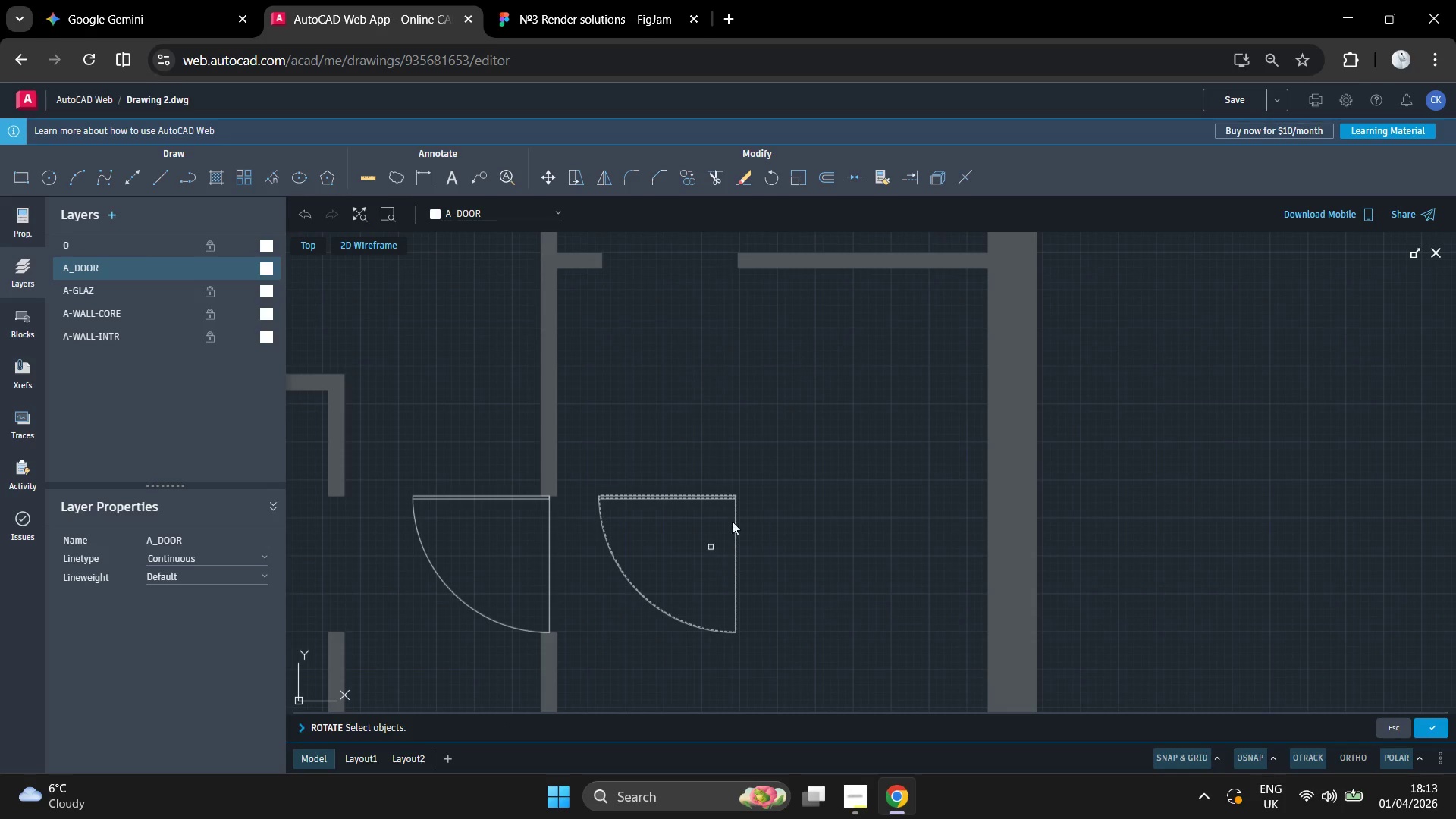 
key(Enter)
 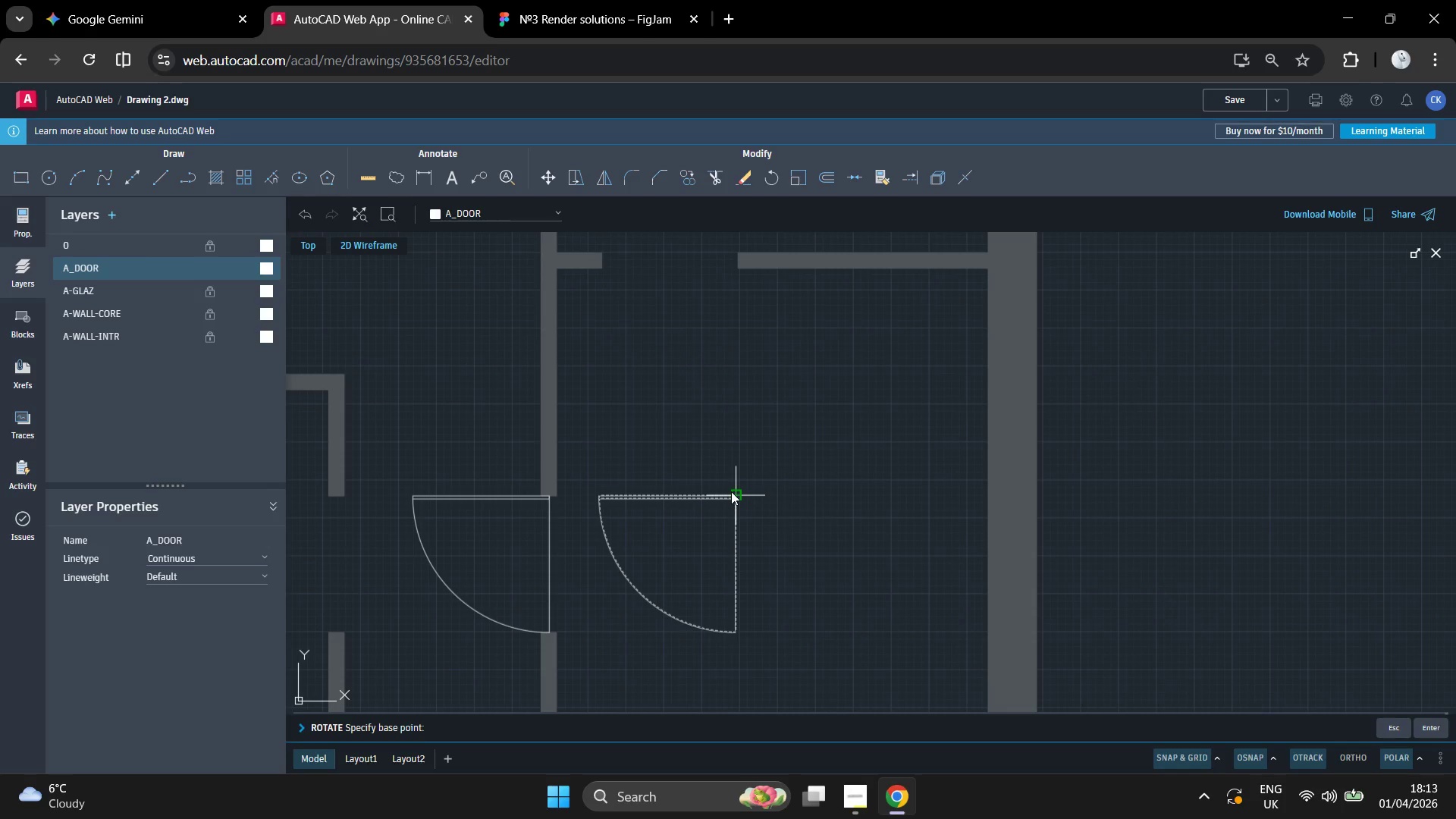 
left_click([731, 491])
 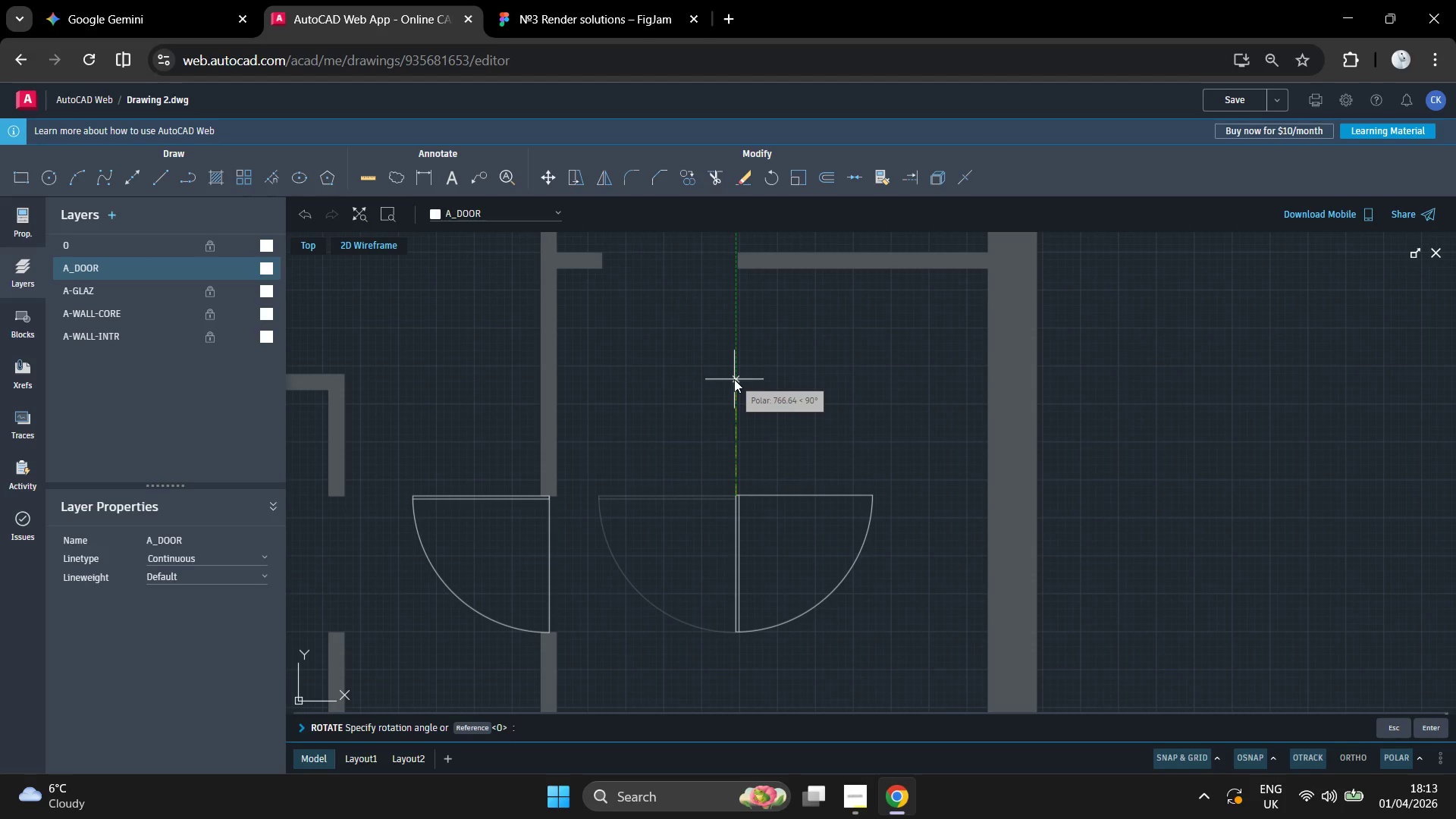 
wait(5.94)
 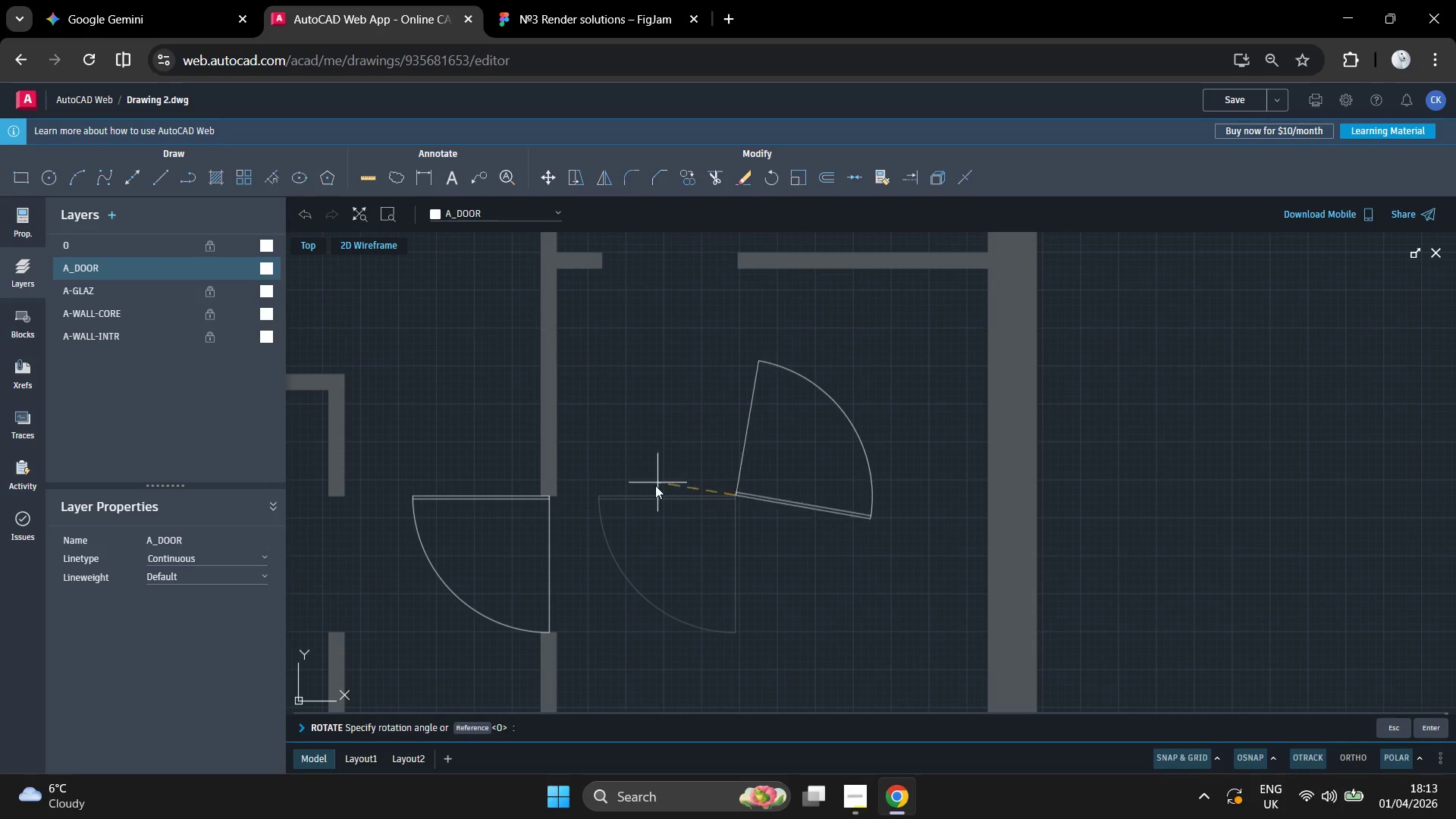 
left_click([734, 379])
 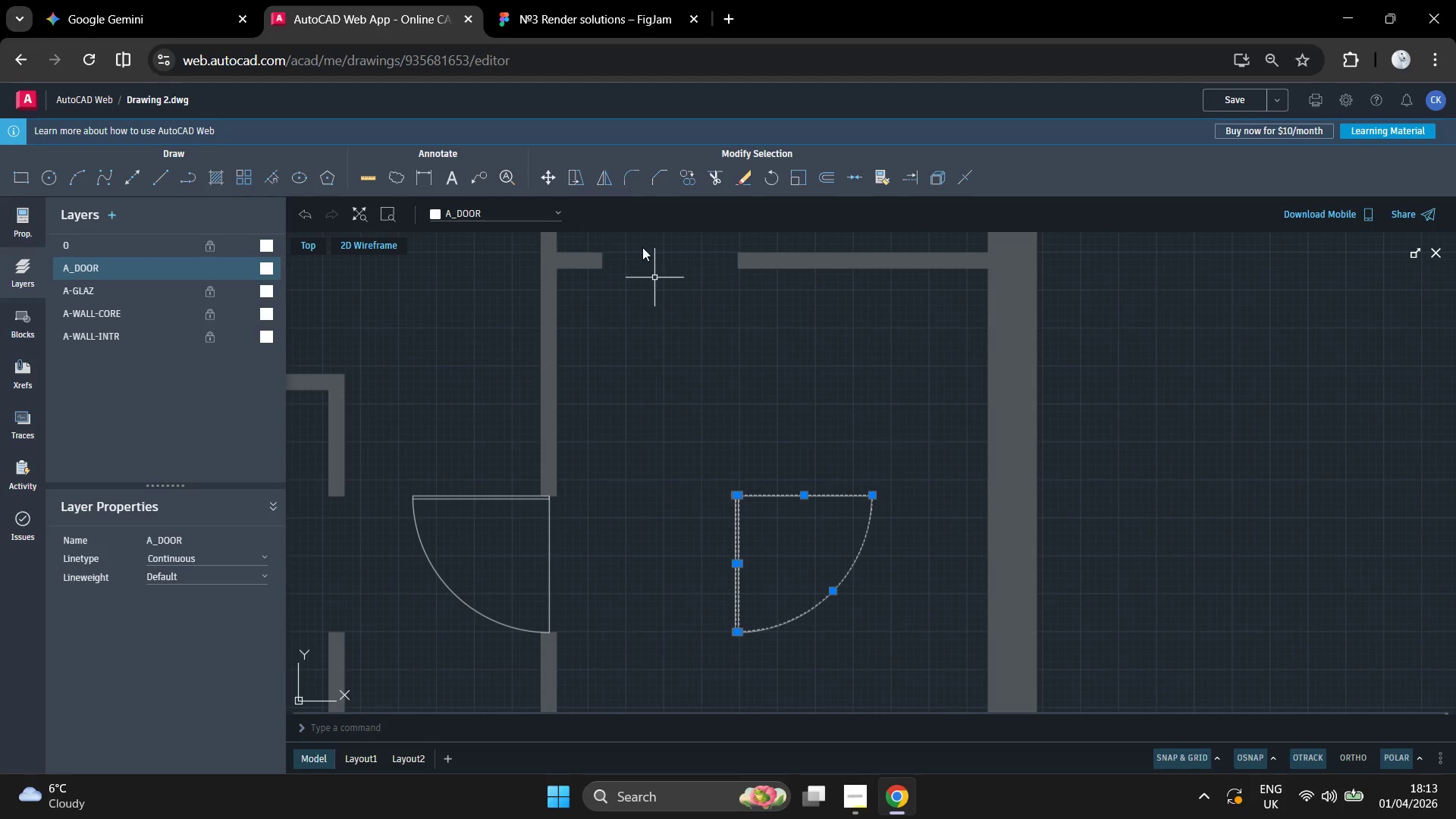 
left_click([557, 181])
 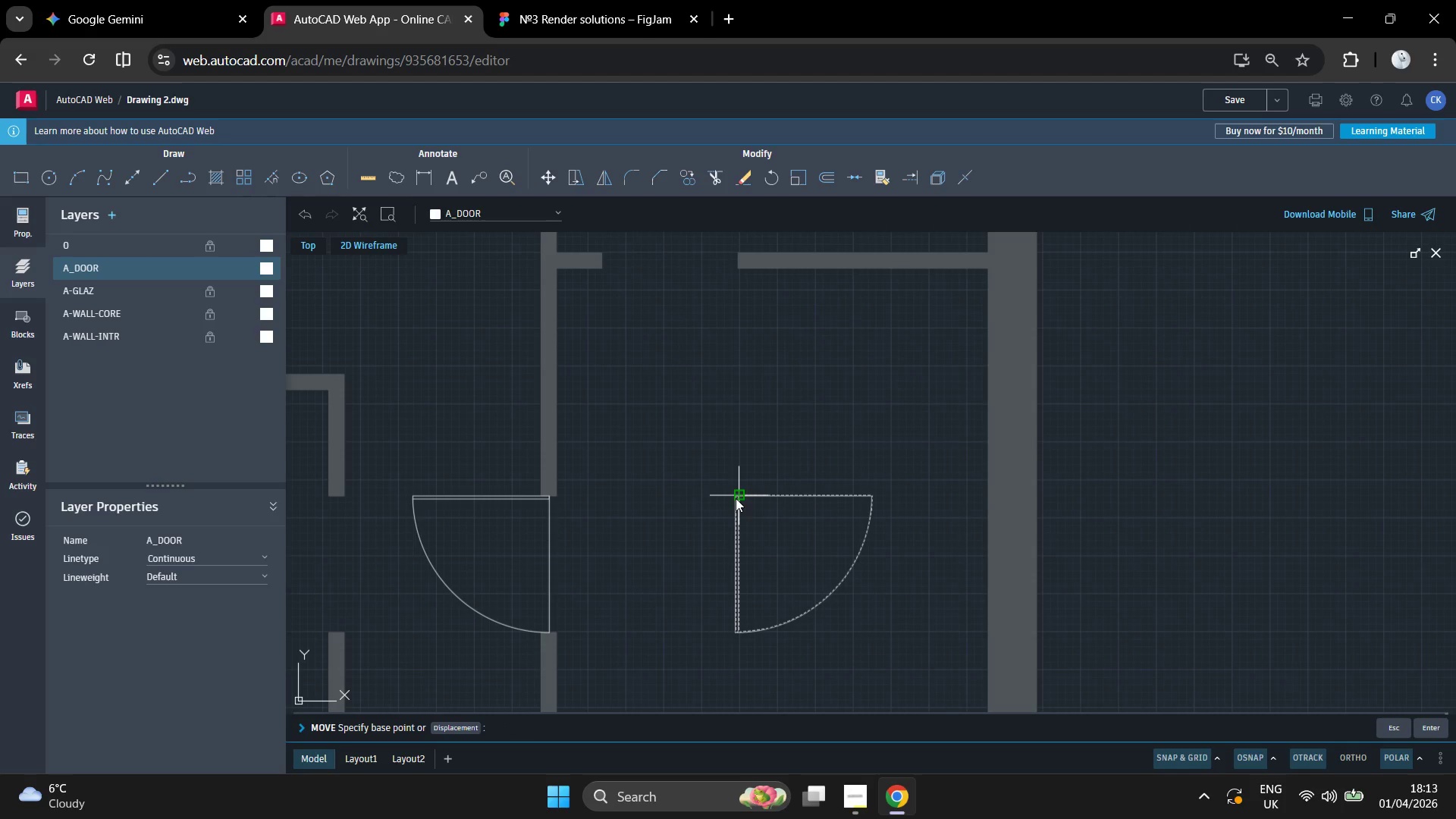 
scroll: coordinate [736, 498], scroll_direction: up, amount: 4.0
 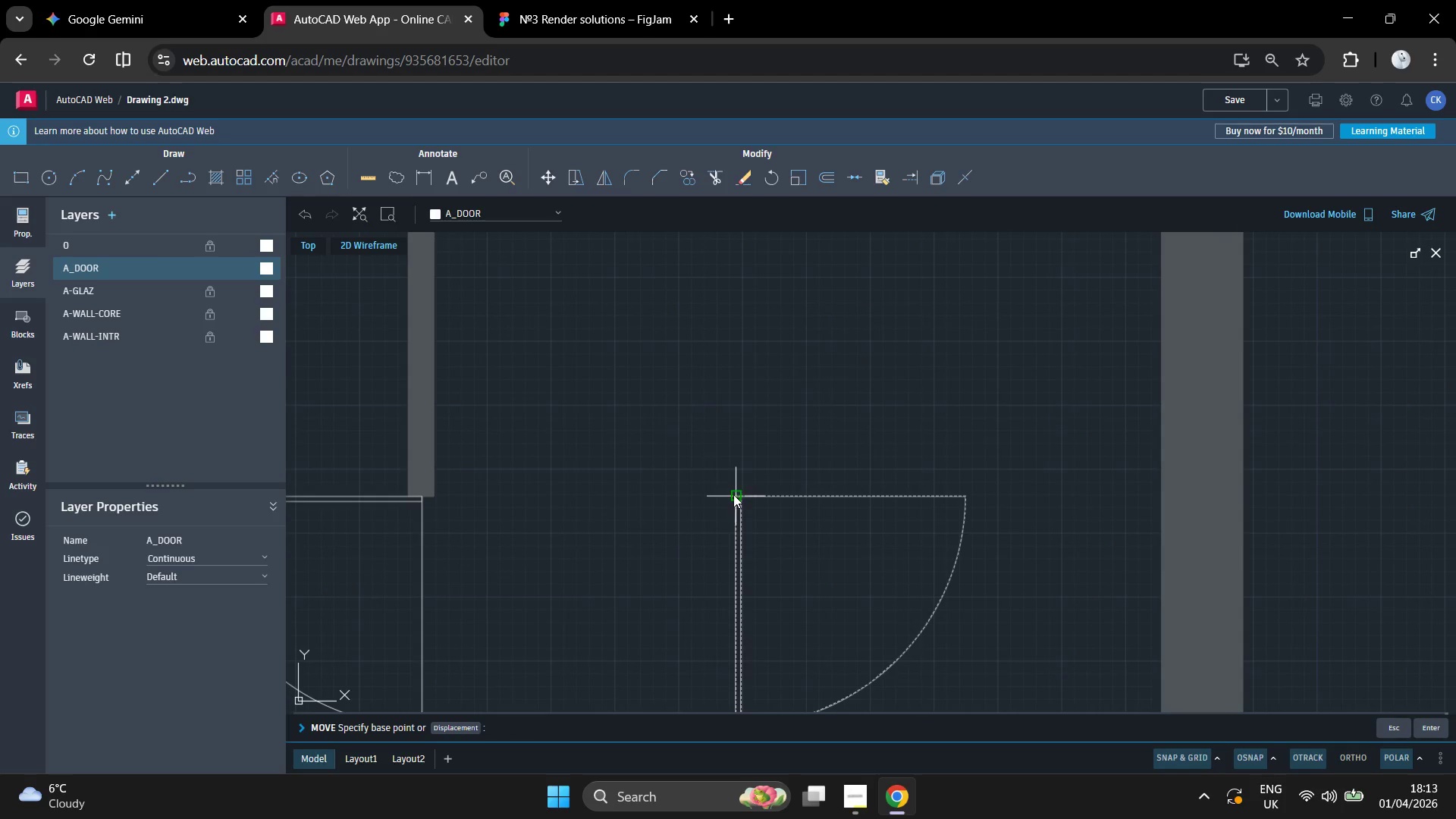 
left_click([733, 494])
 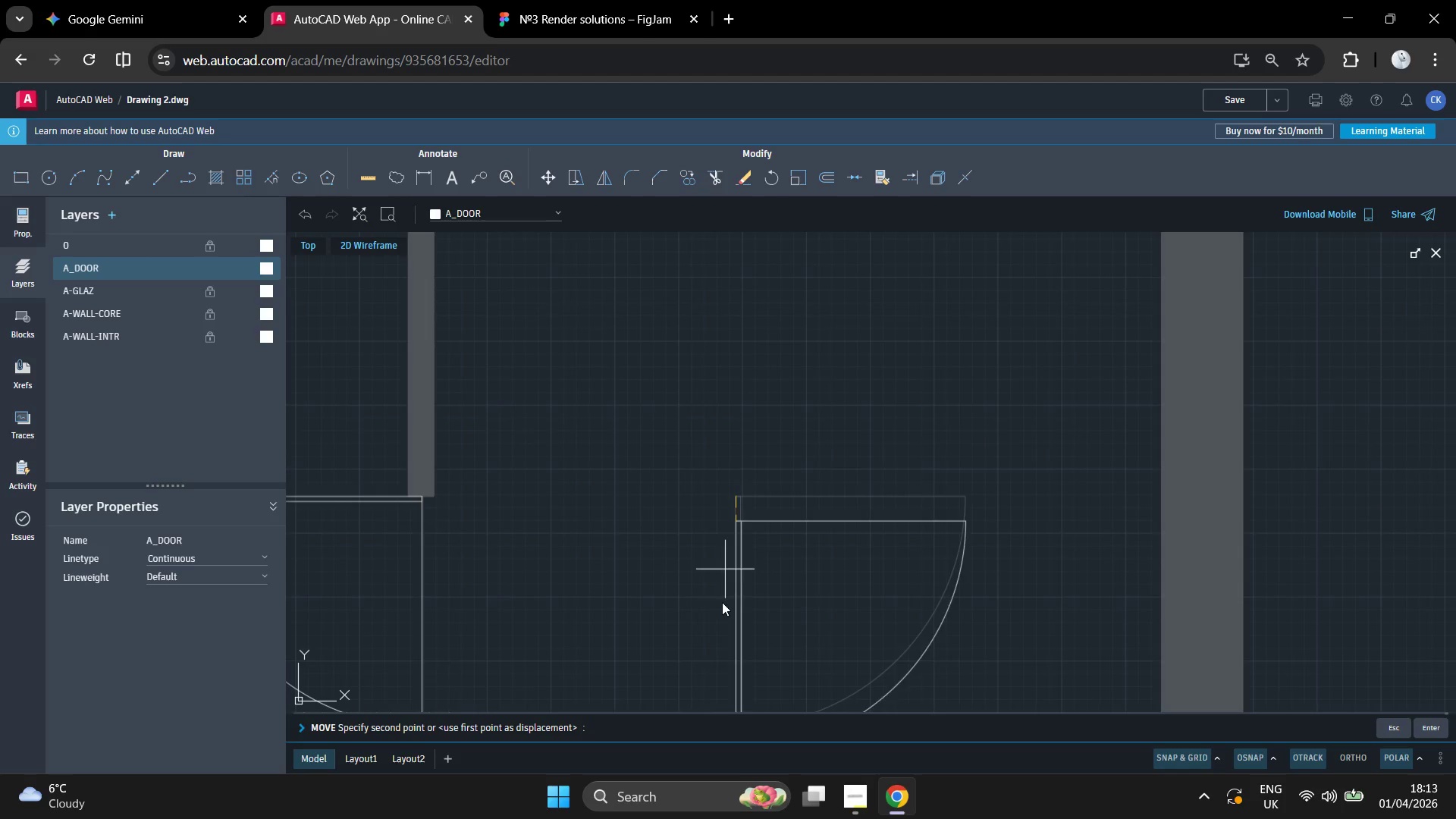 
scroll: coordinate [725, 621], scroll_direction: down, amount: 4.0
 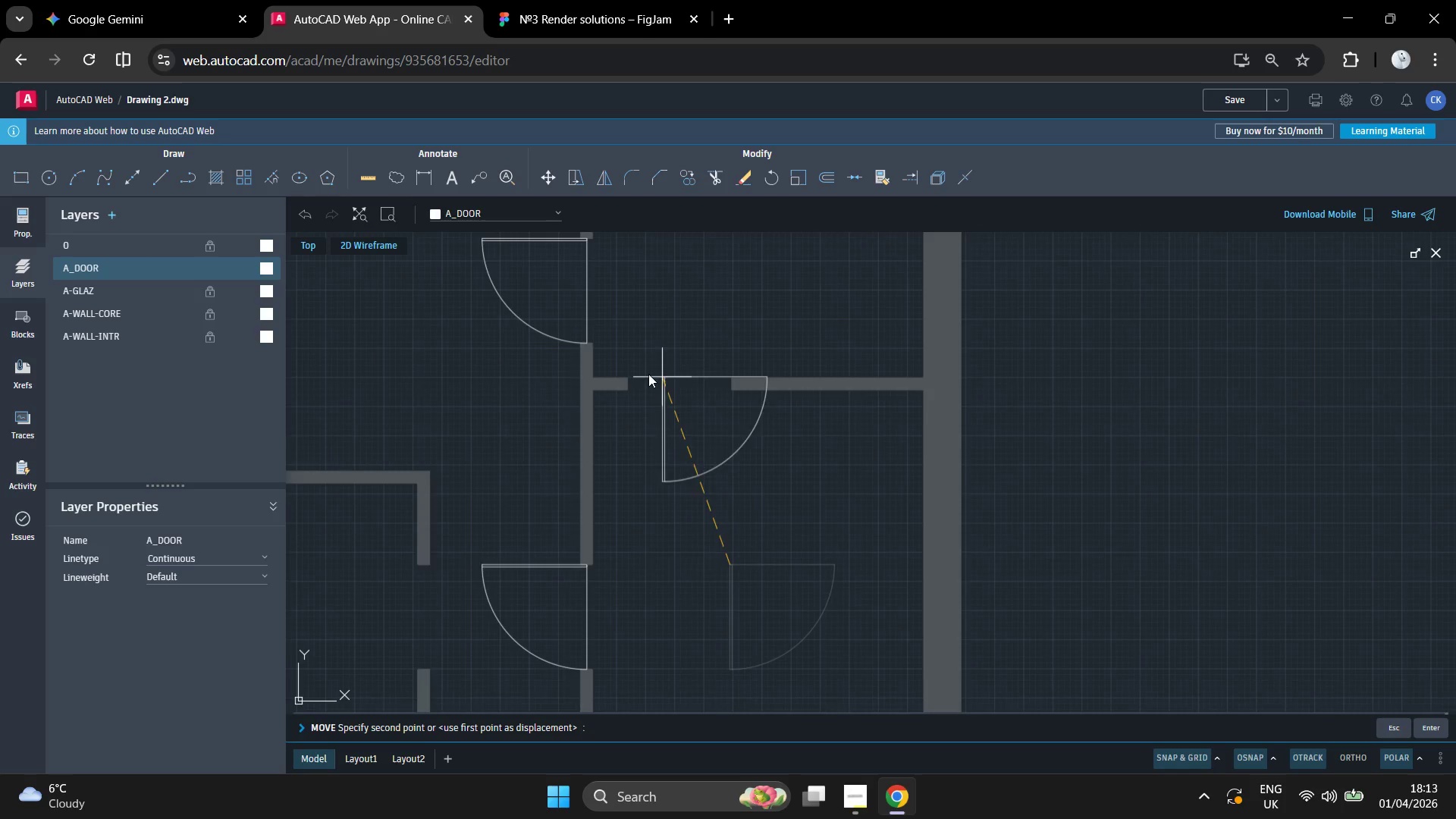 
scroll: coordinate [621, 400], scroll_direction: up, amount: 7.0
 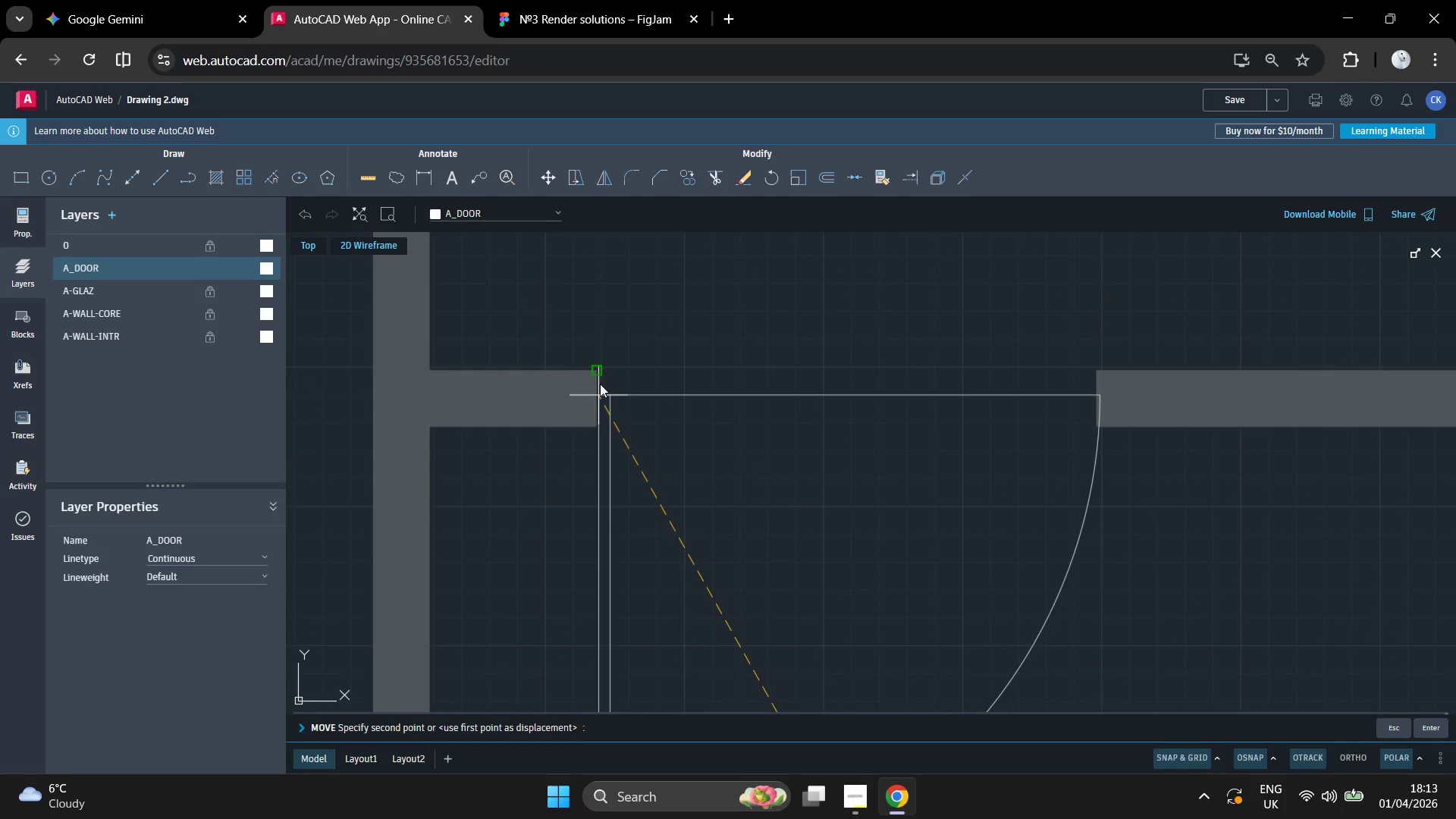 
left_click([596, 373])
 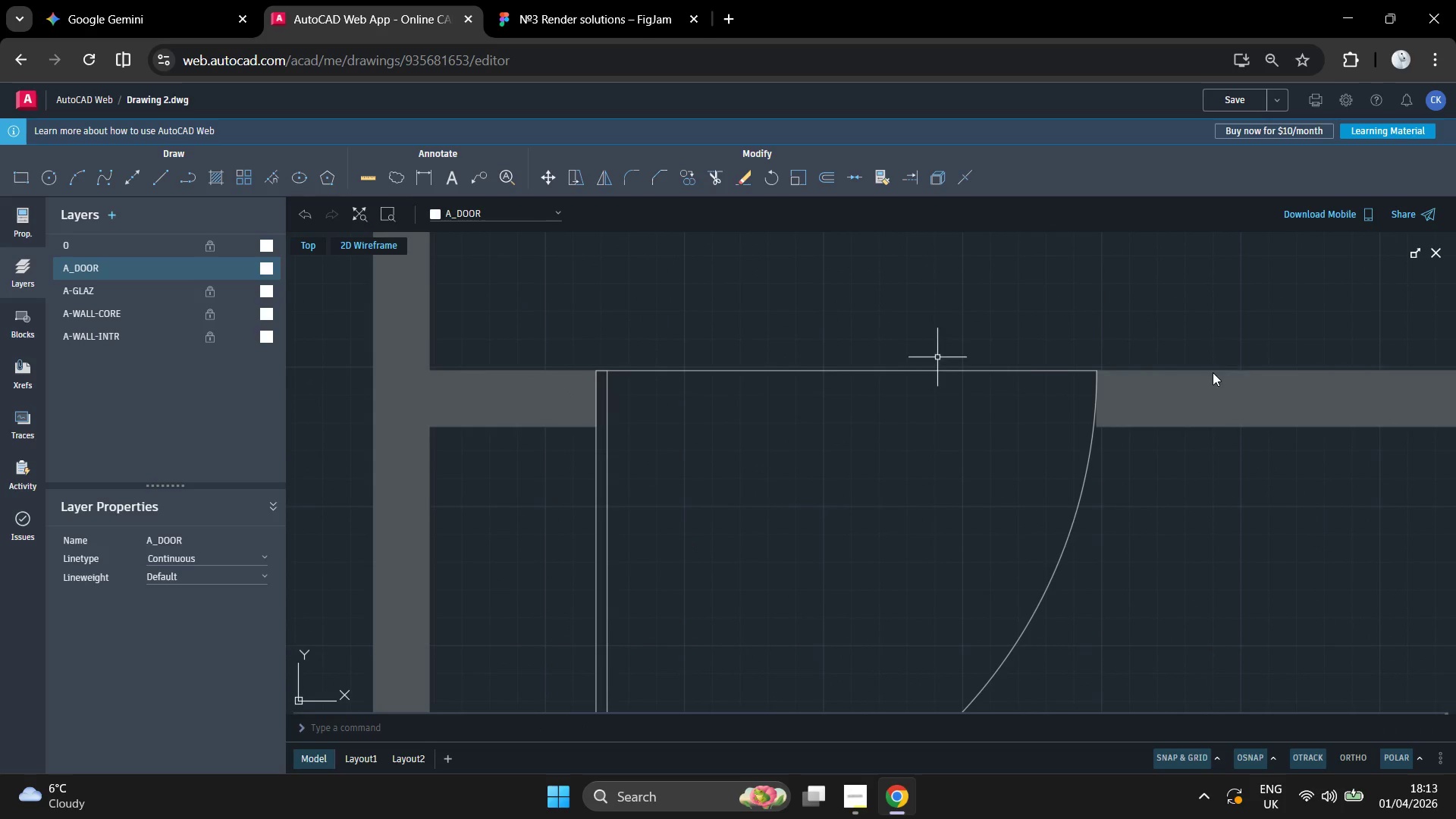 
left_click_drag(start_coordinate=[1103, 303], to_coordinate=[1093, 312])
 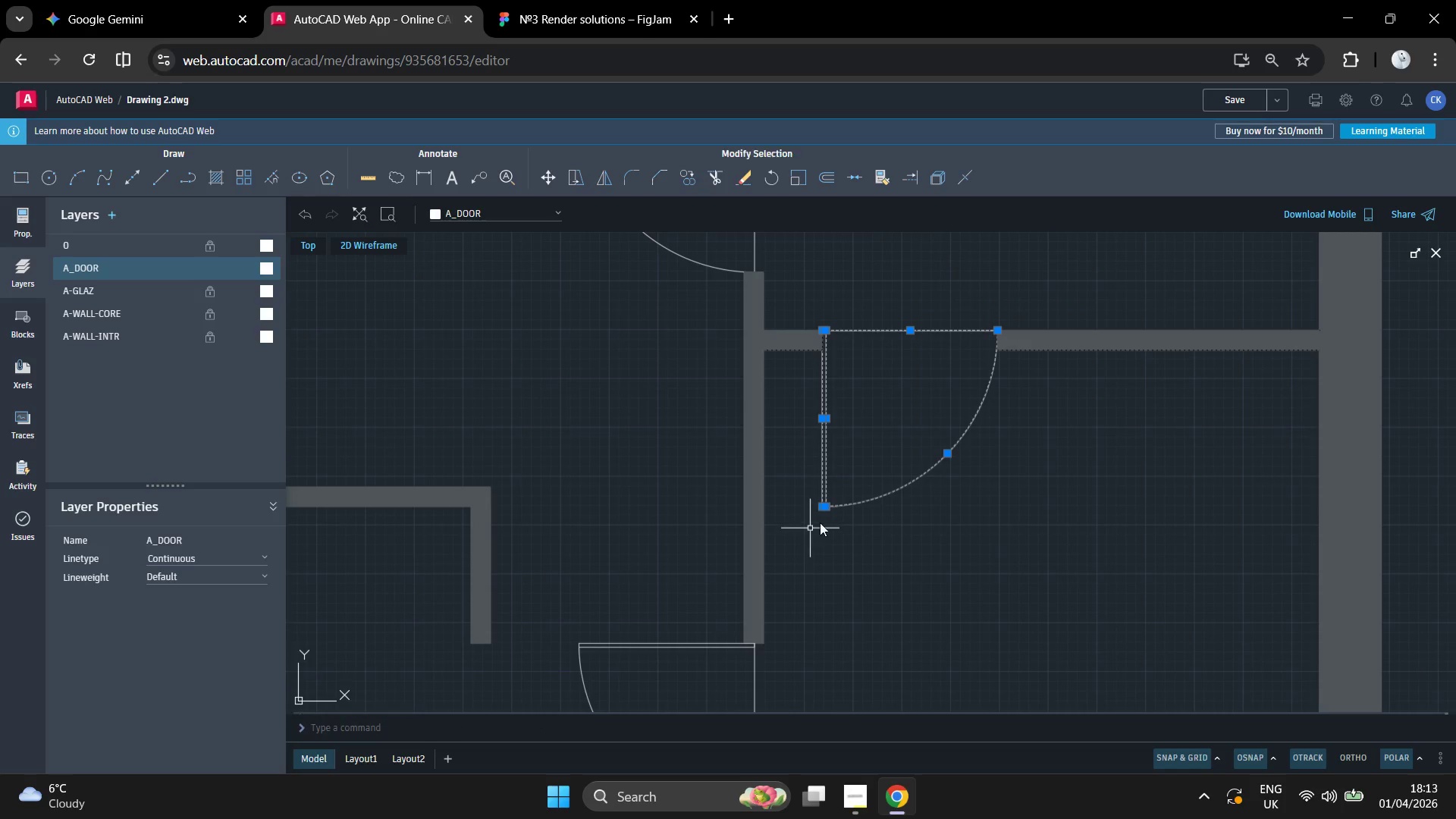 
scroll: coordinate [940, 303], scroll_direction: down, amount: 4.0
 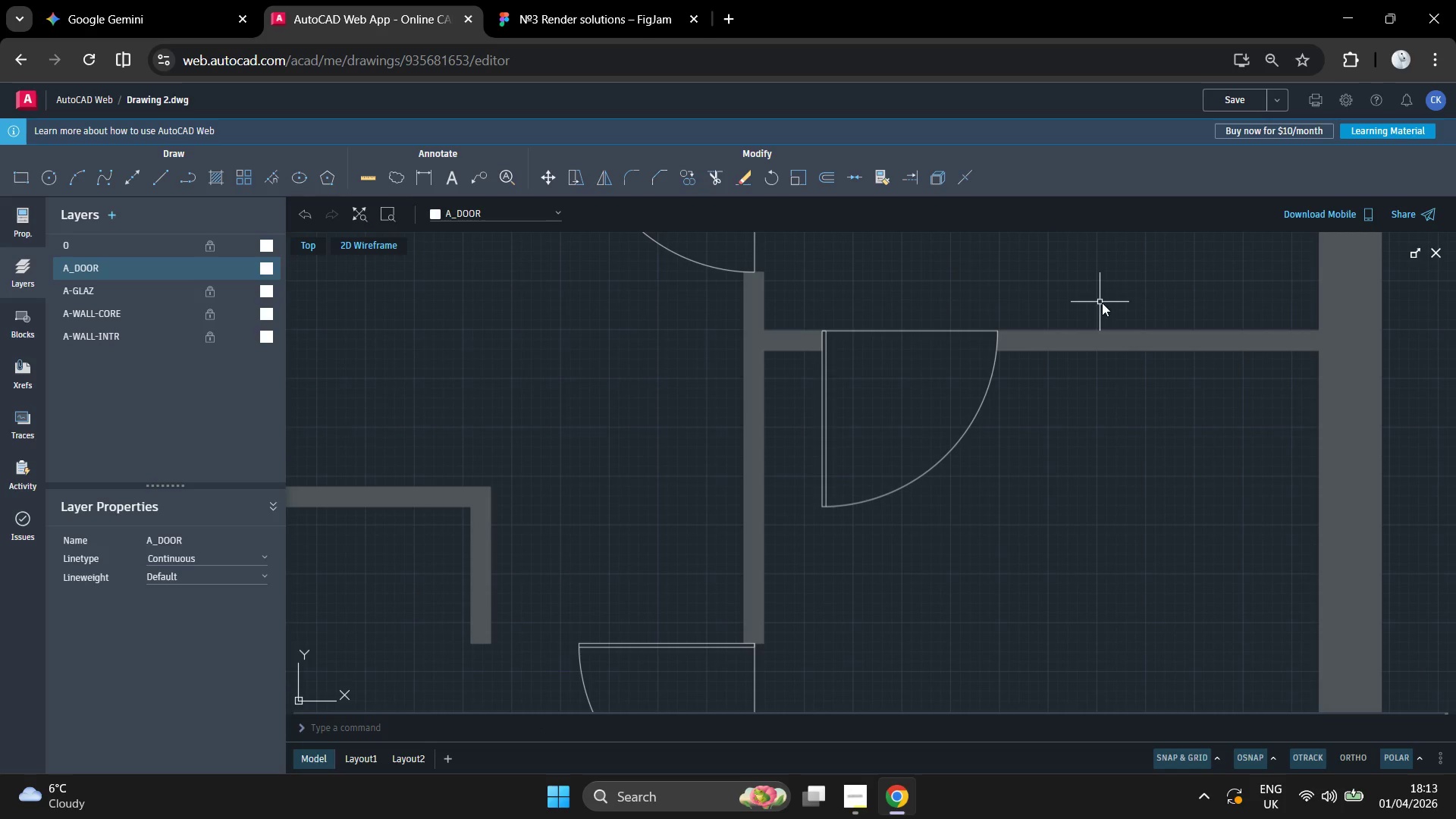 
key(Enter)
 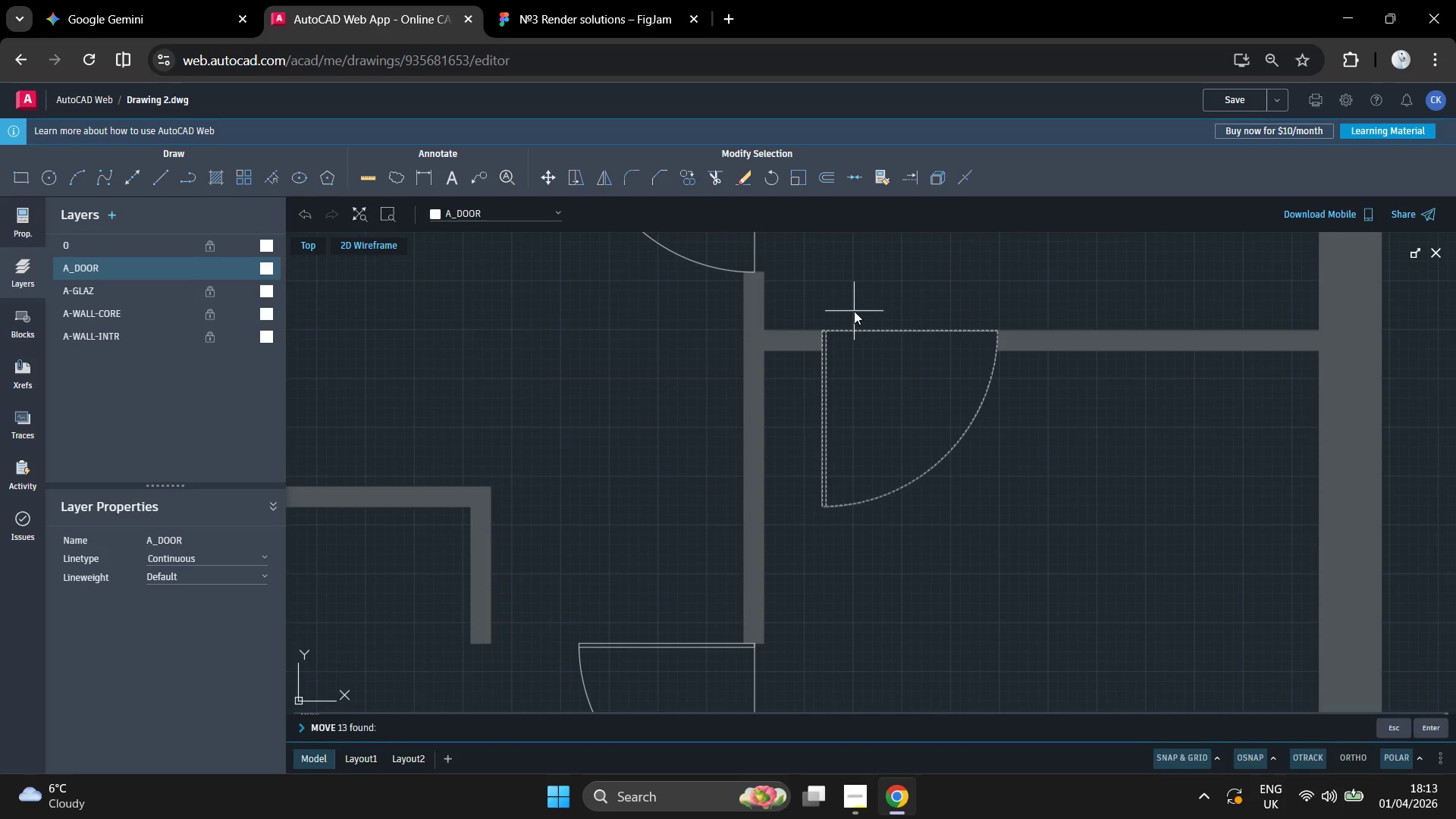 
scroll: coordinate [854, 311], scroll_direction: up, amount: 4.0
 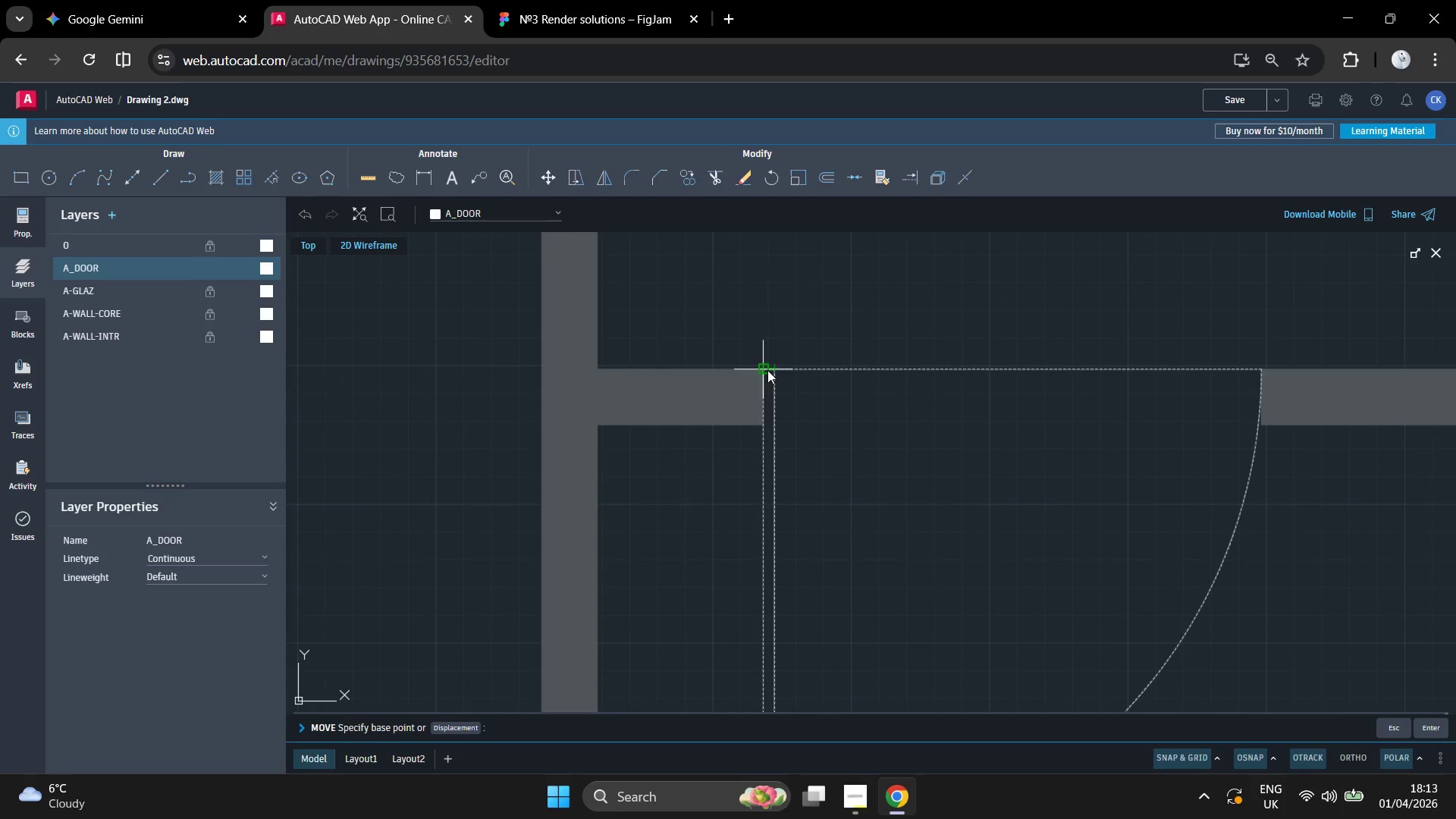 
left_click([767, 370])
 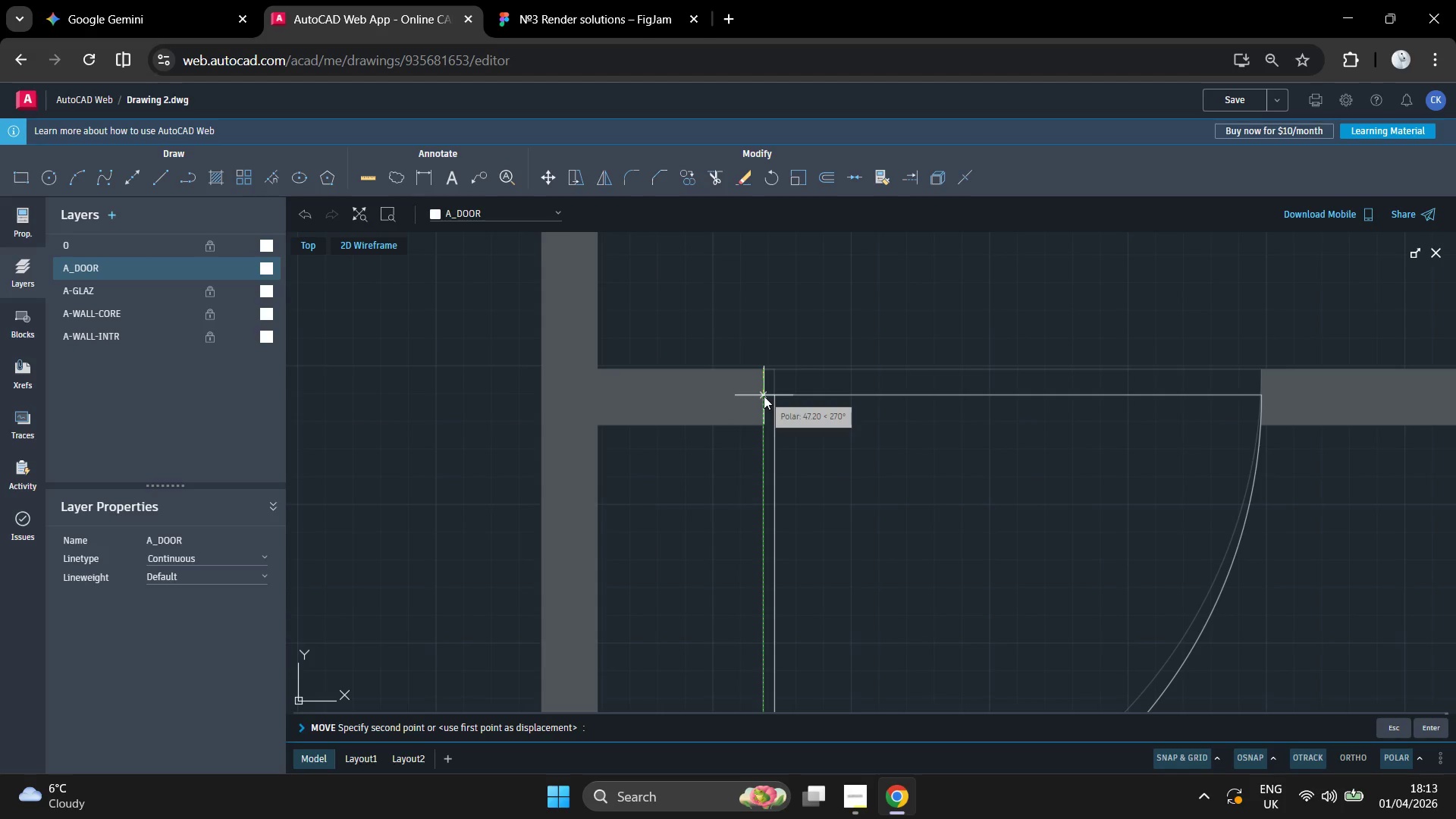 
left_click([764, 396])
 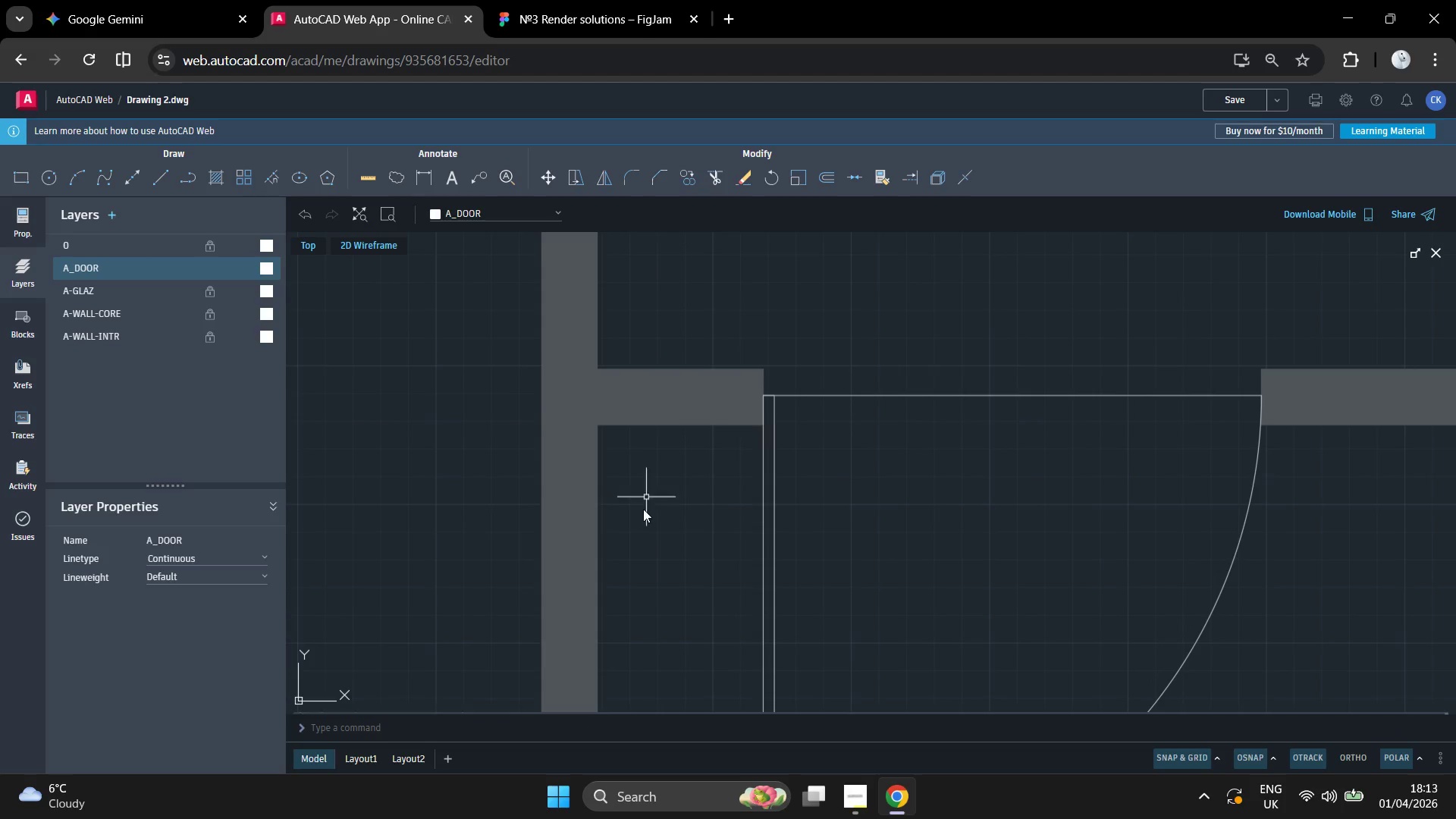 
scroll: coordinate [841, 563], scroll_direction: down, amount: 12.0
 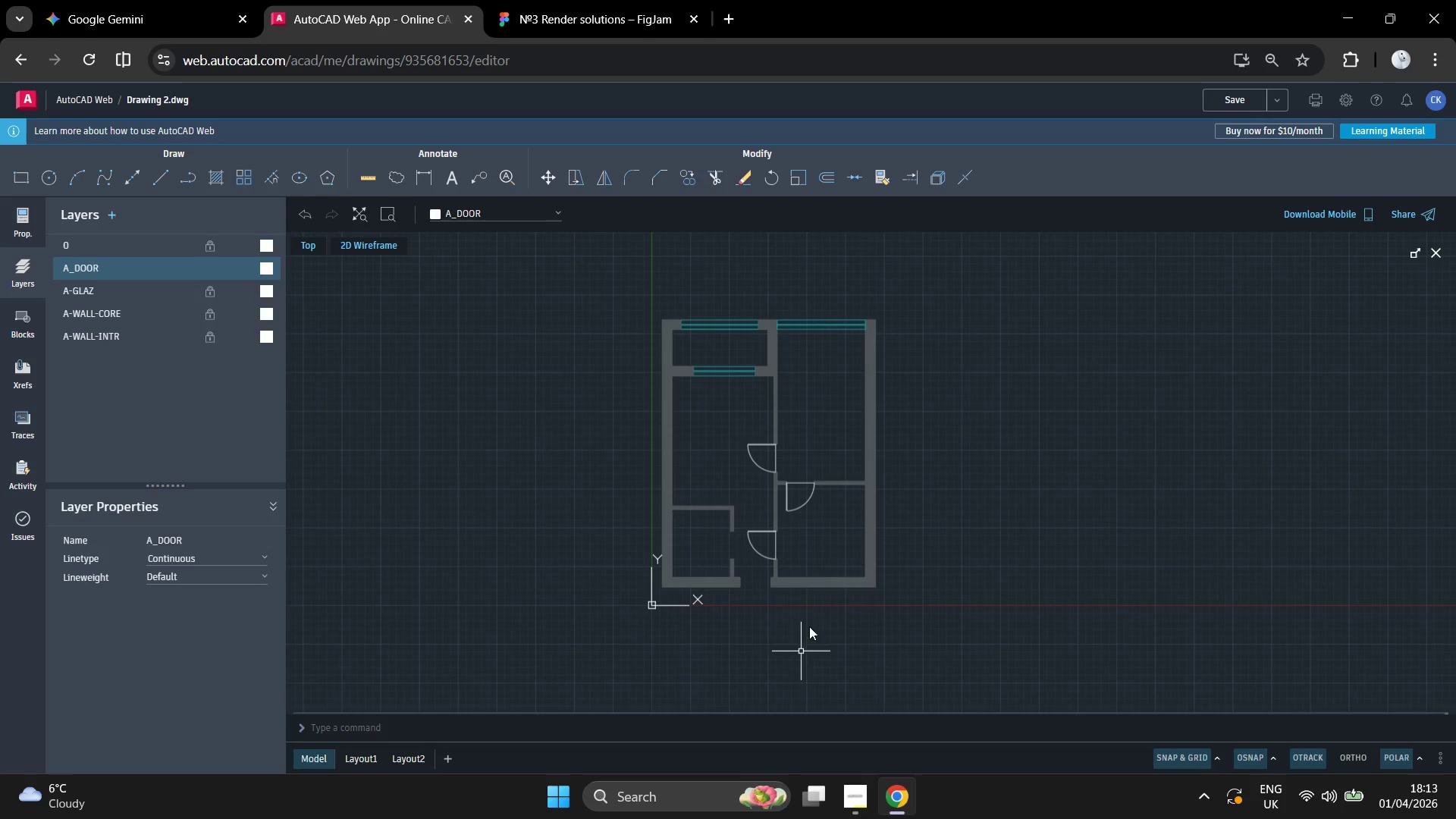 
scroll: coordinate [792, 569], scroll_direction: up, amount: 4.0
 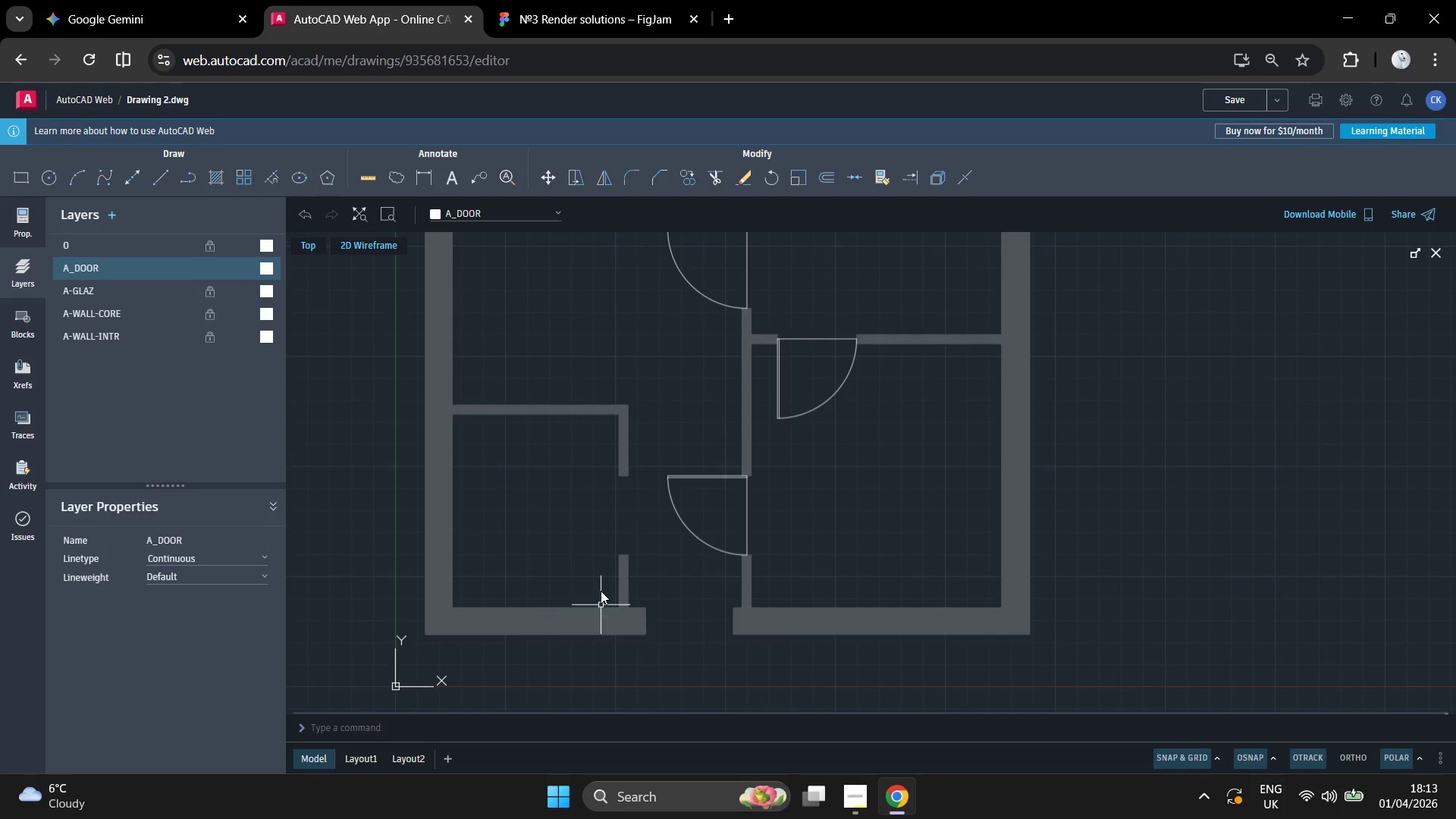 
scroll: coordinate [648, 642], scroll_direction: down, amount: 3.0
 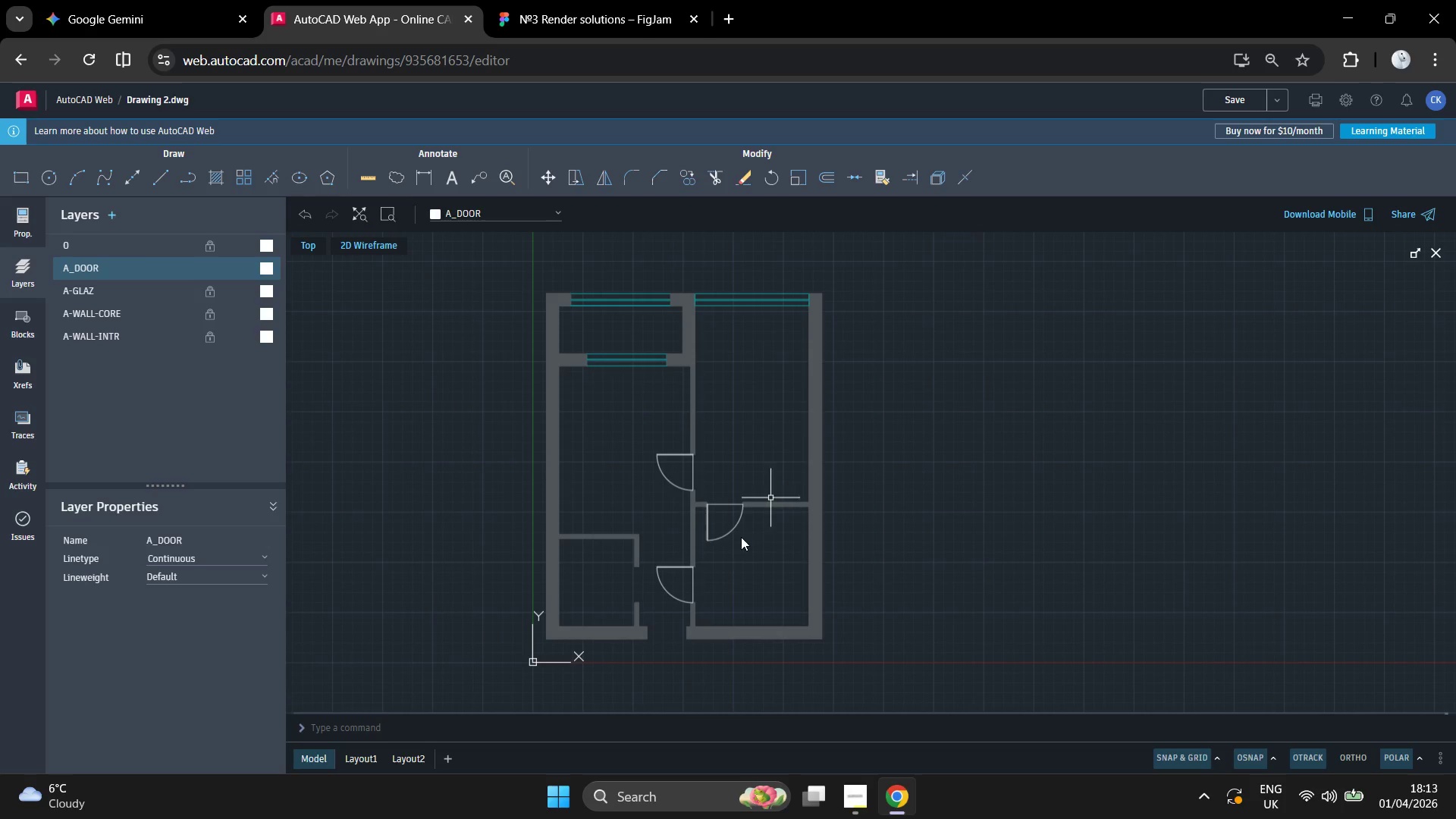 
scroll: coordinate [660, 626], scroll_direction: up, amount: 2.0
 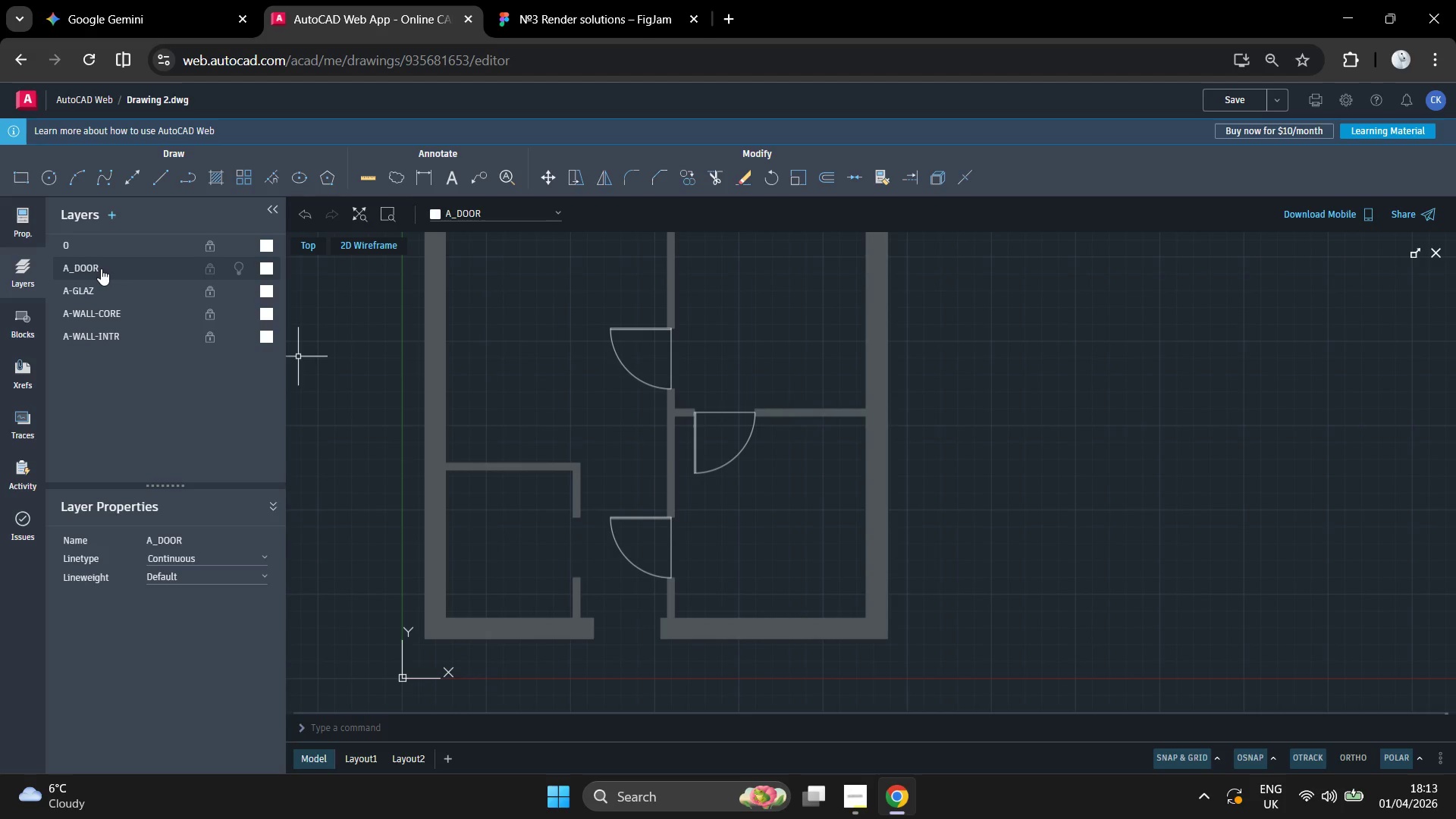 
left_click([14, 221])
 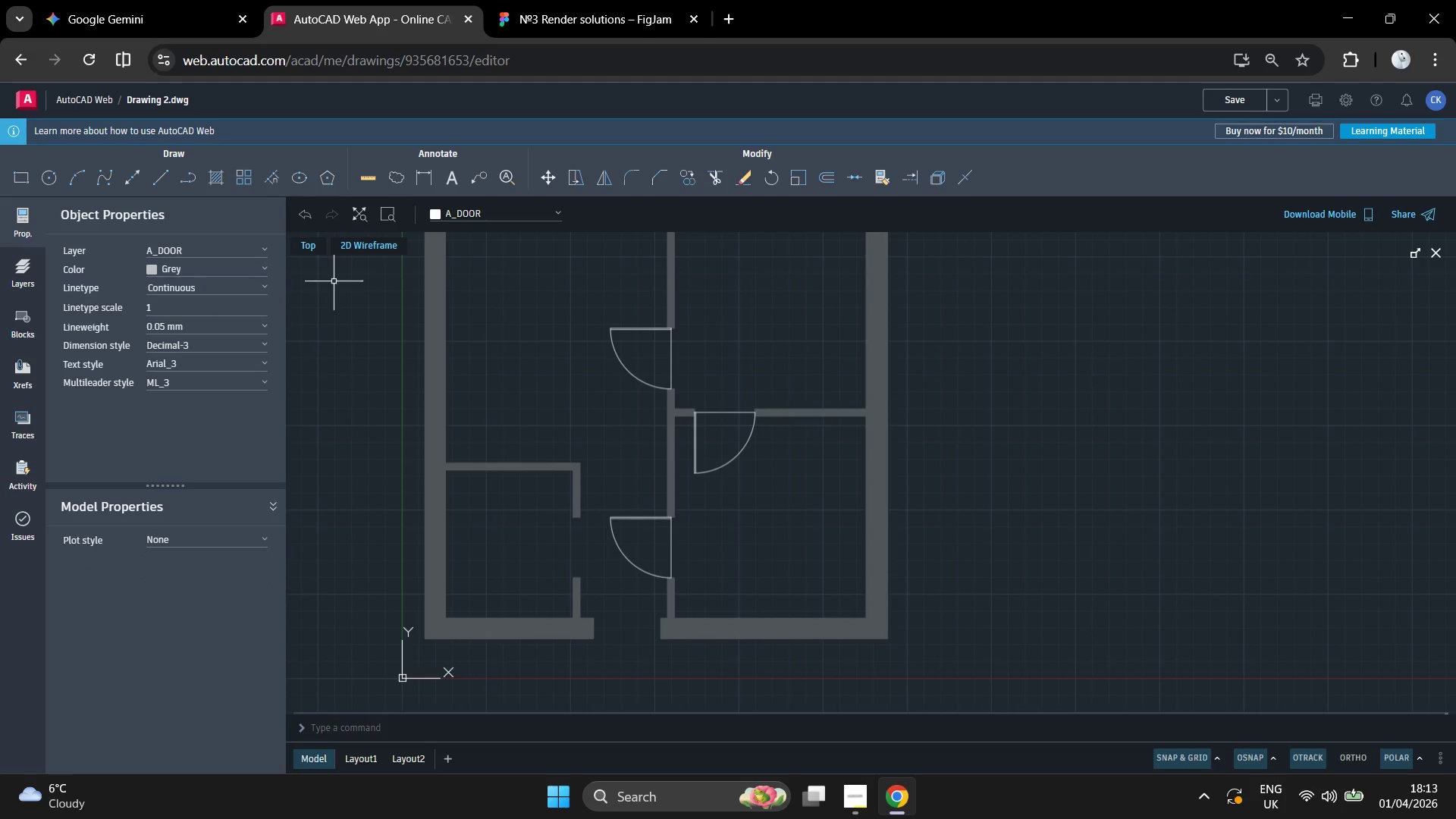 
scroll: coordinate [670, 449], scroll_direction: down, amount: 2.0
 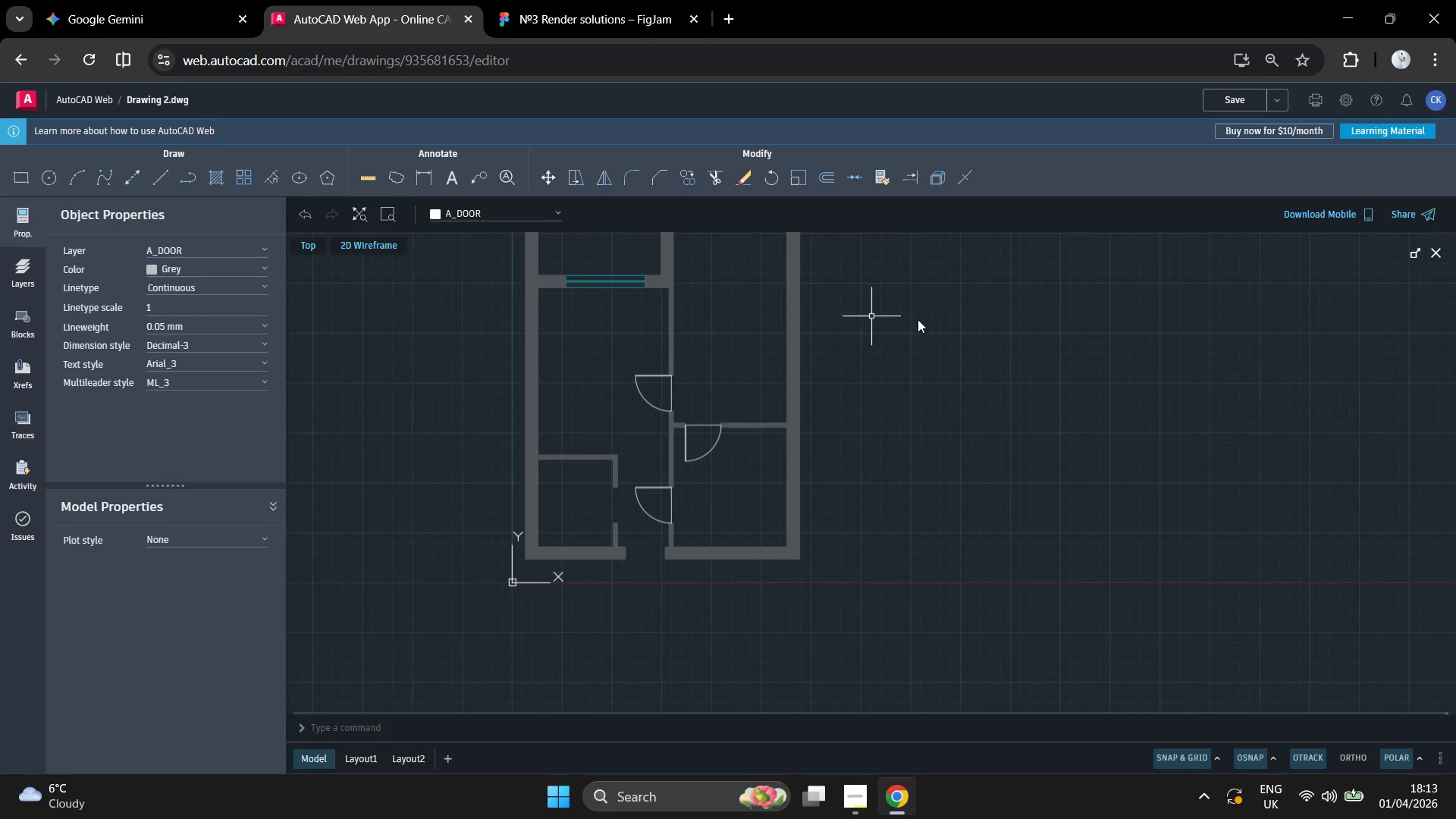 
left_click_drag(start_coordinate=[909, 305], to_coordinate=[902, 312])
 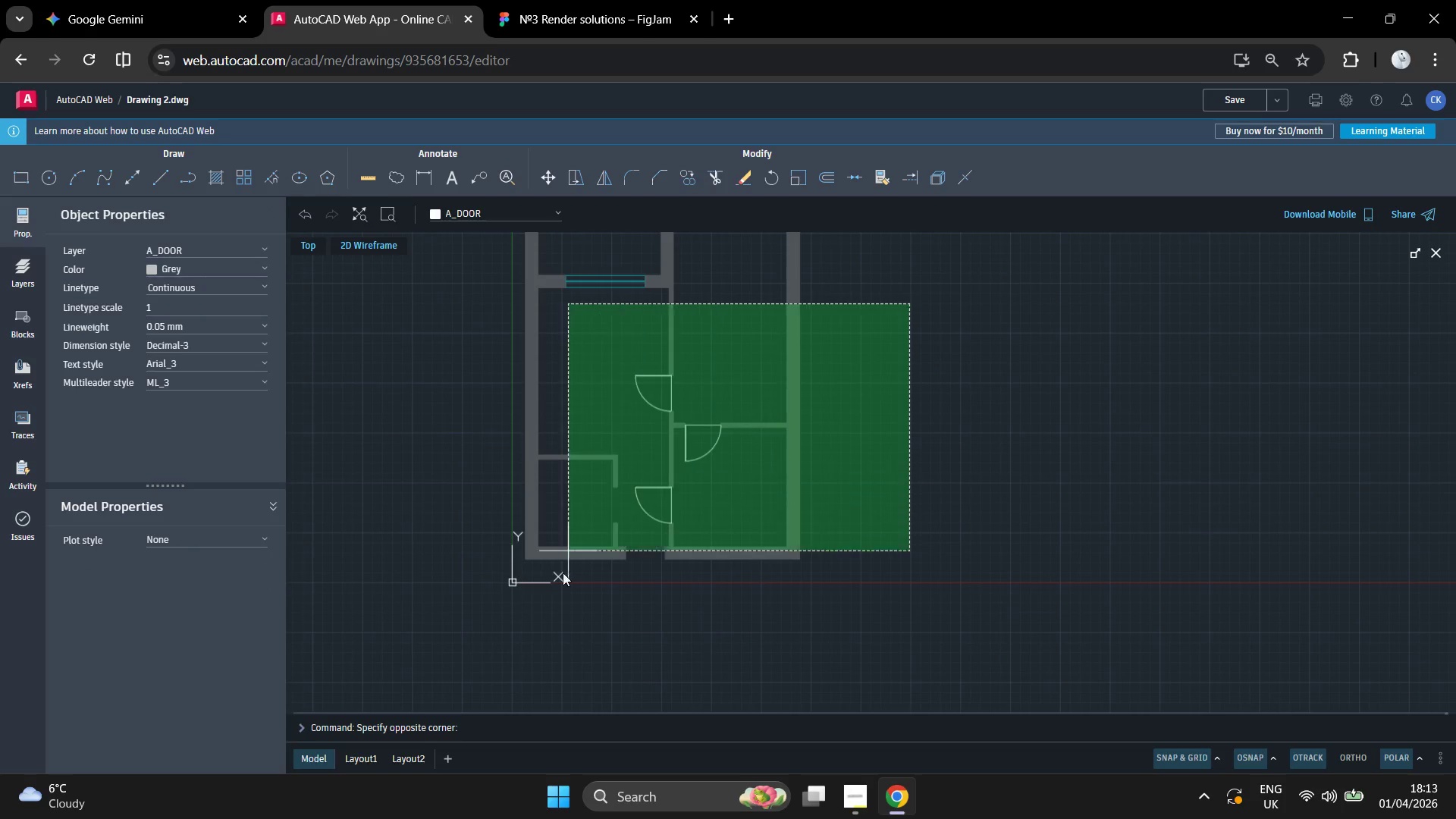 
double_click([550, 596])
 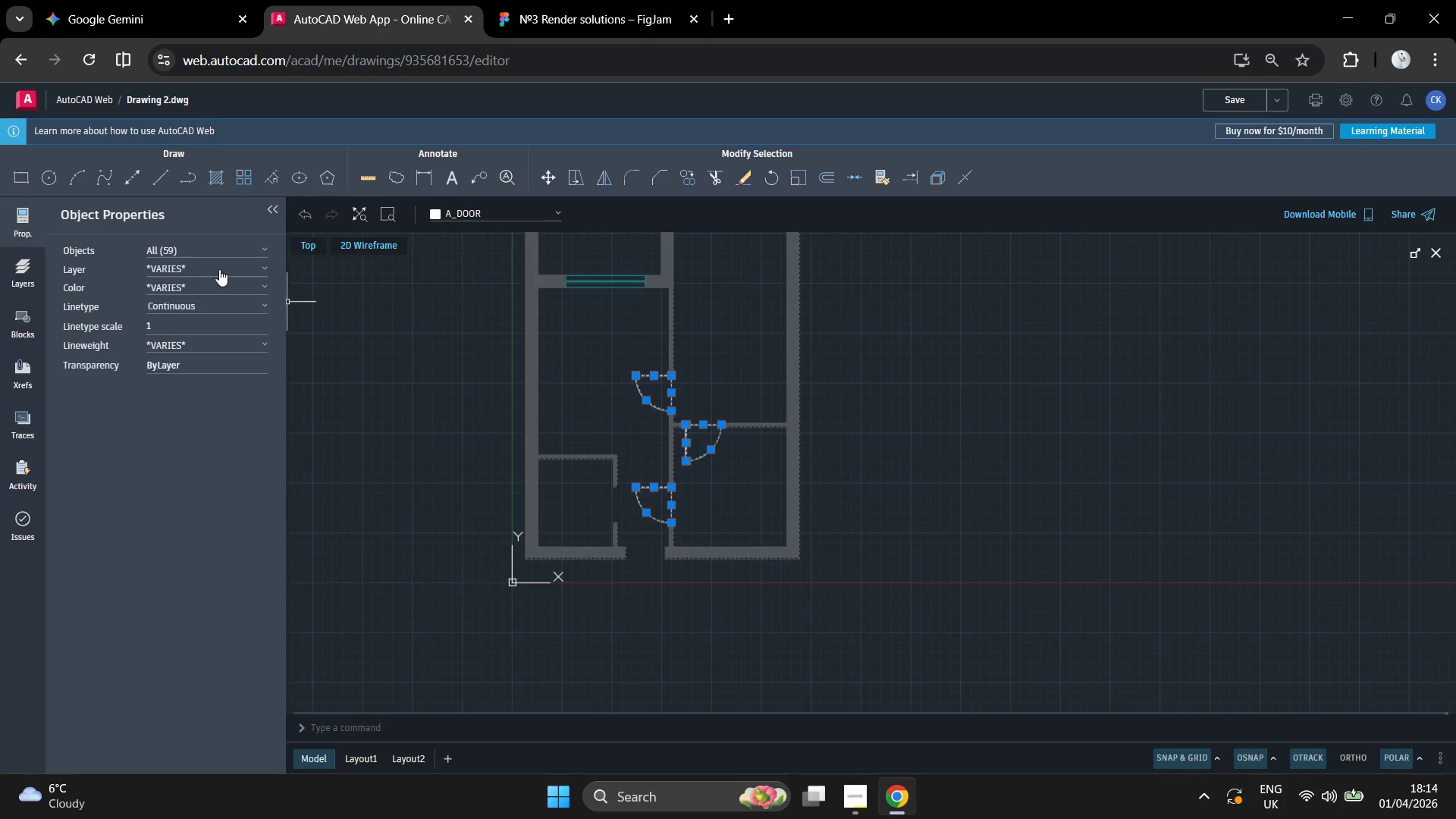 
left_click([231, 246])
 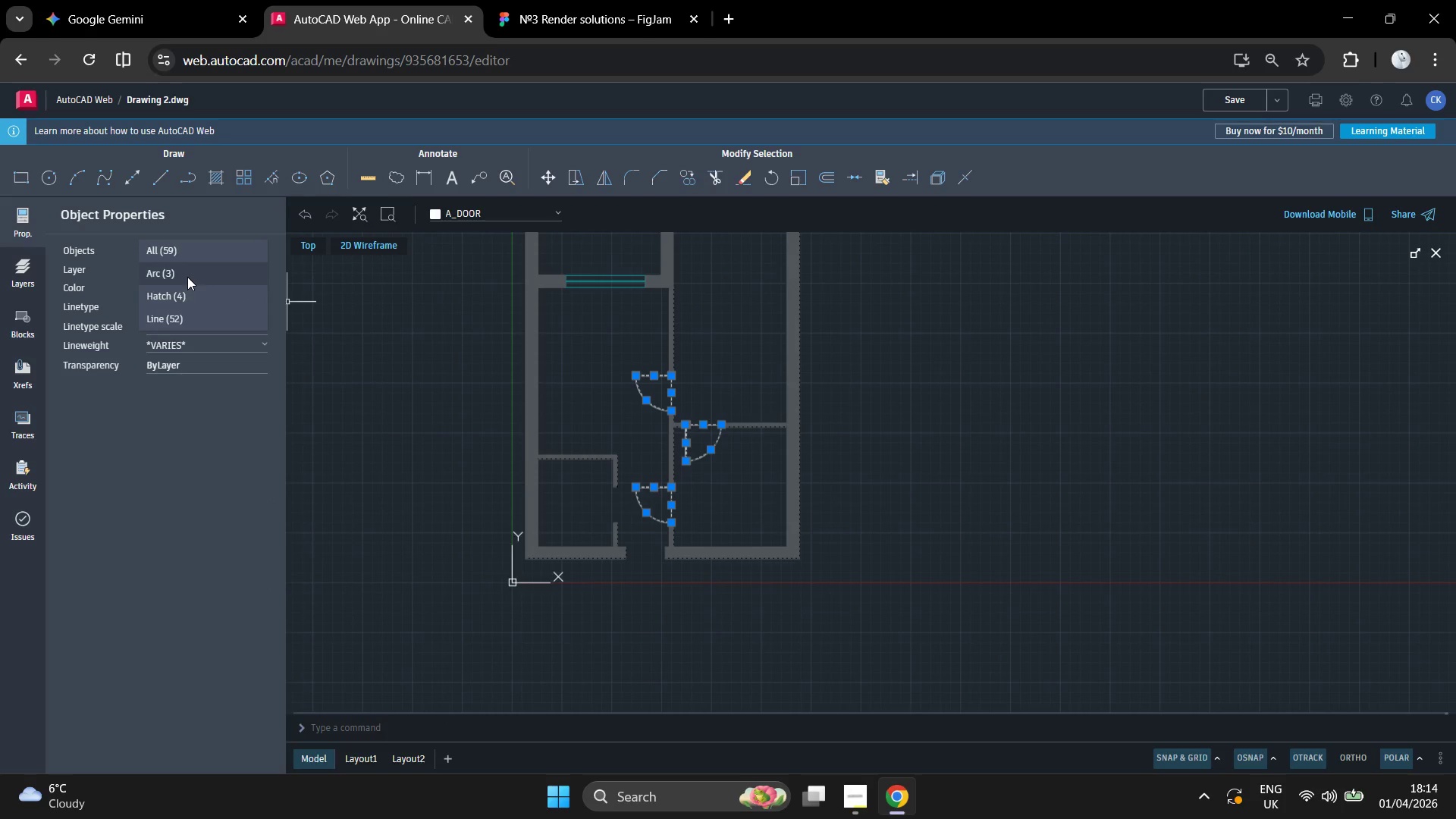 
left_click([14, 273])
 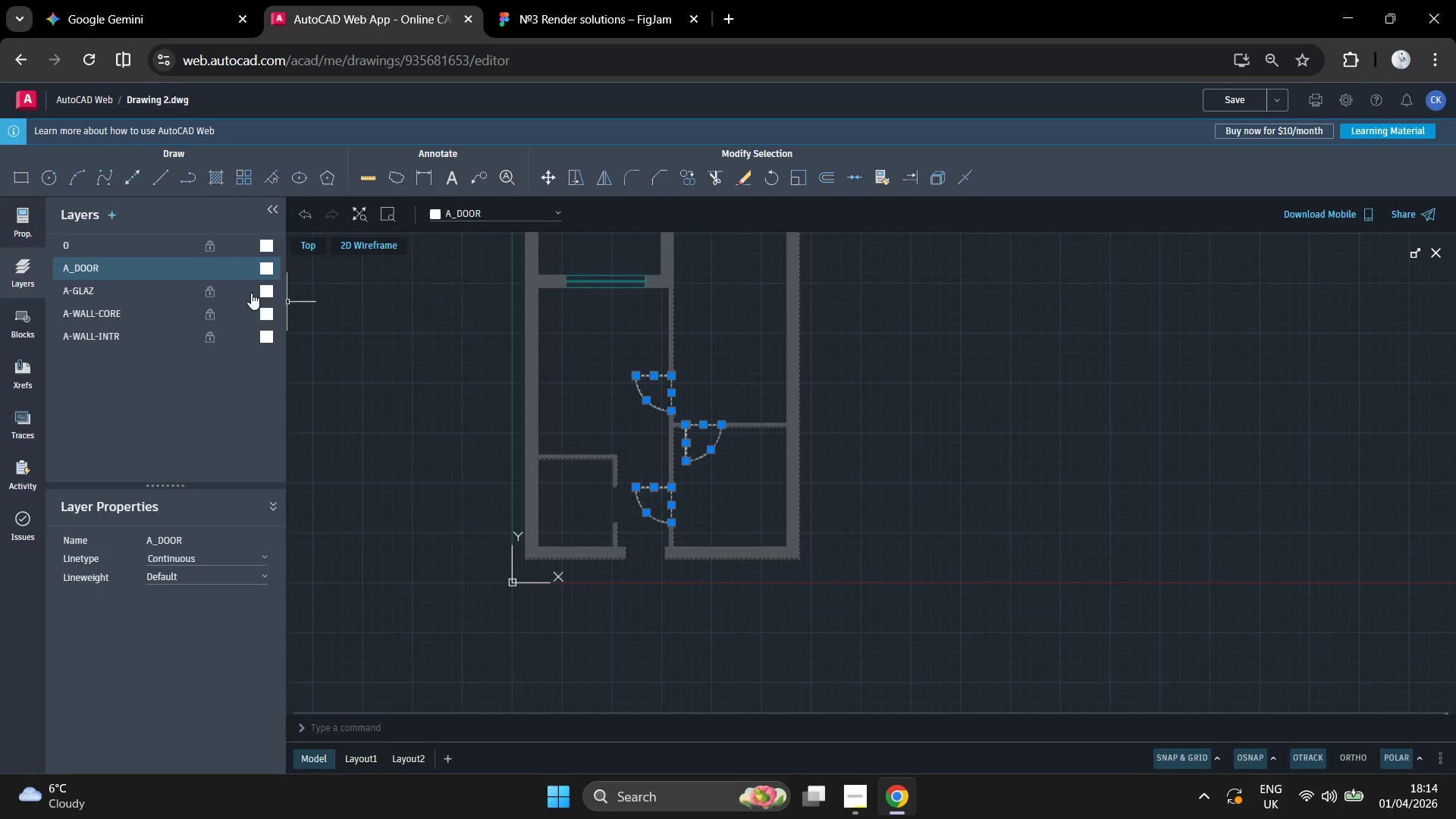 
left_click([240, 293])
 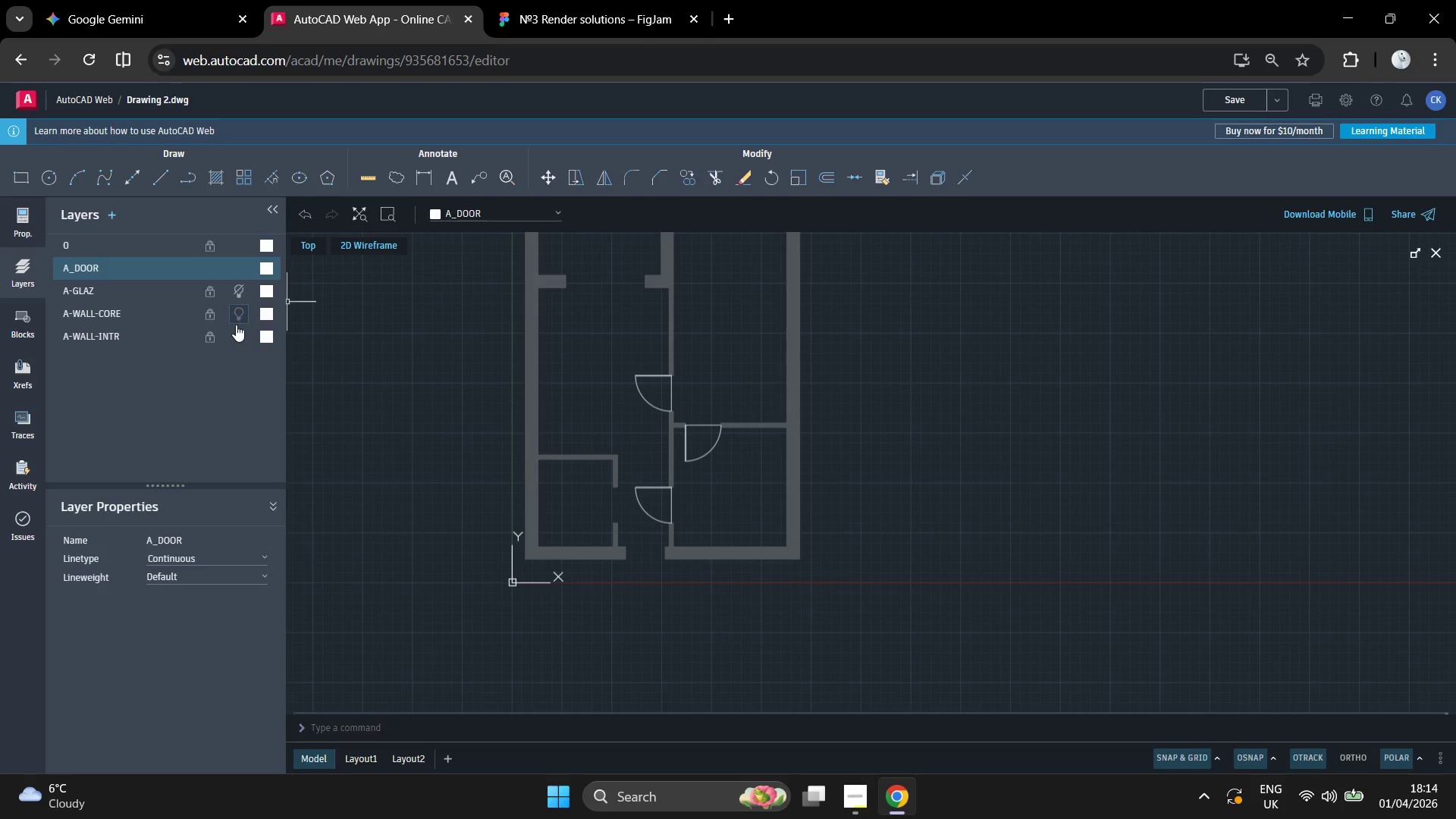 
left_click([237, 338])
 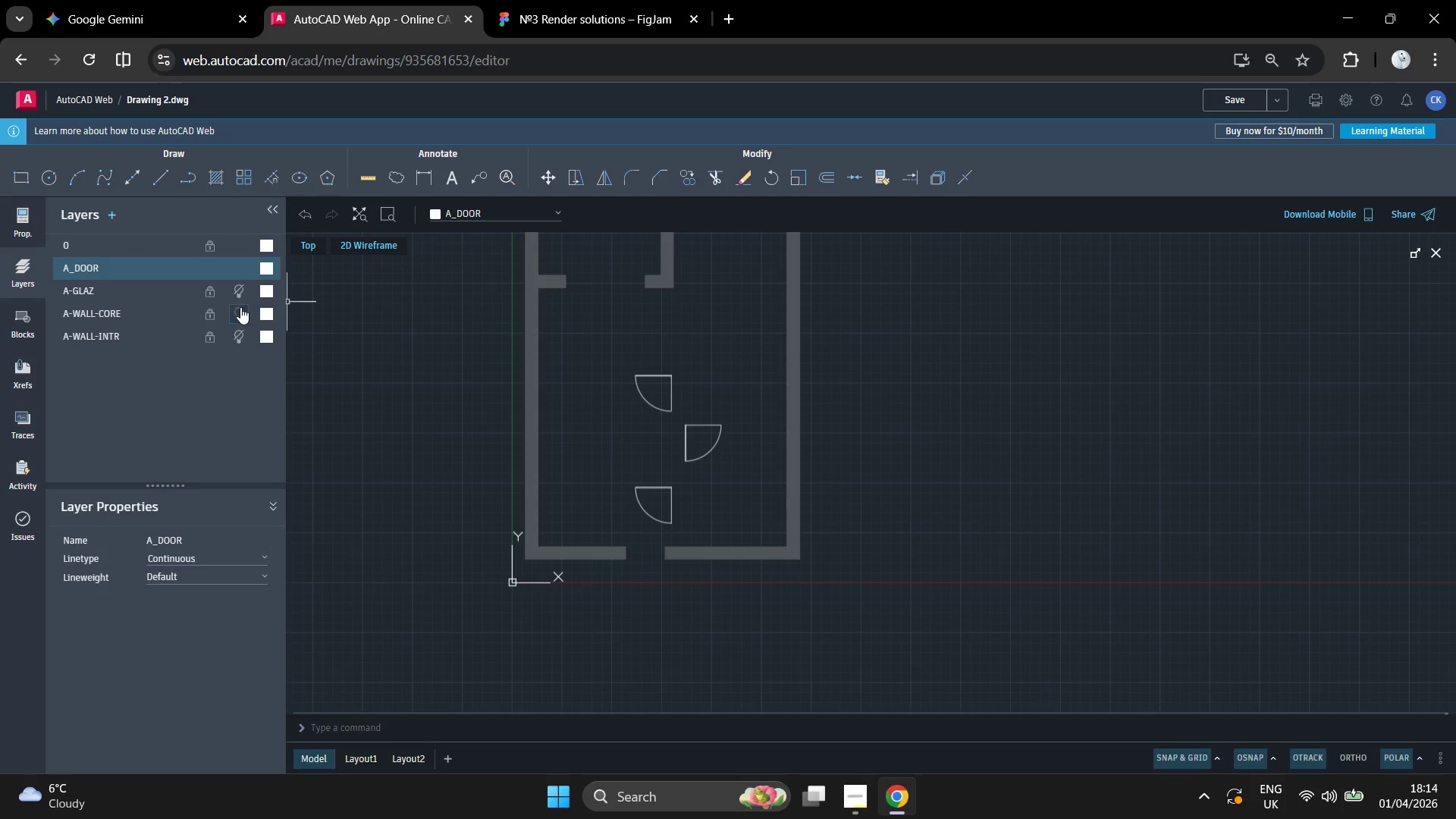 
left_click([239, 315])
 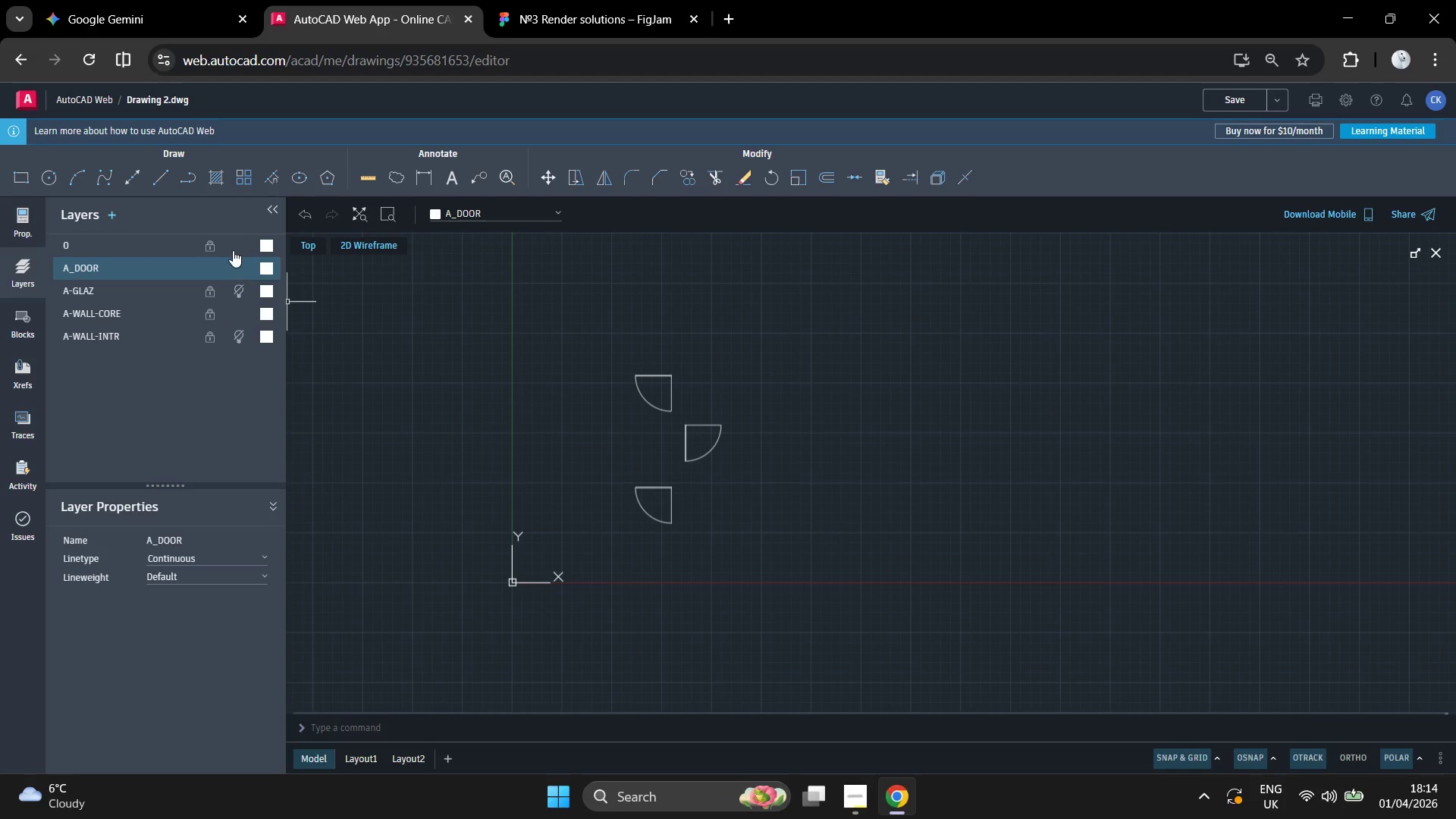 
left_click([233, 250])
 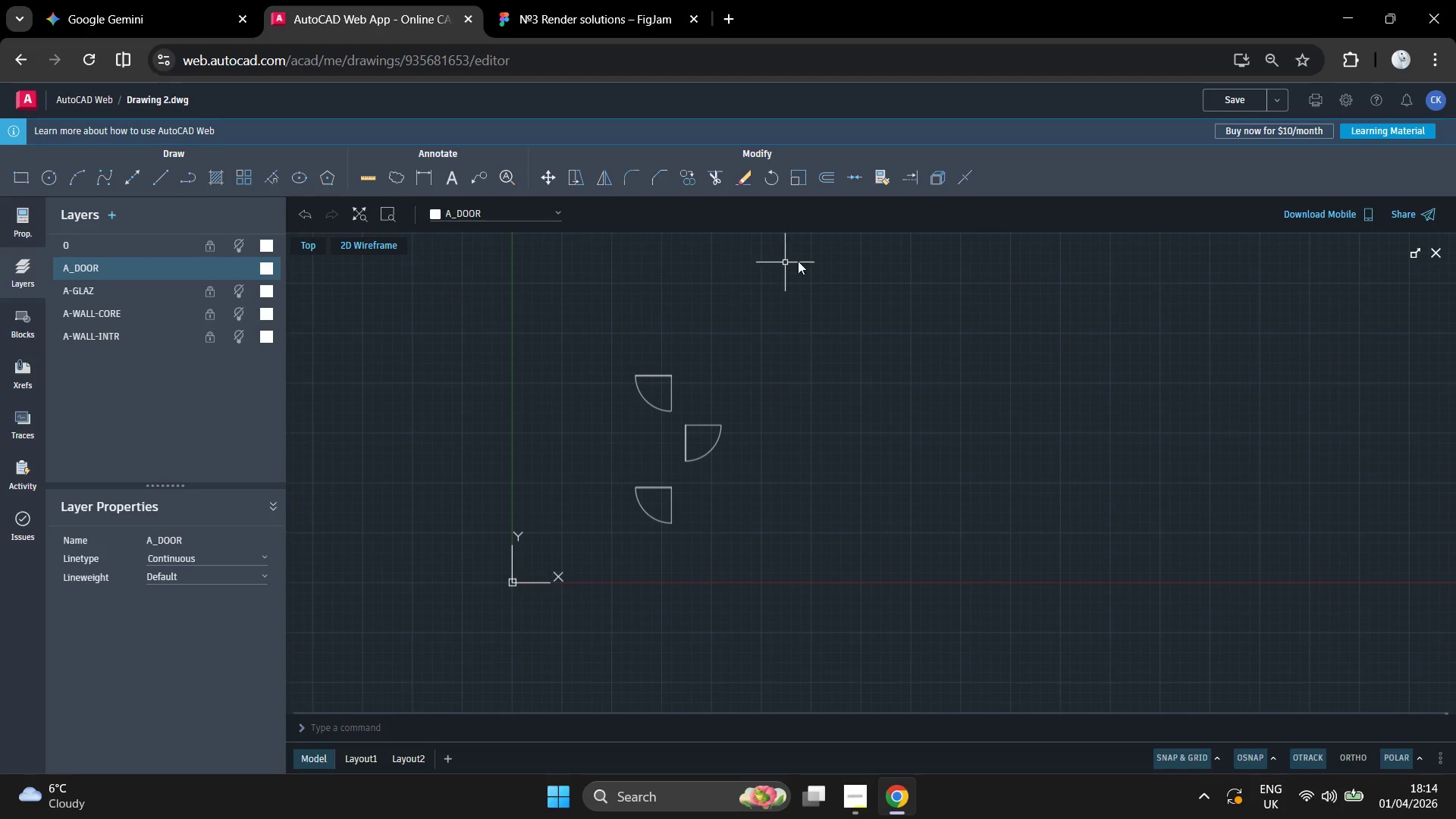 
left_click_drag(start_coordinate=[895, 294], to_coordinate=[890, 303])
 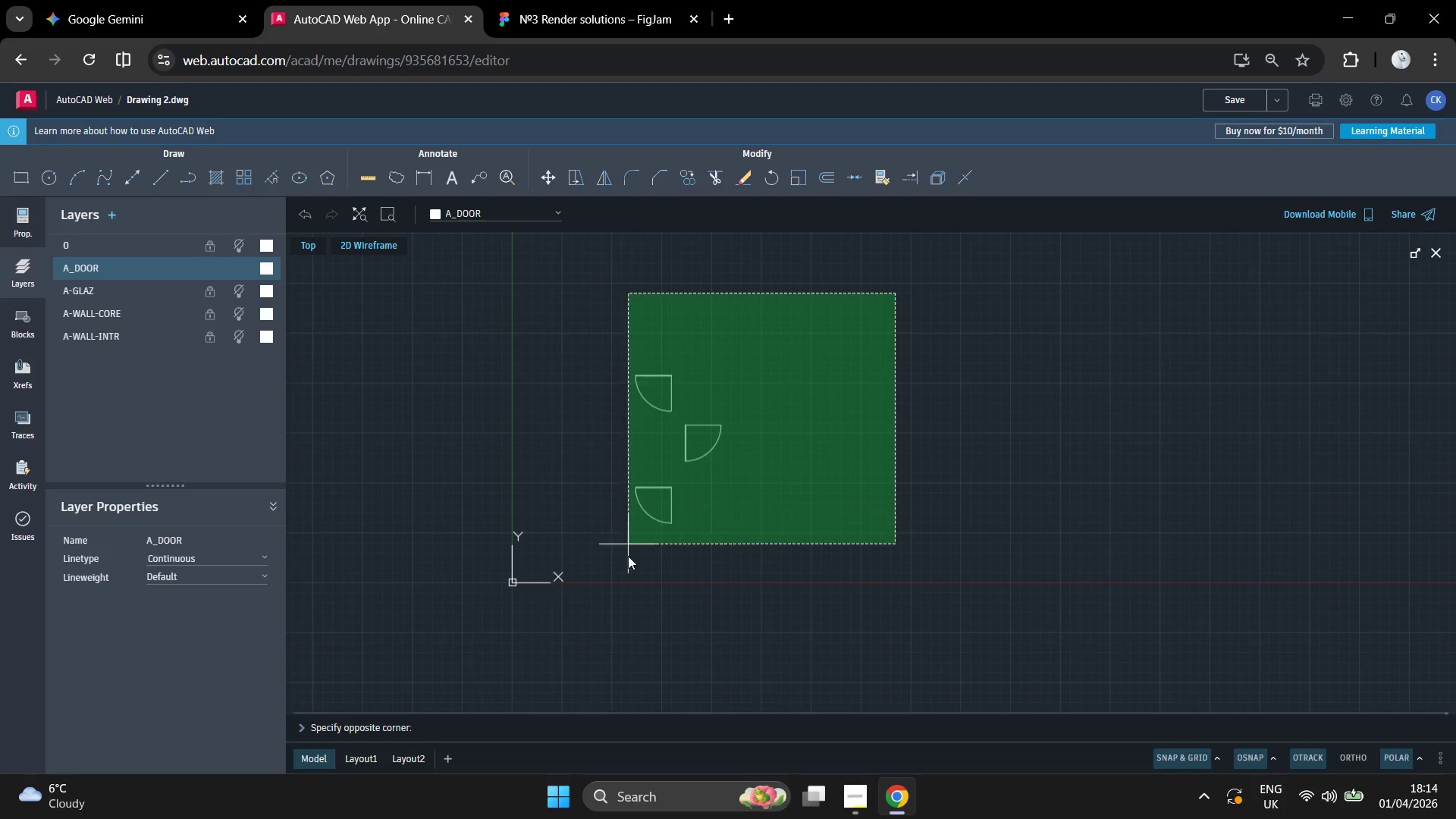 
left_click_drag(start_coordinate=[575, 585], to_coordinate=[569, 585])
 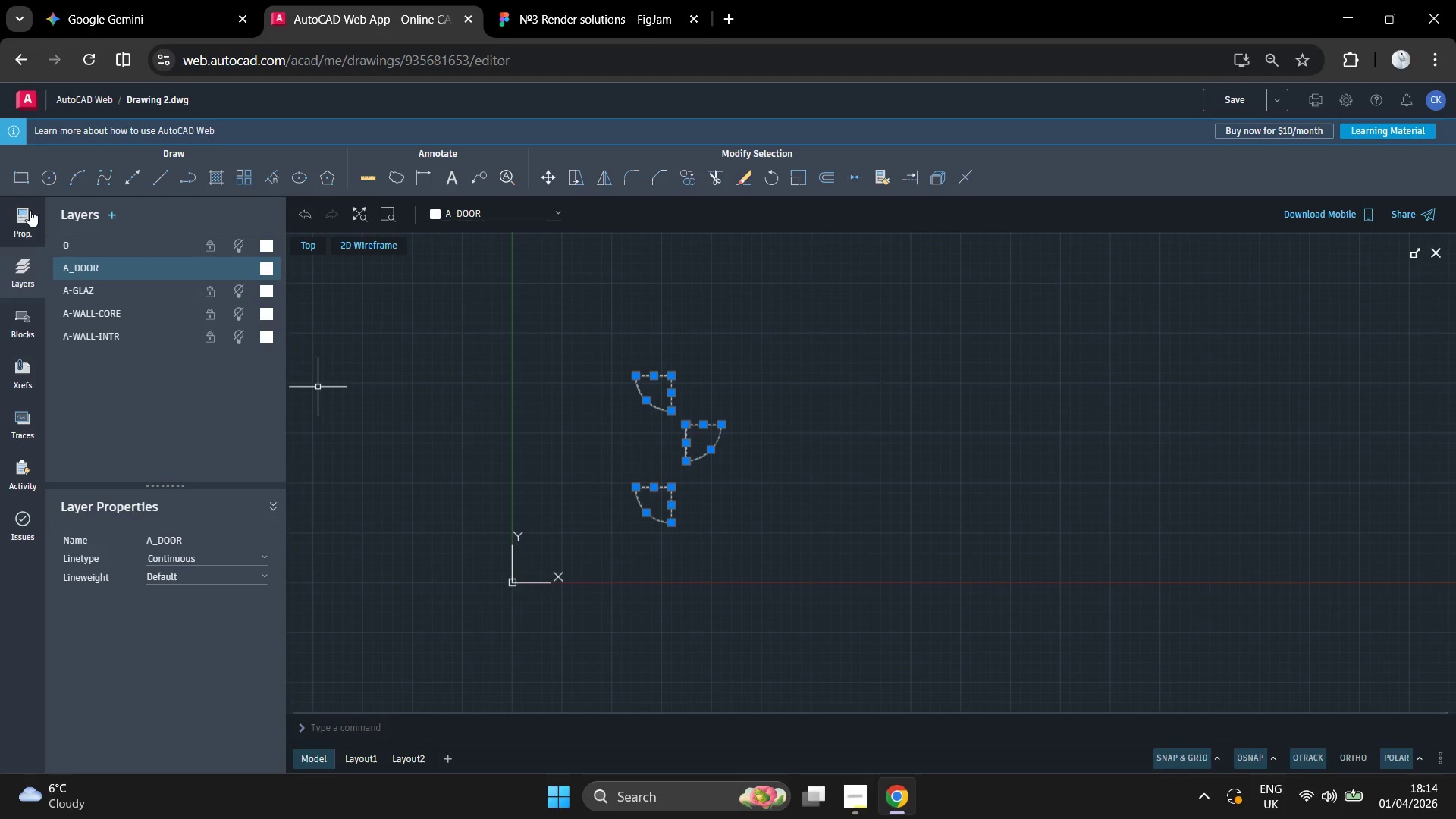 
left_click([21, 205])
 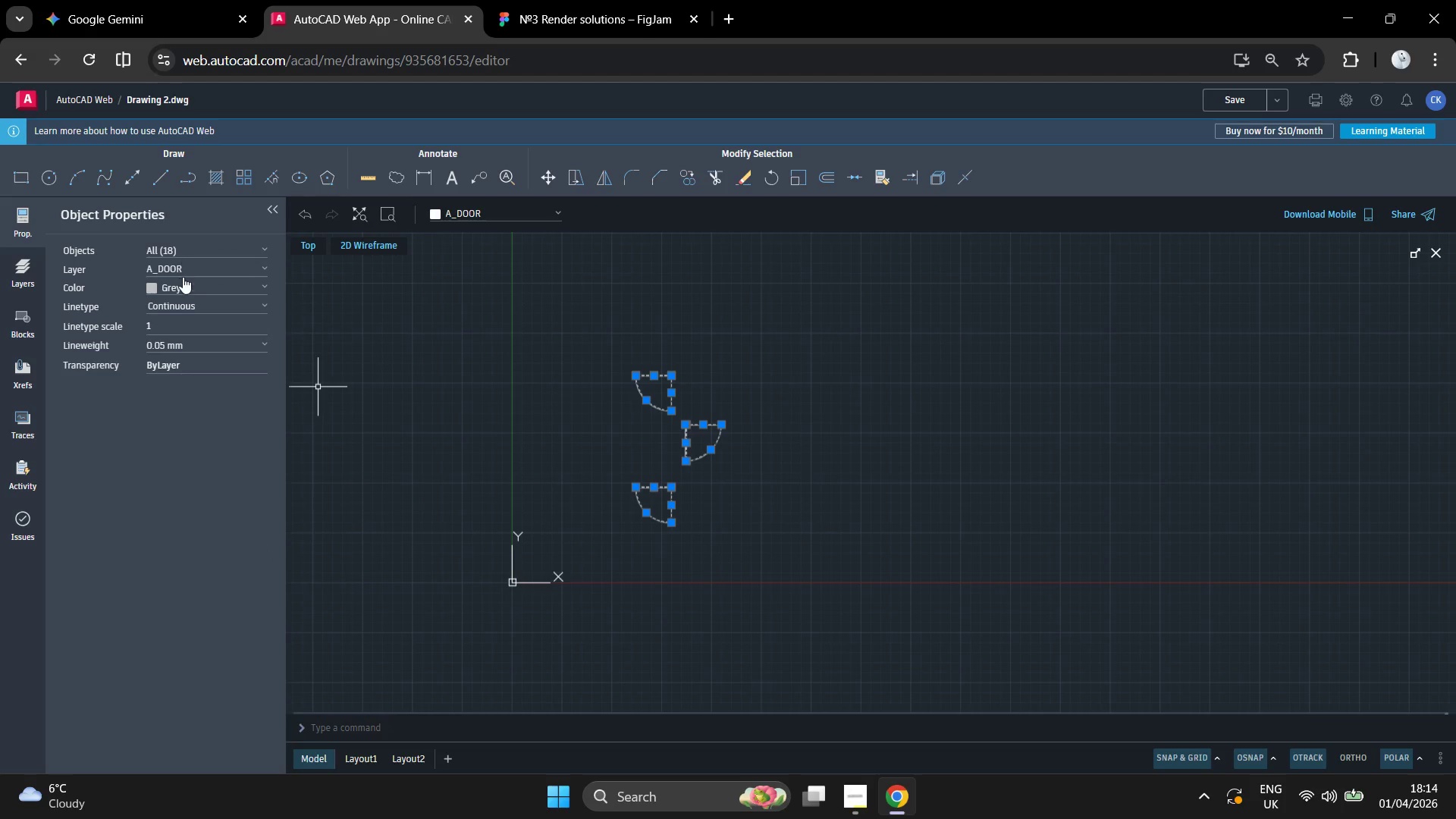 
left_click([184, 285])
 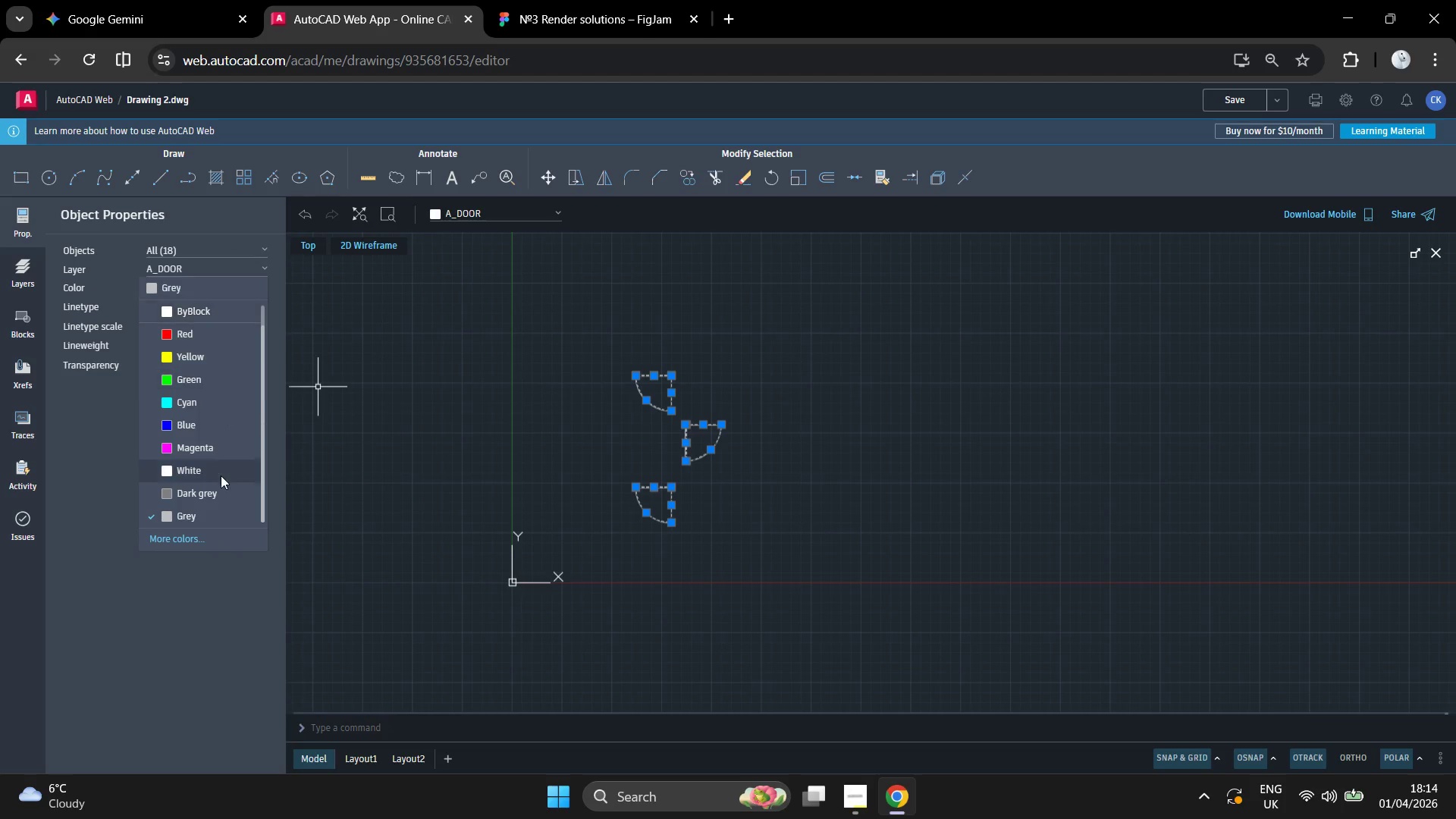 
left_click([215, 469])
 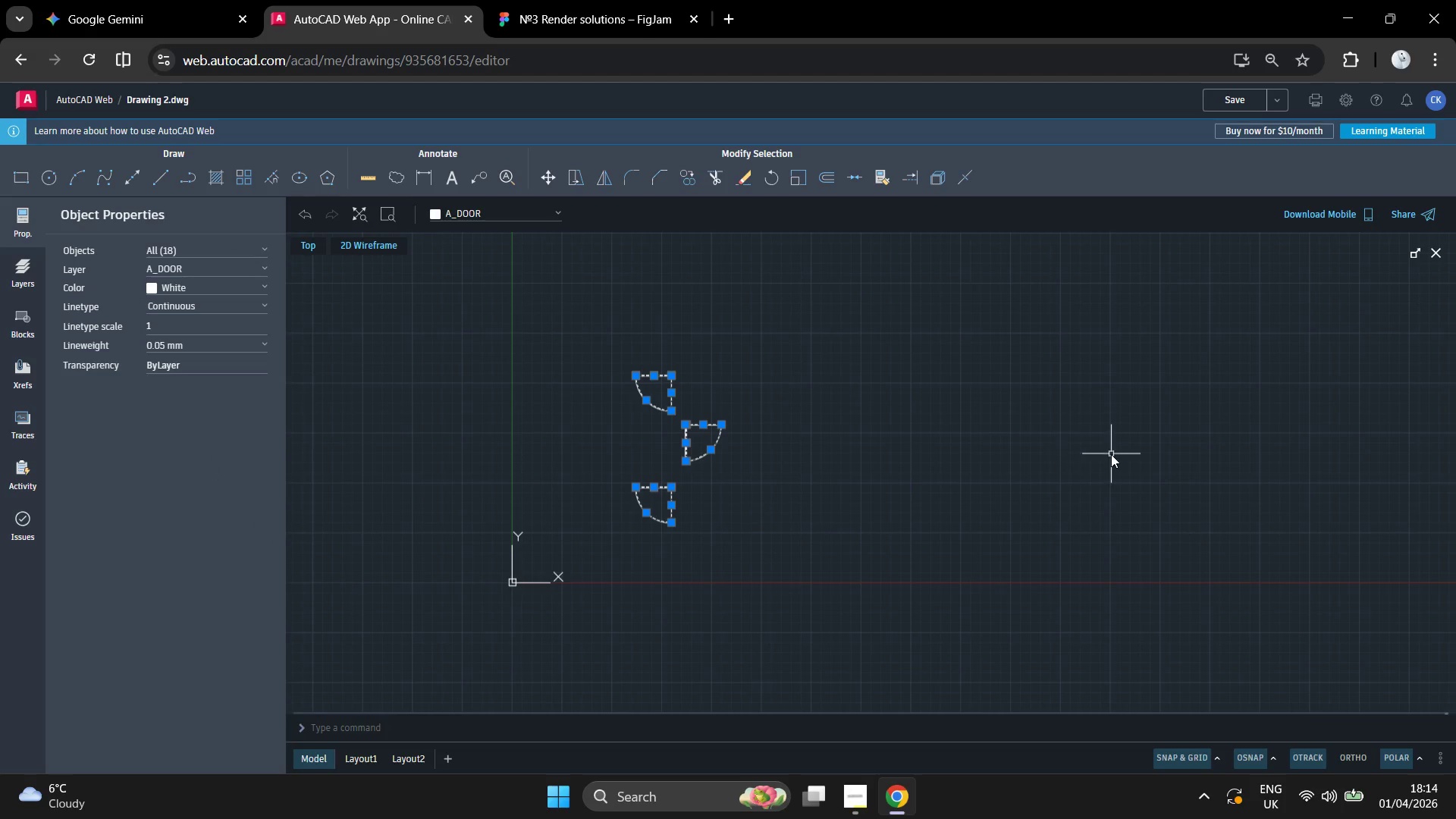 
double_click([890, 574])
 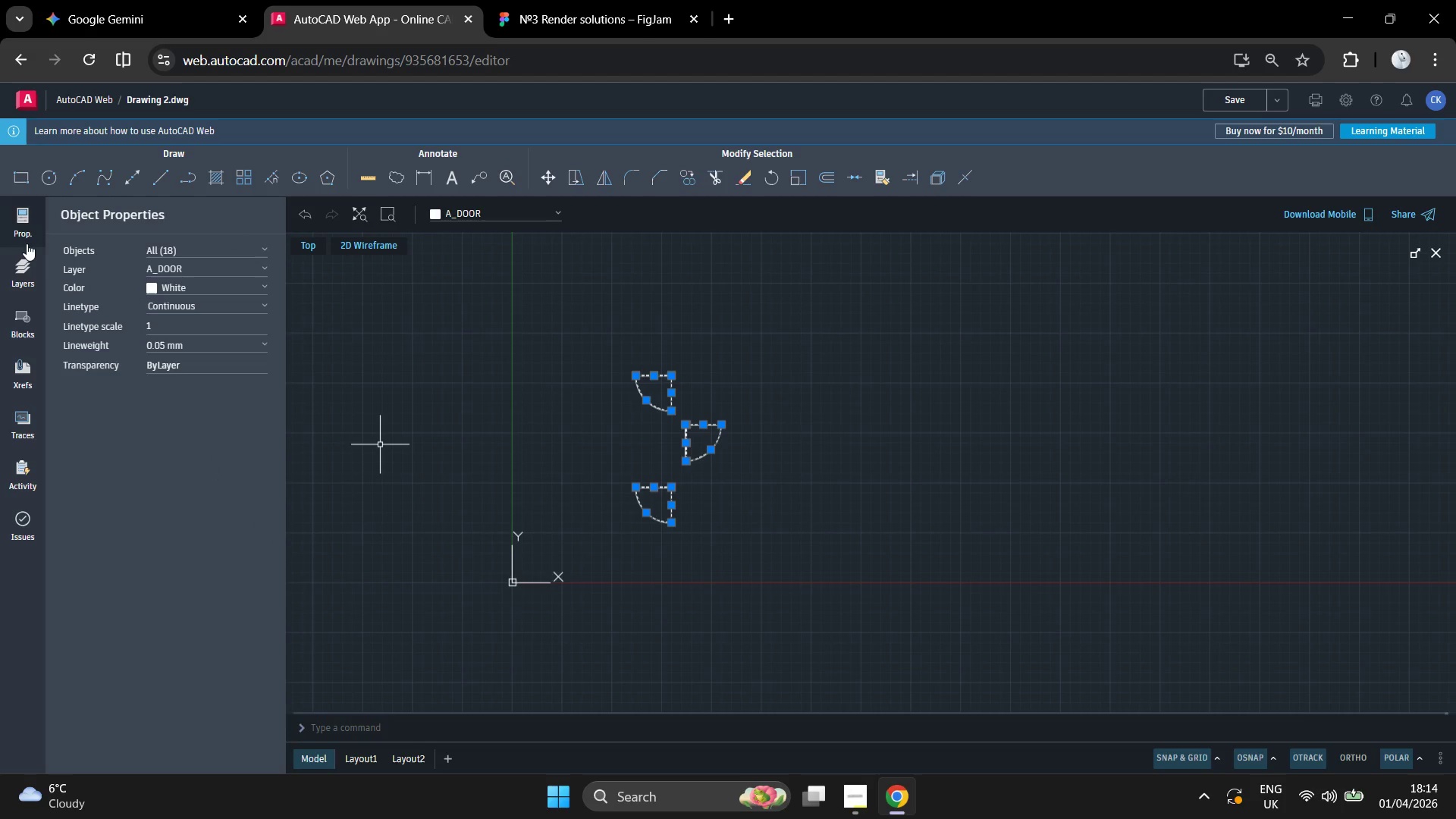 
left_click([42, 290])
 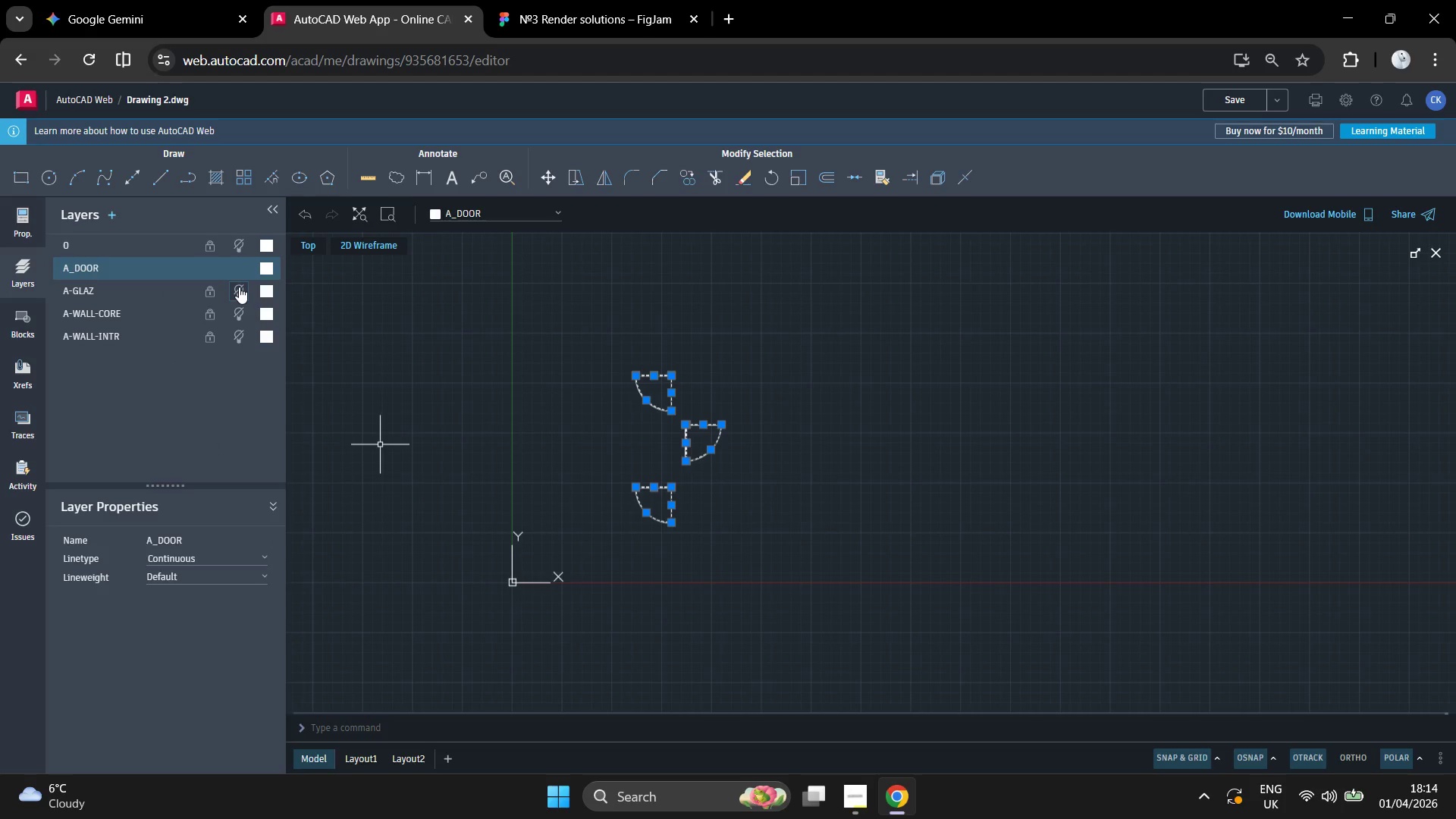 
double_click([242, 315])
 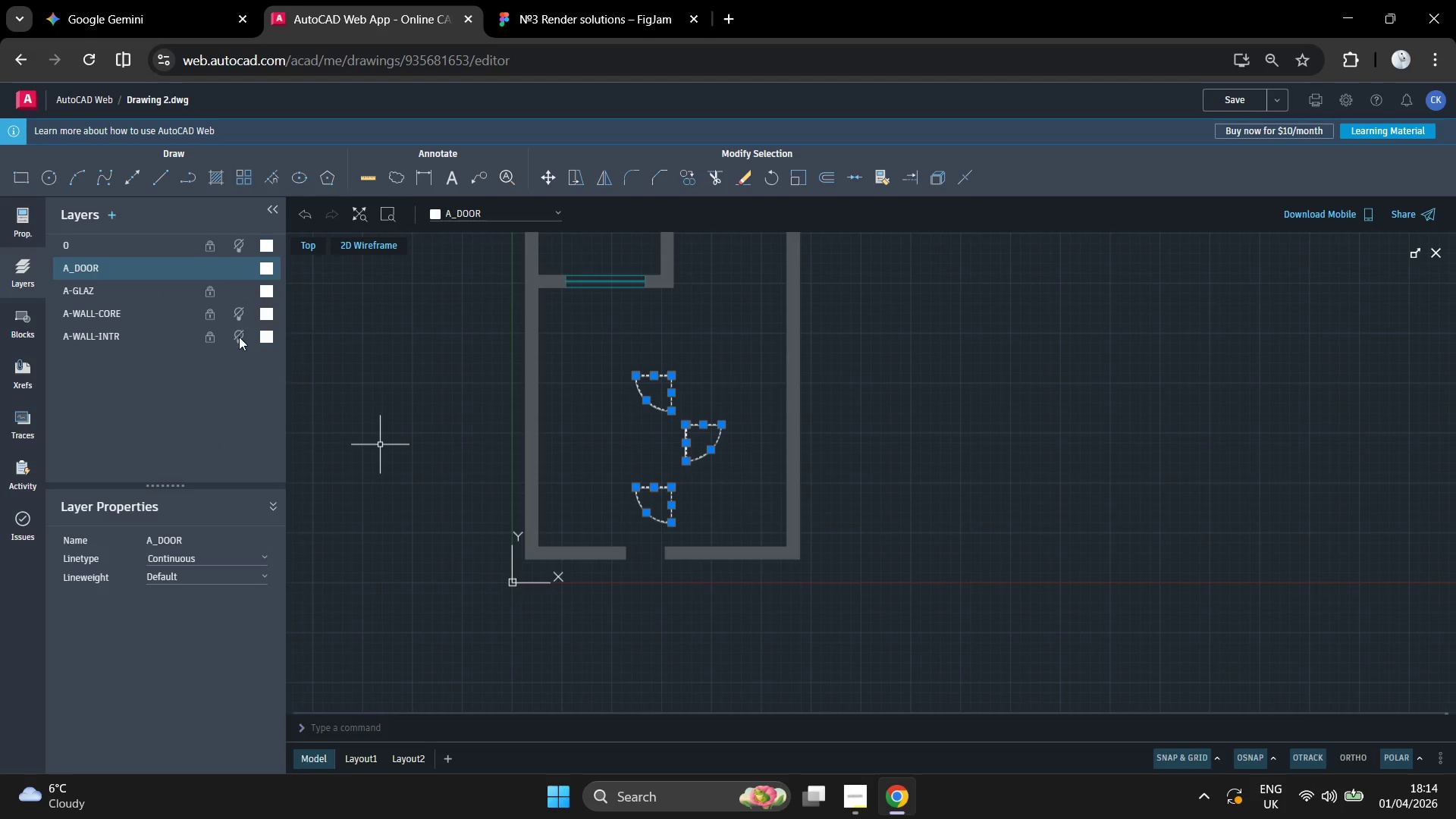 
triple_click([239, 337])
 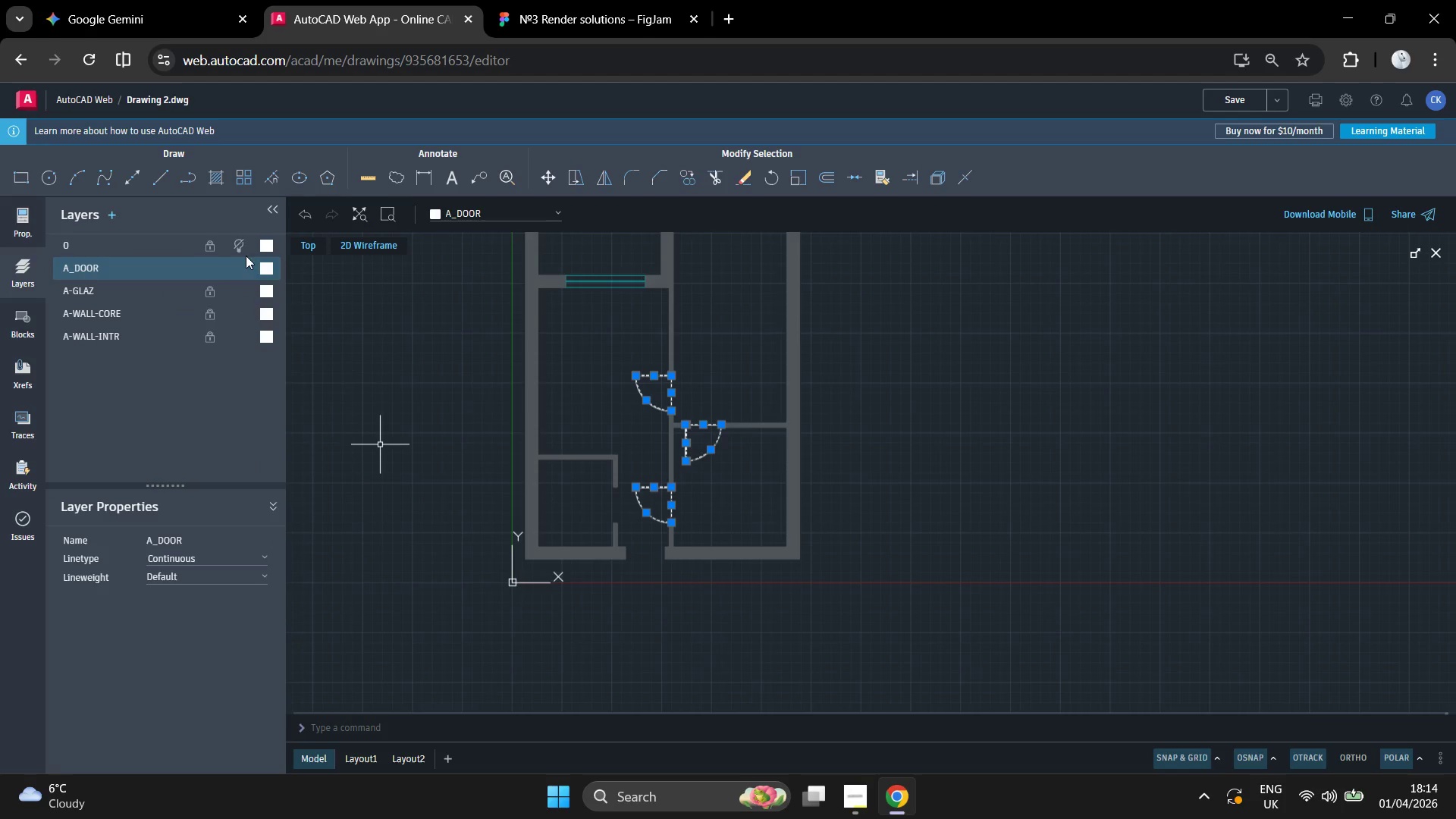 
left_click([243, 248])
 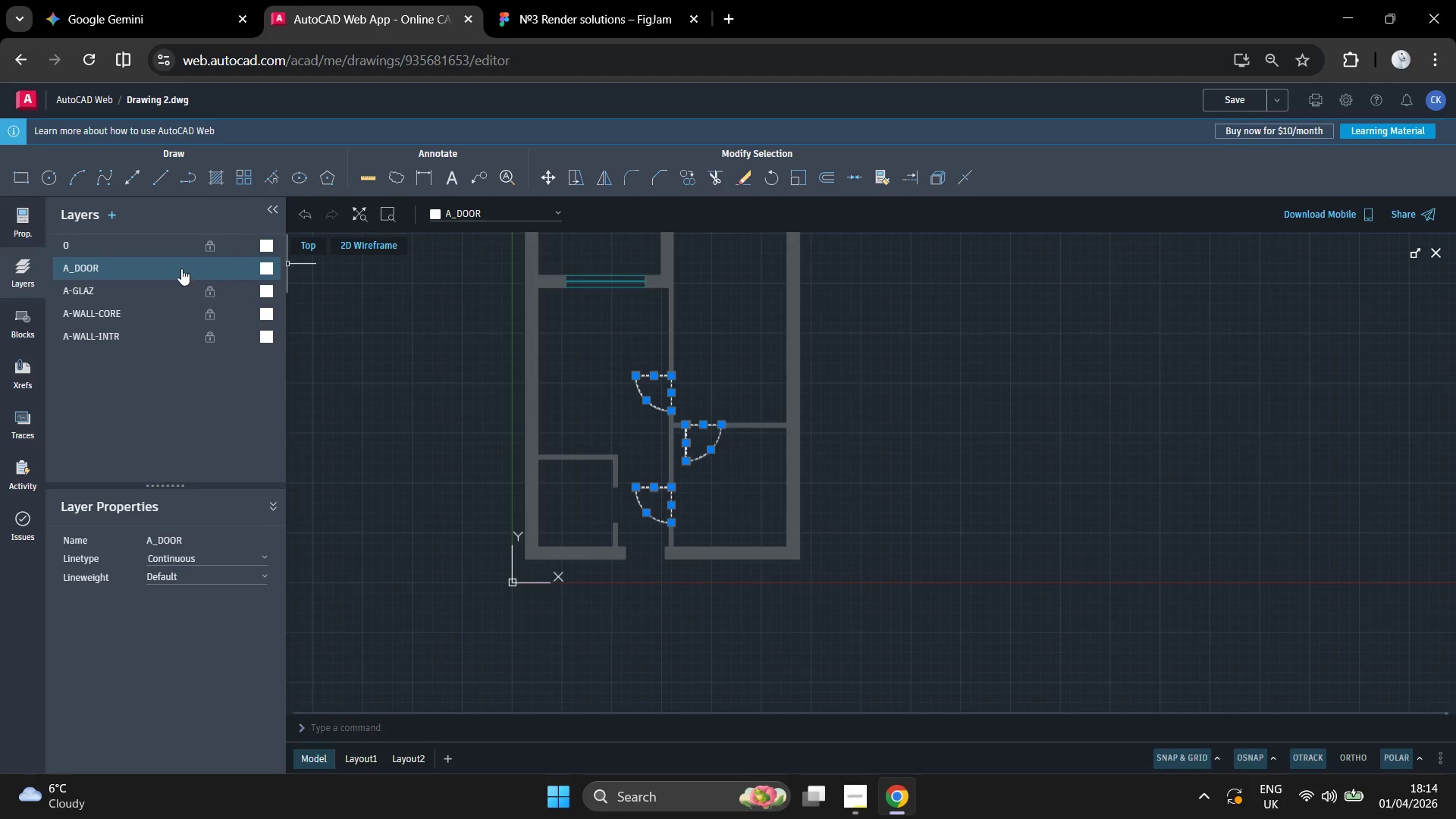 
left_click([211, 262])
 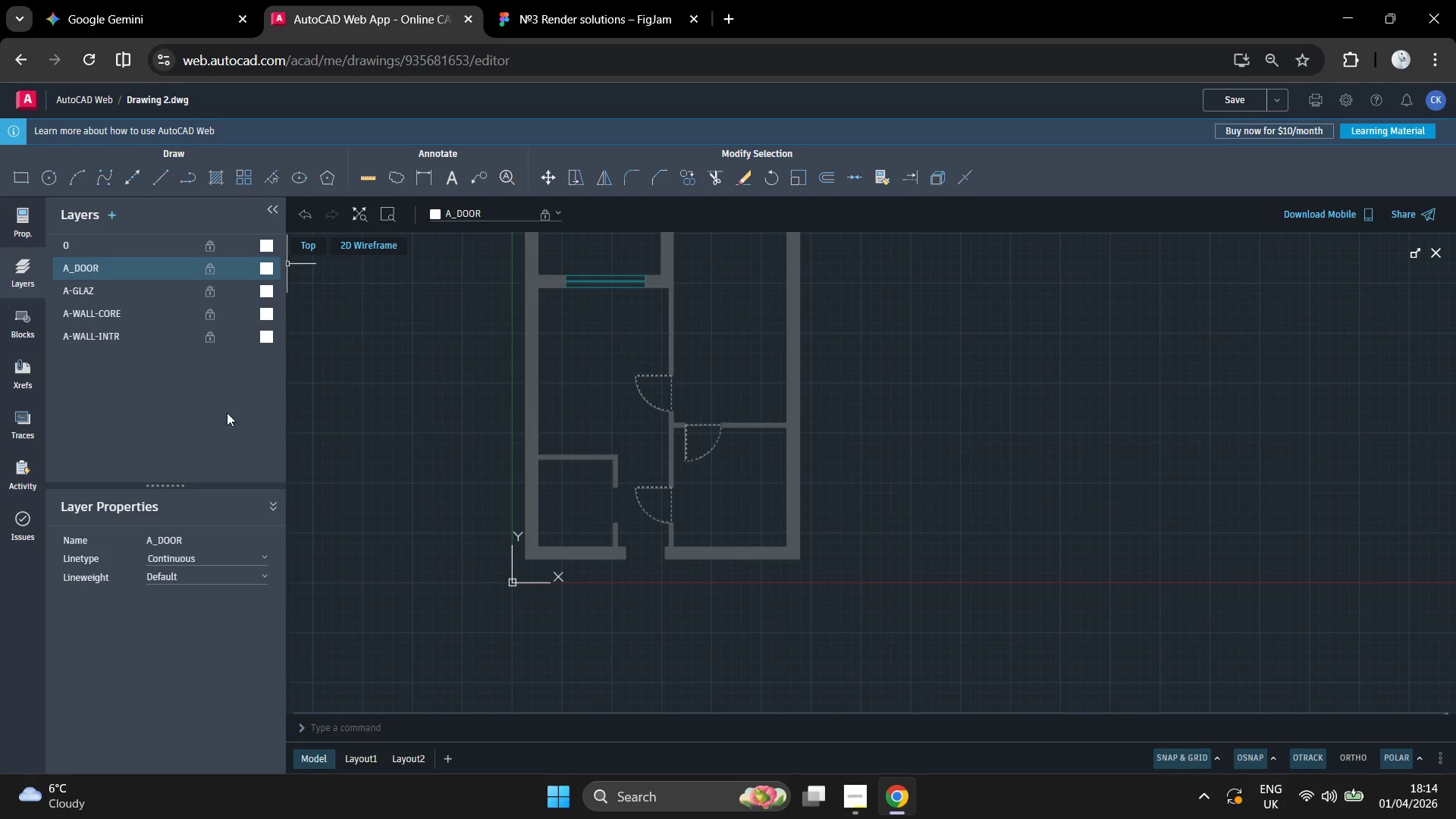 
left_click([224, 416])
 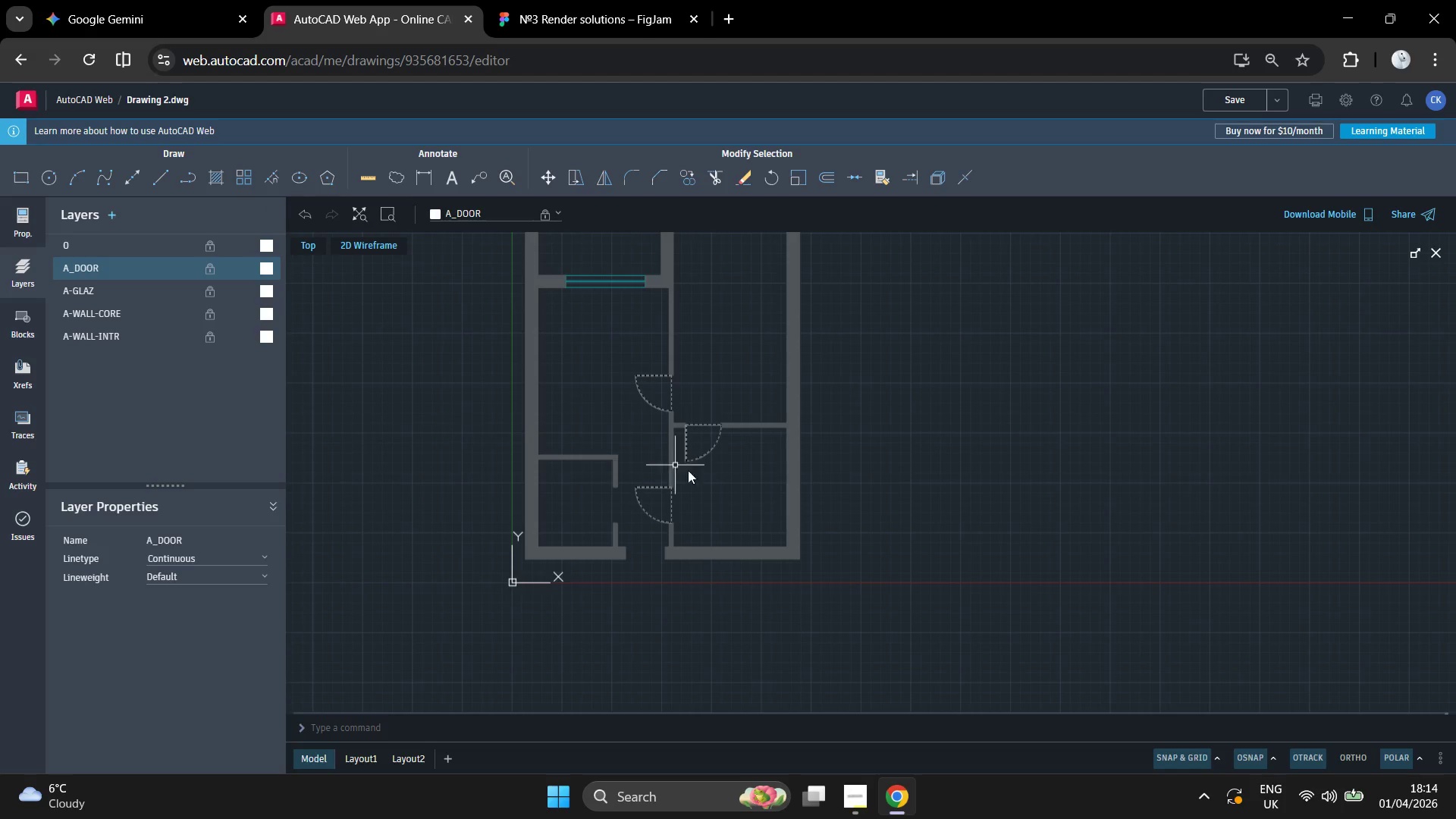 
scroll: coordinate [671, 494], scroll_direction: up, amount: 4.0
 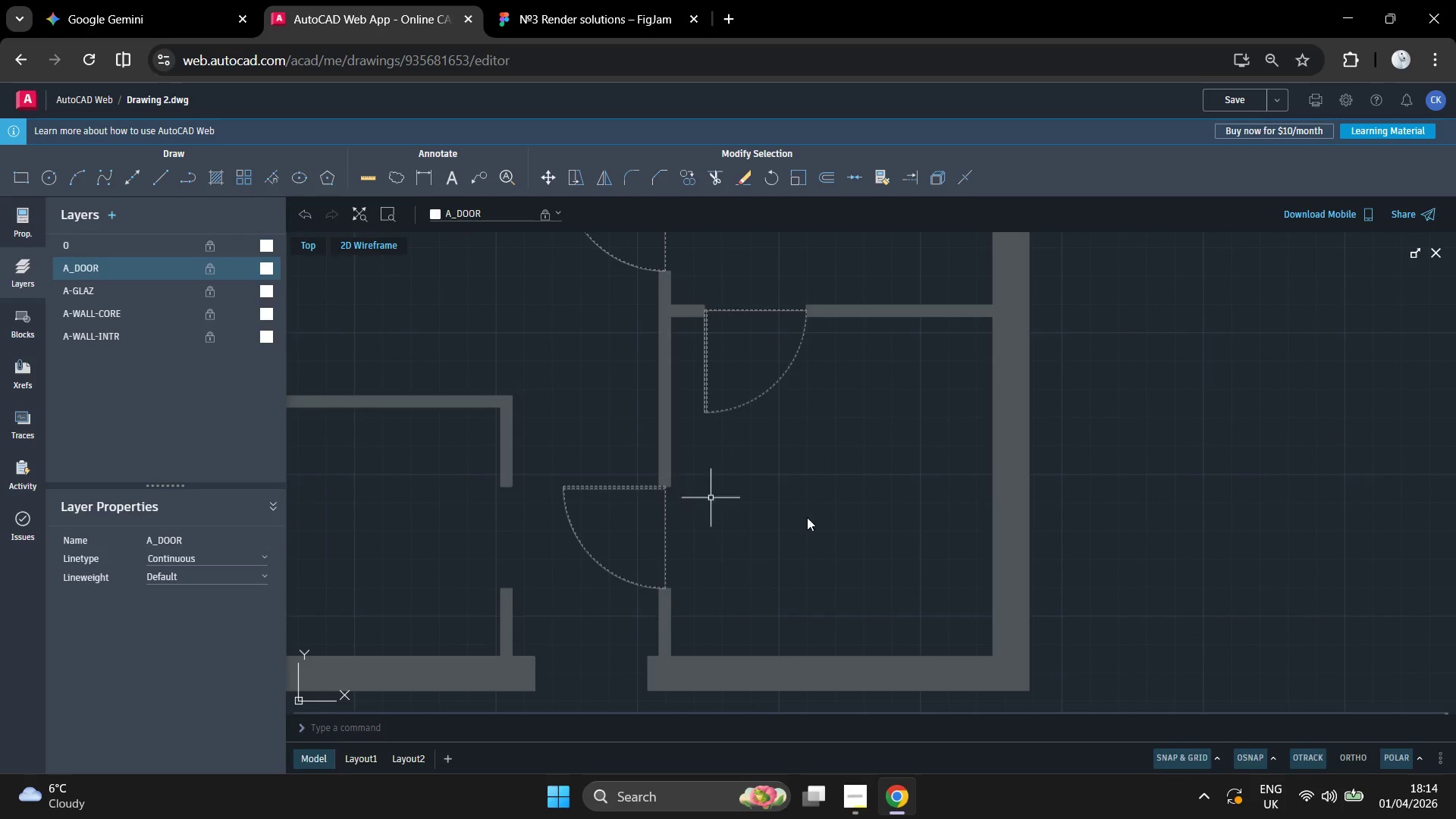 
scroll: coordinate [663, 602], scroll_direction: down, amount: 4.0
 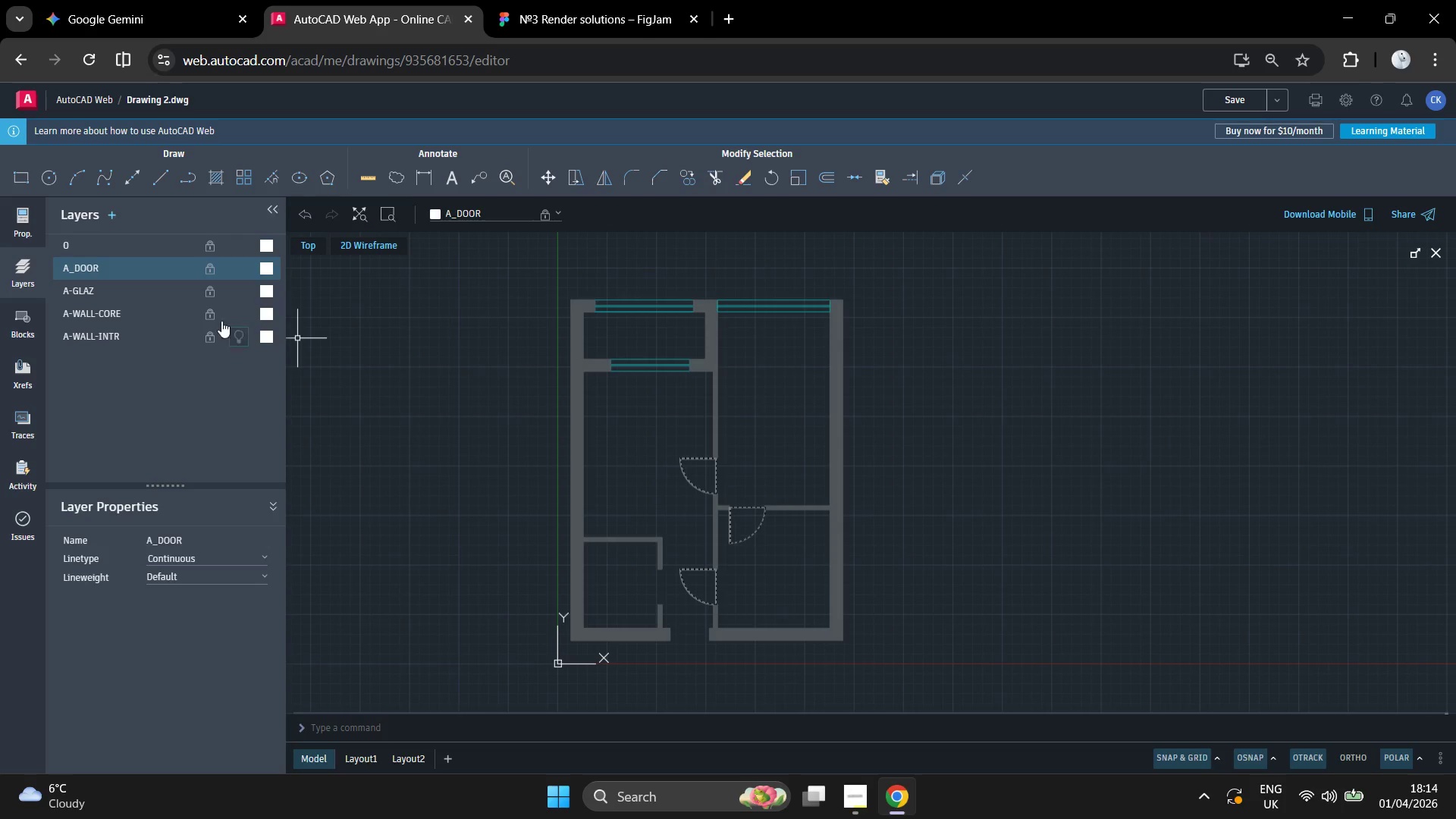 
left_click([208, 266])
 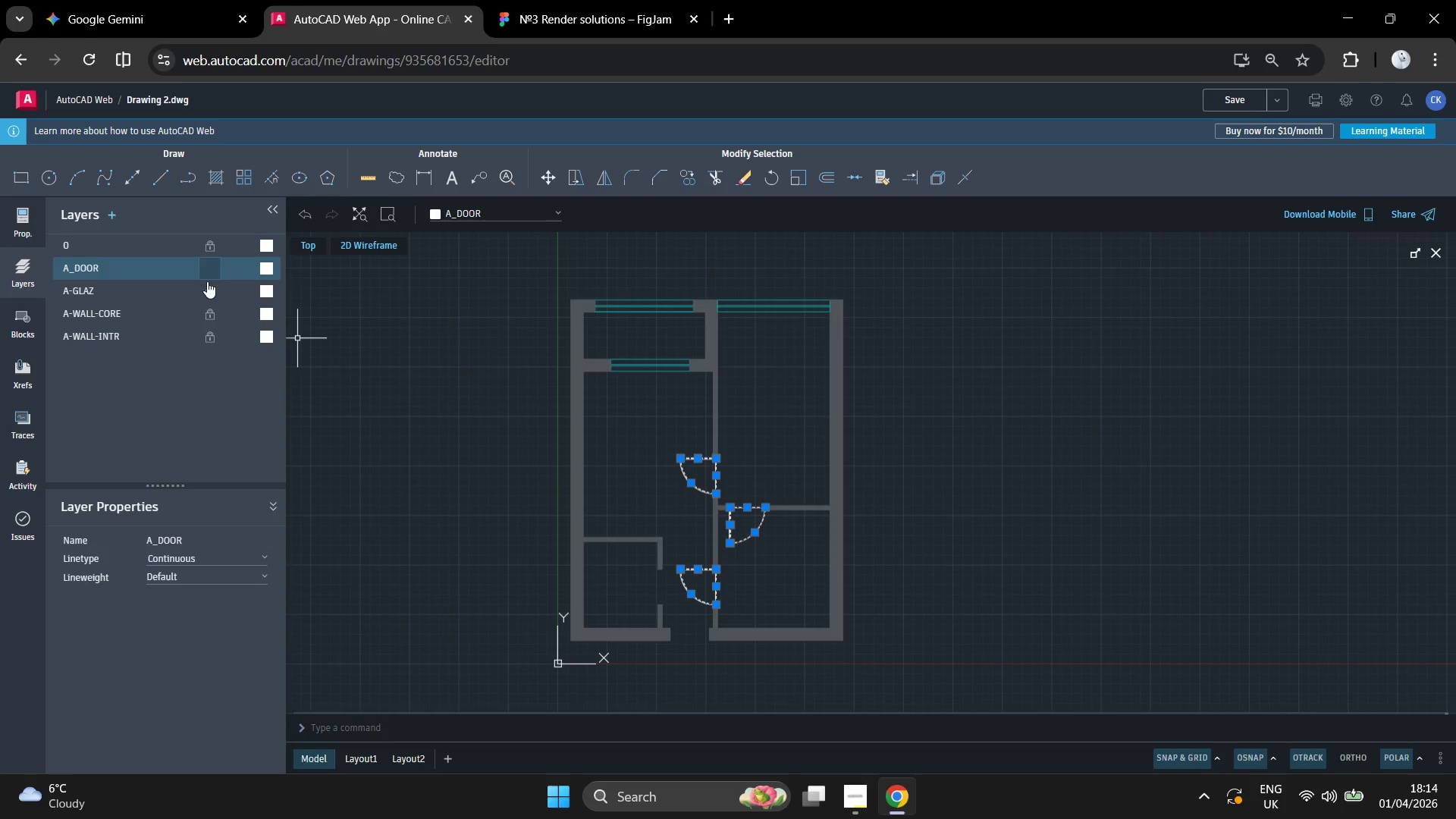 
double_click([206, 292])
 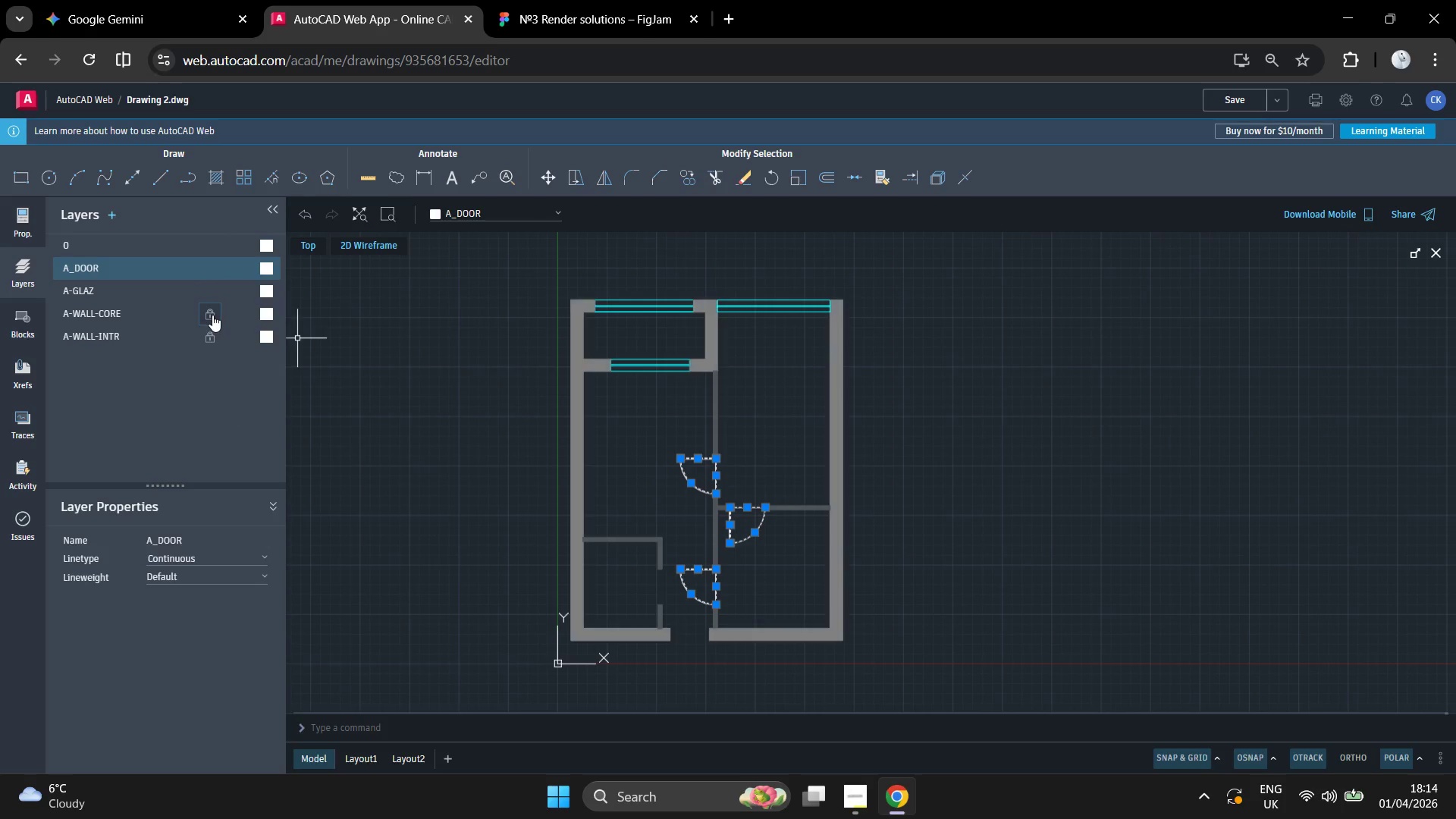 
double_click([211, 325])
 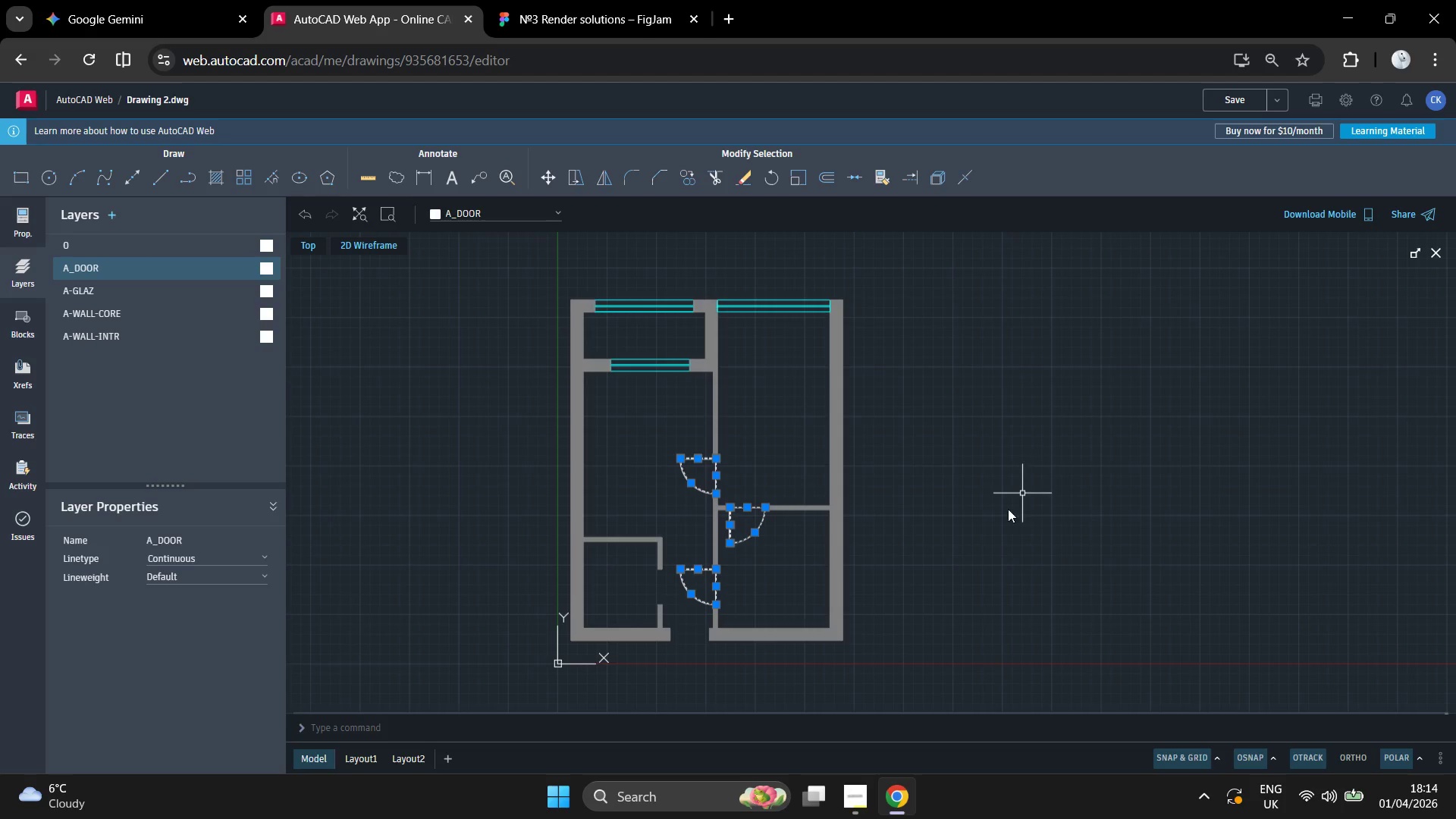 
left_click_drag(start_coordinate=[1060, 379], to_coordinate=[1050, 388])
 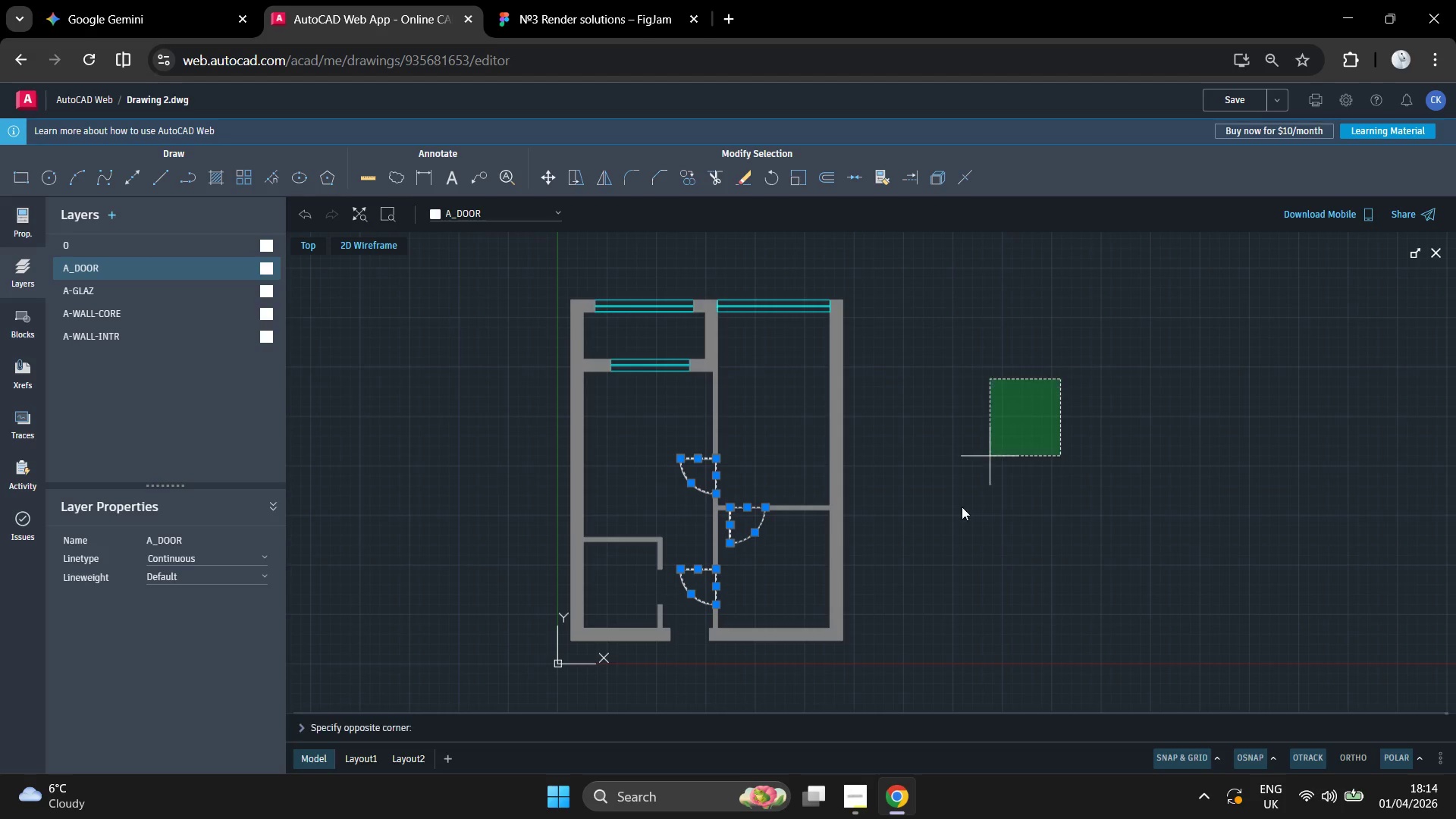 
double_click([943, 538])
 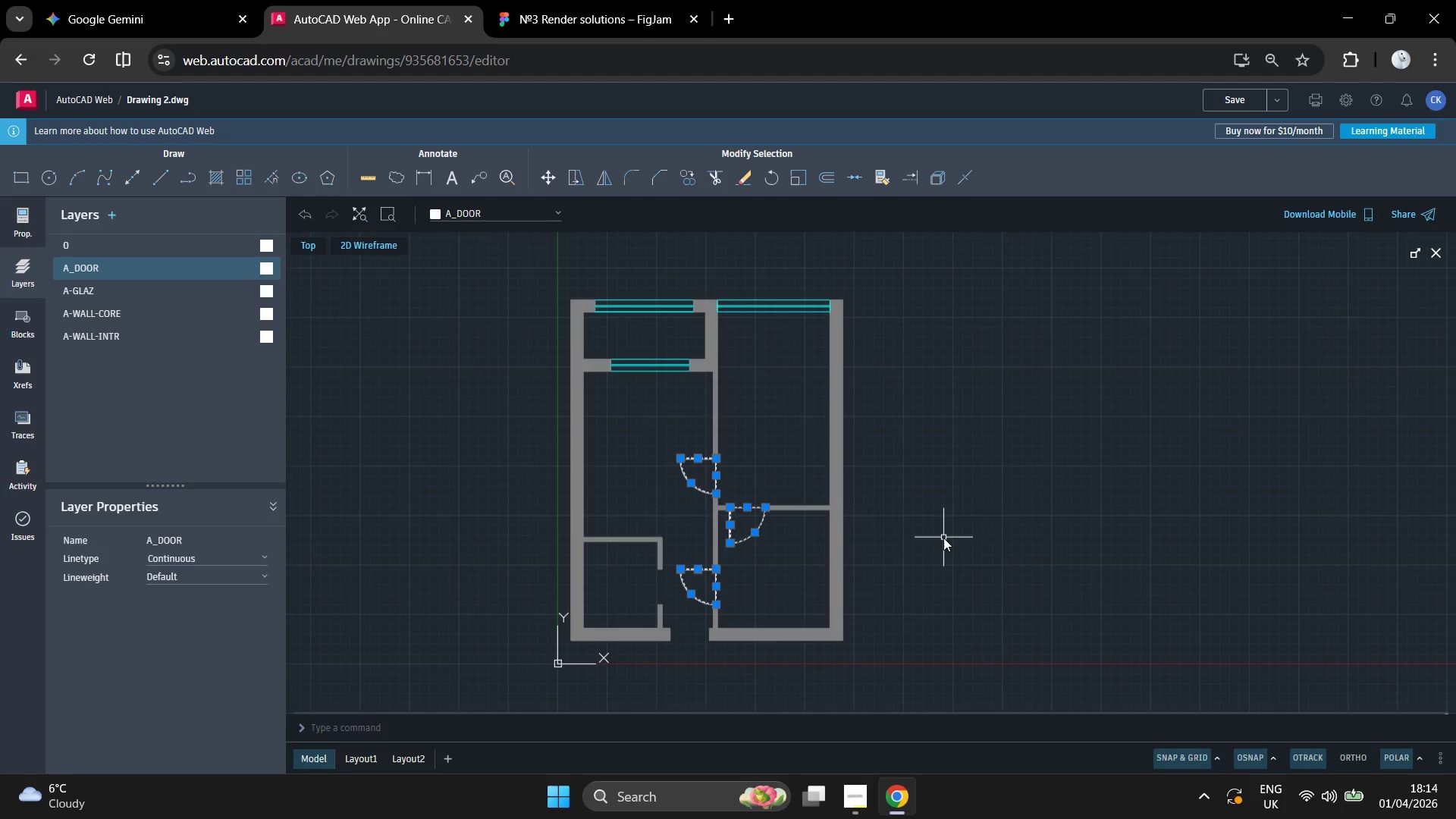 
key(Enter)
 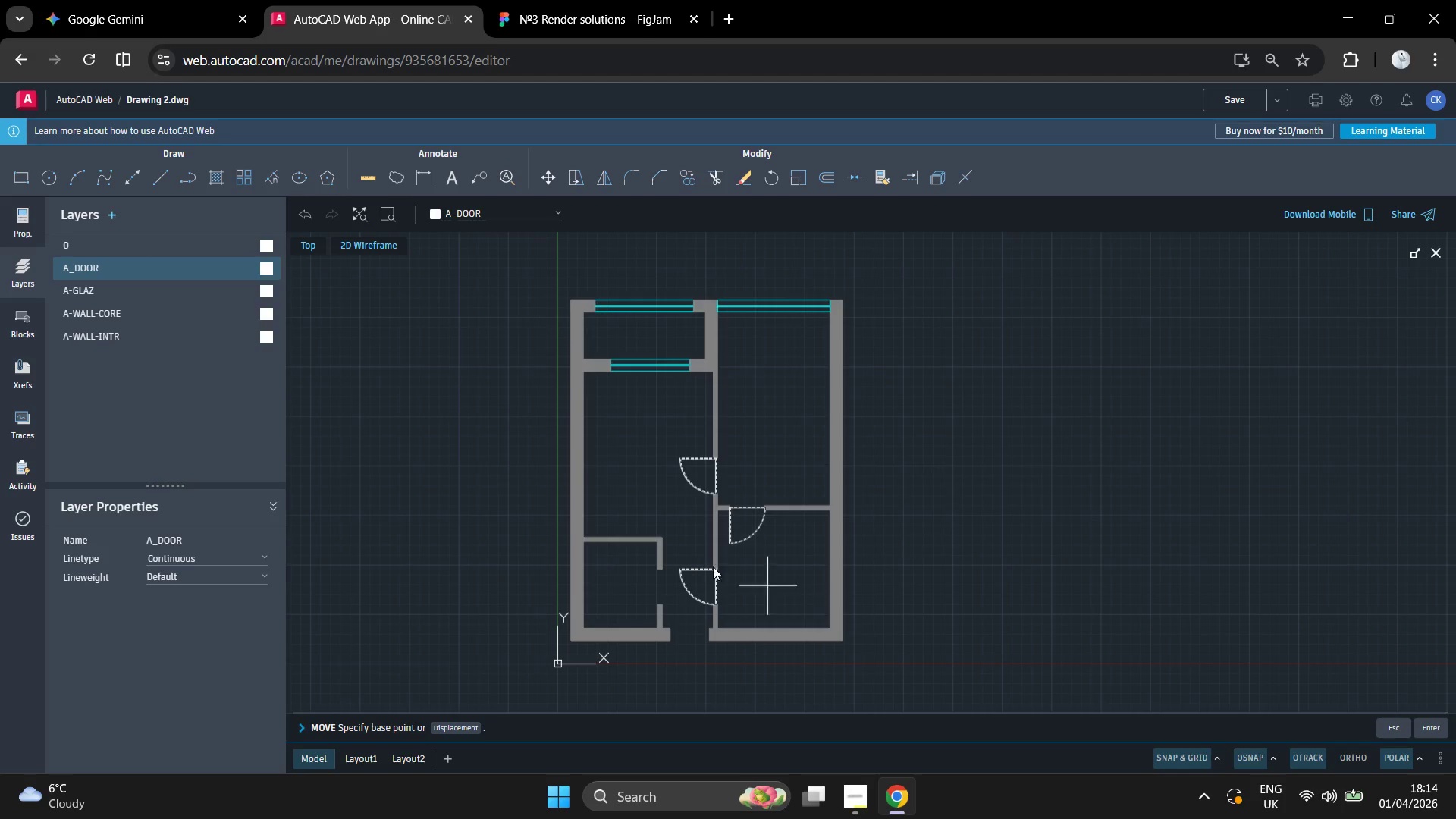 
scroll: coordinate [712, 500], scroll_direction: up, amount: 3.0
 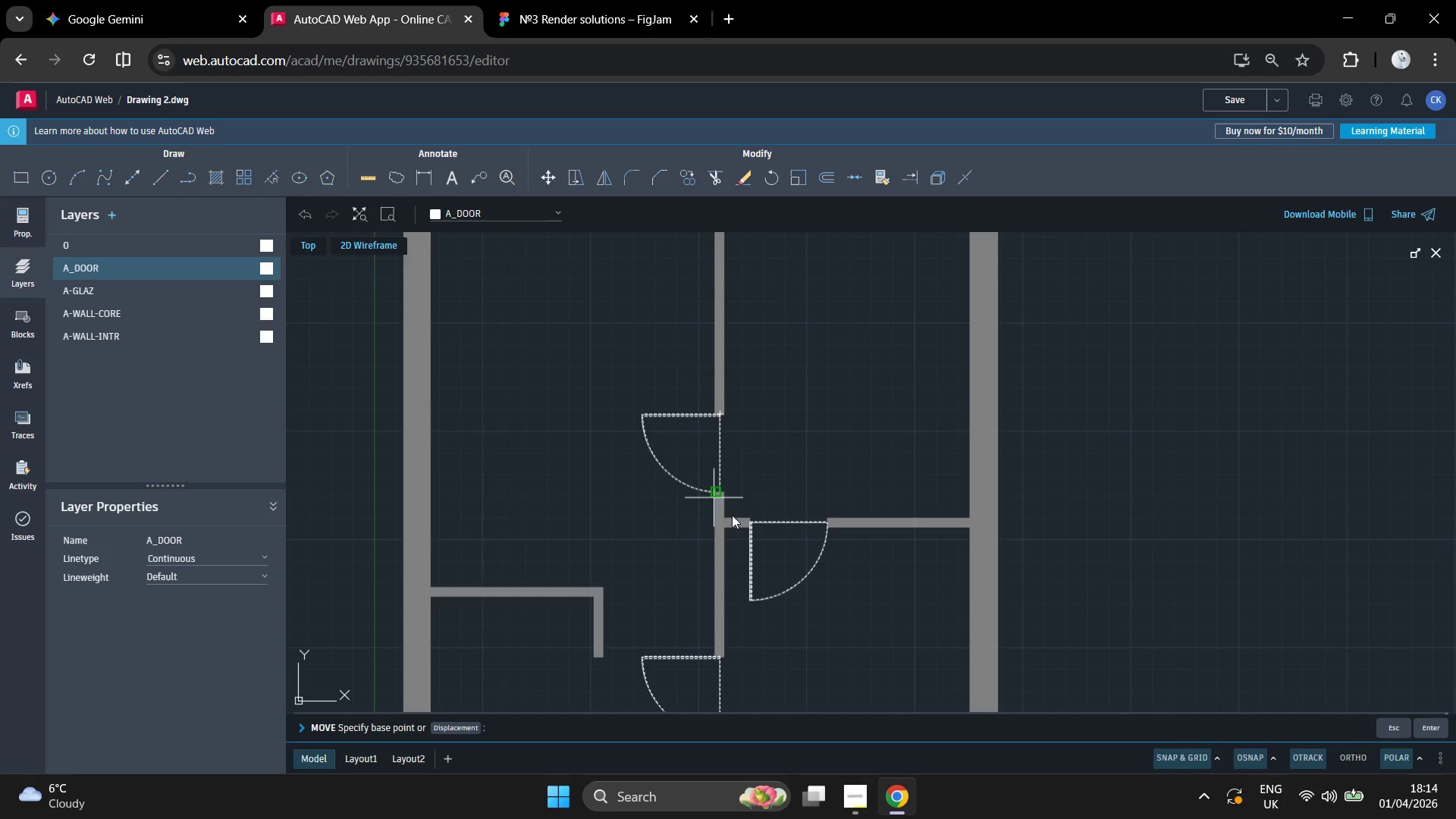 
scroll: coordinate [746, 401], scroll_direction: down, amount: 2.0
 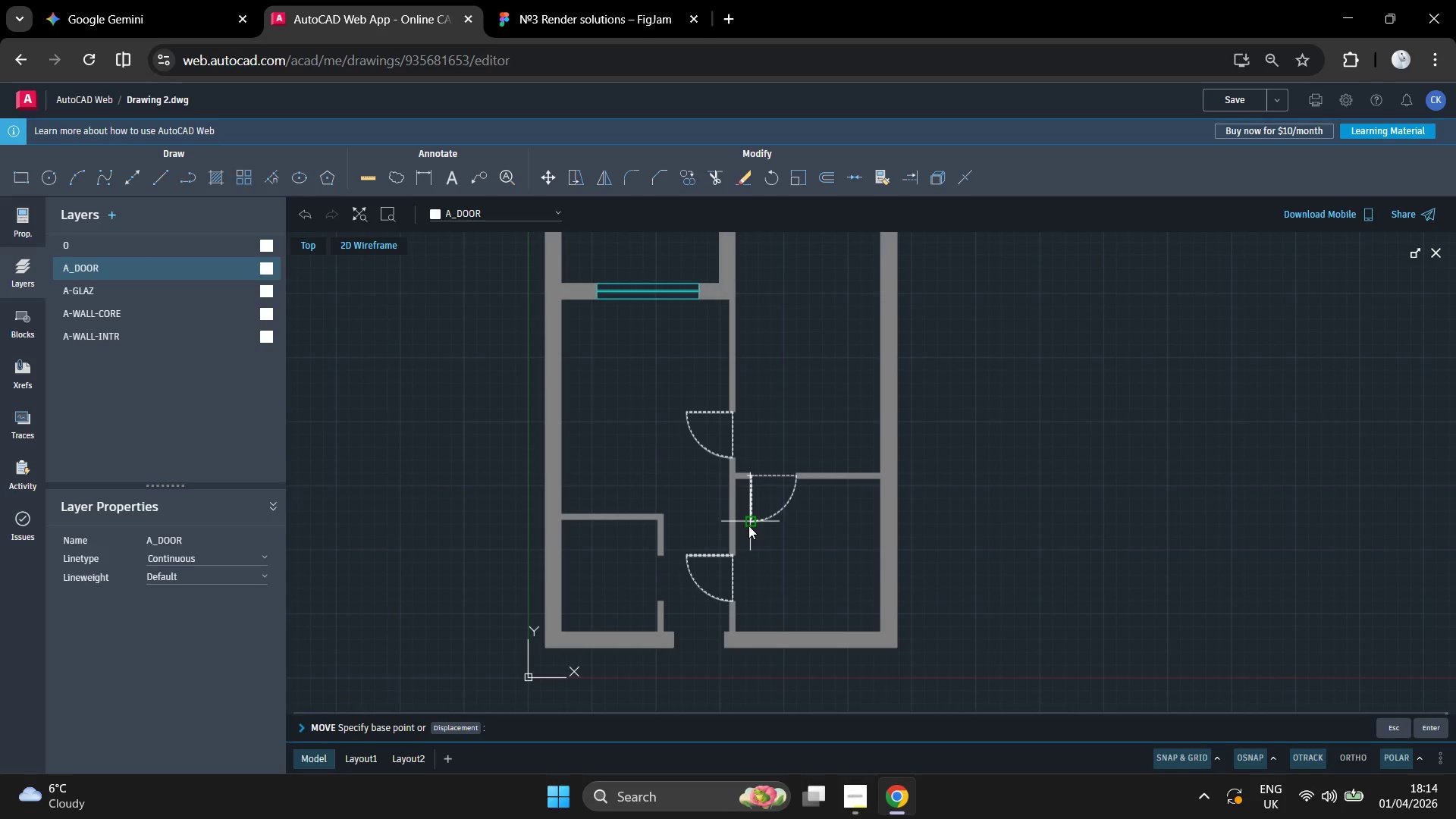 
key(Control+ControlLeft)
 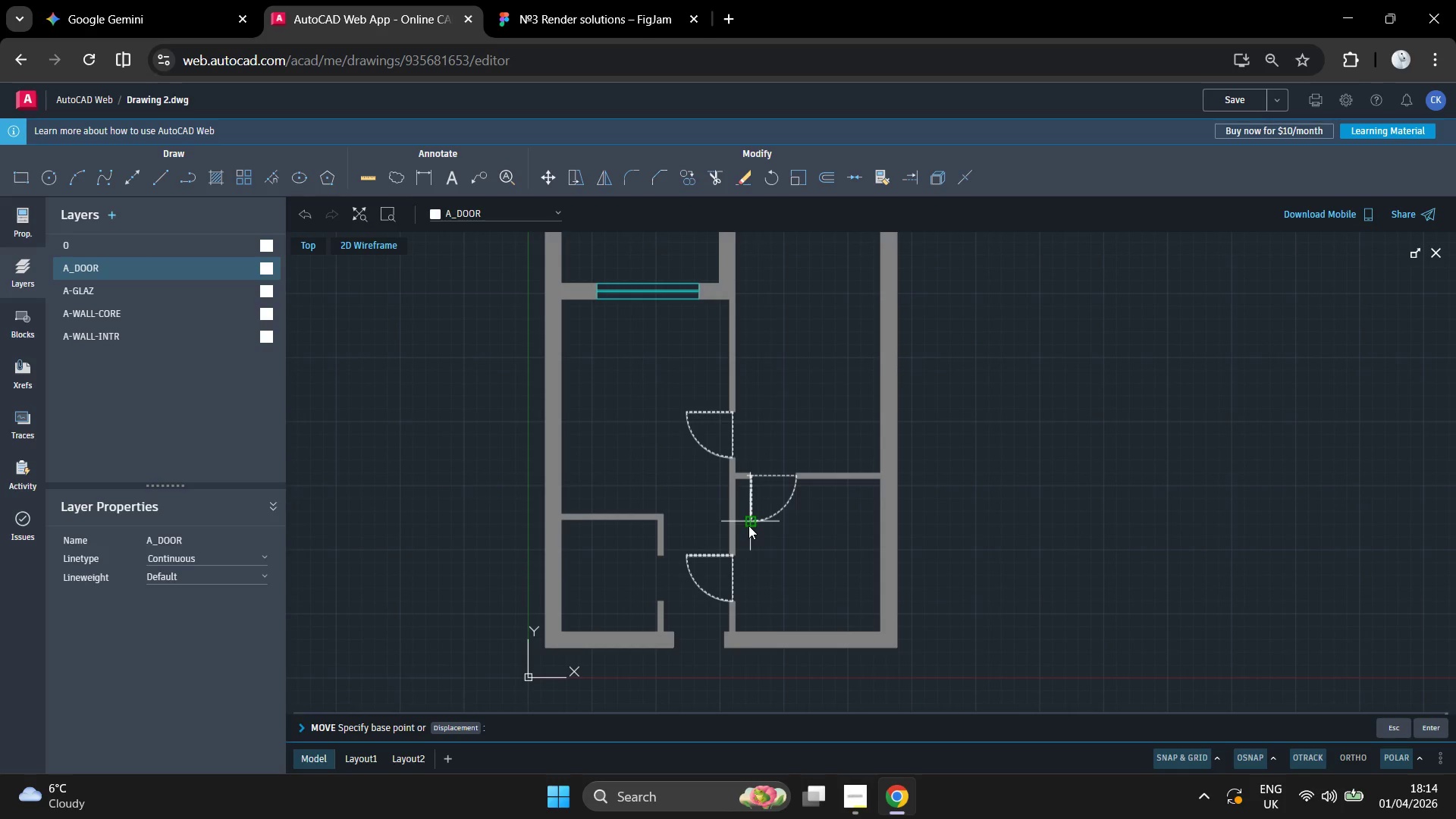 
key(Control+S)
 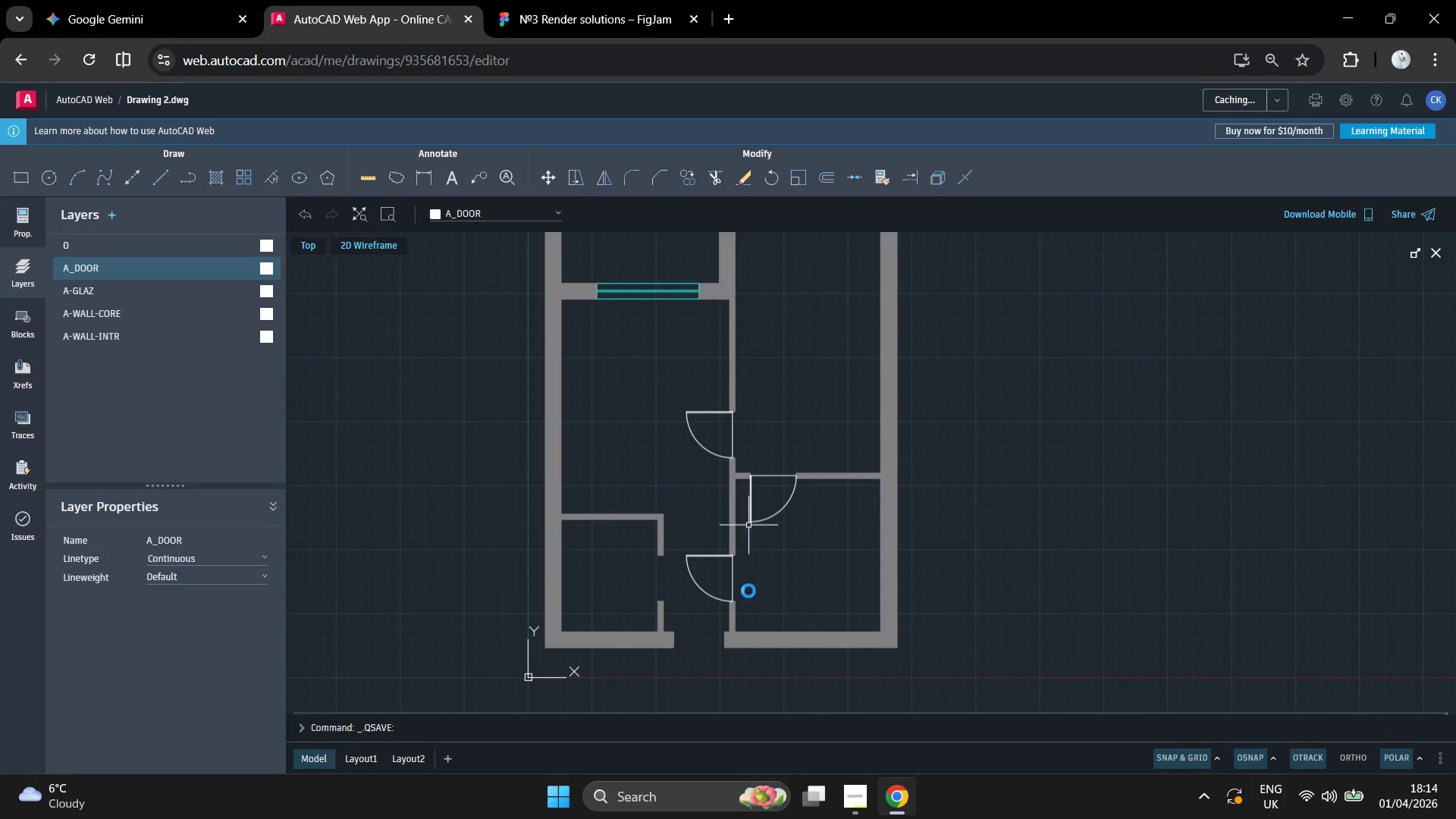 